 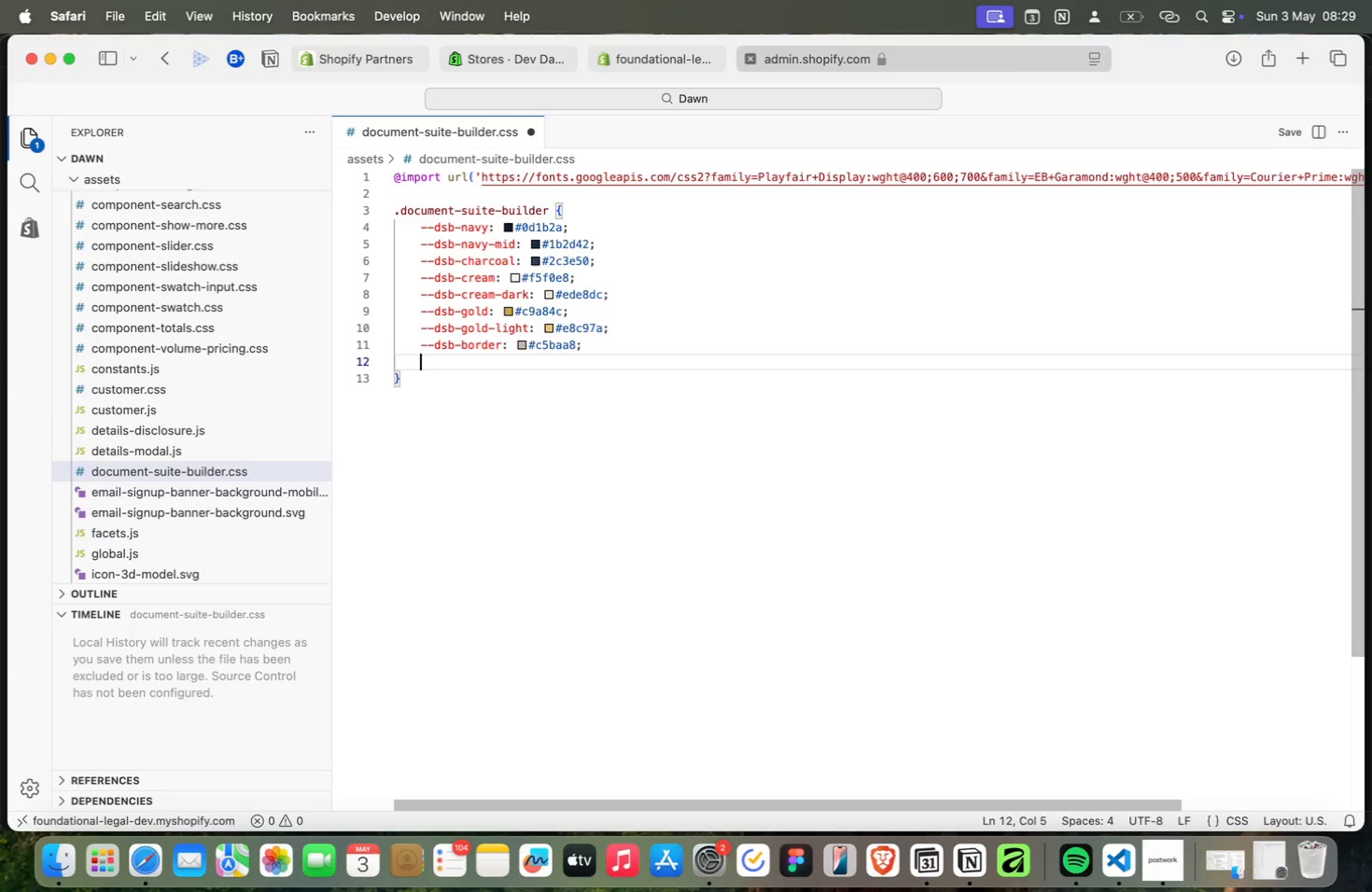 
key(Meta+Enter)
 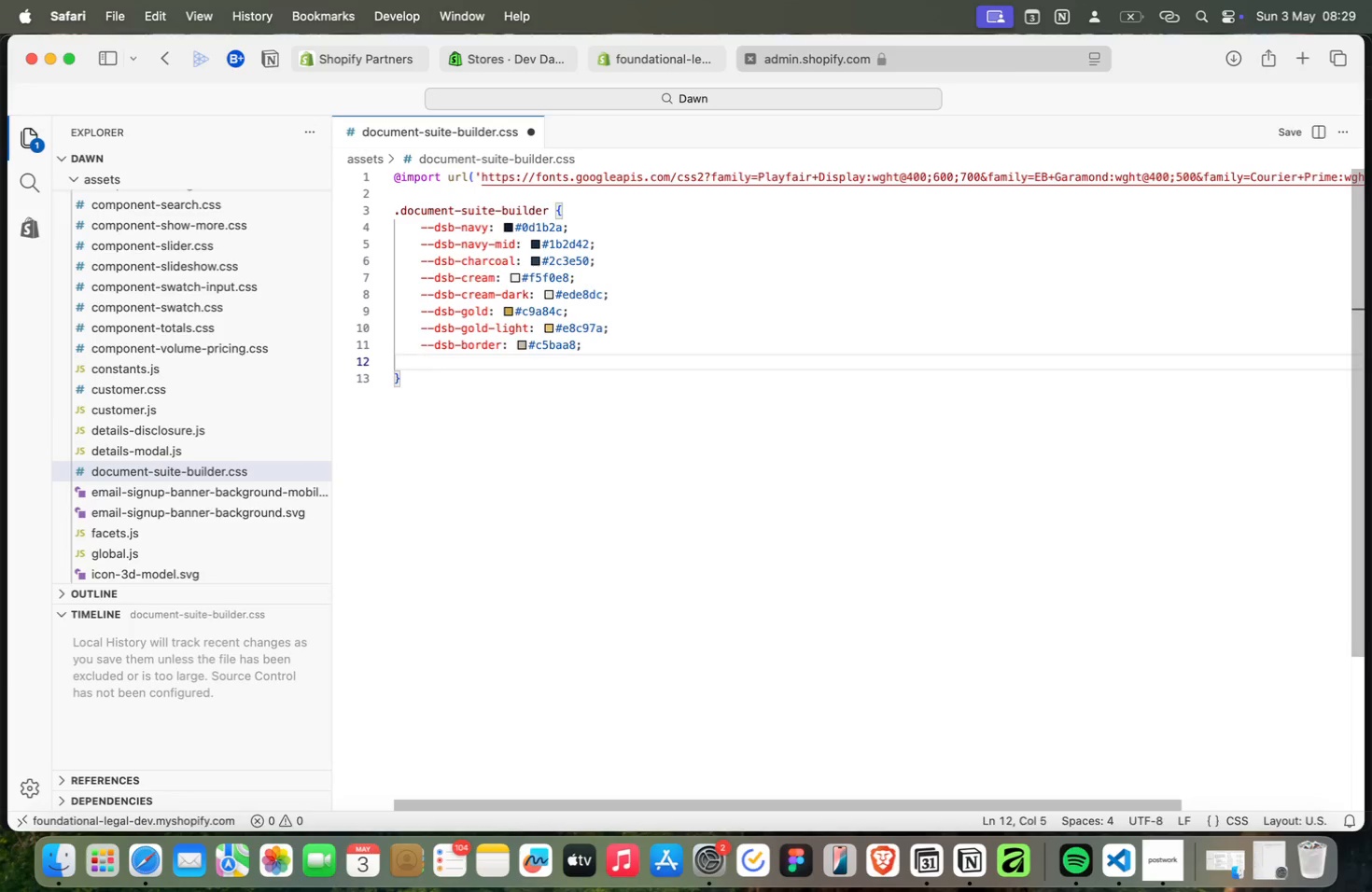 
key(Meta+V)
 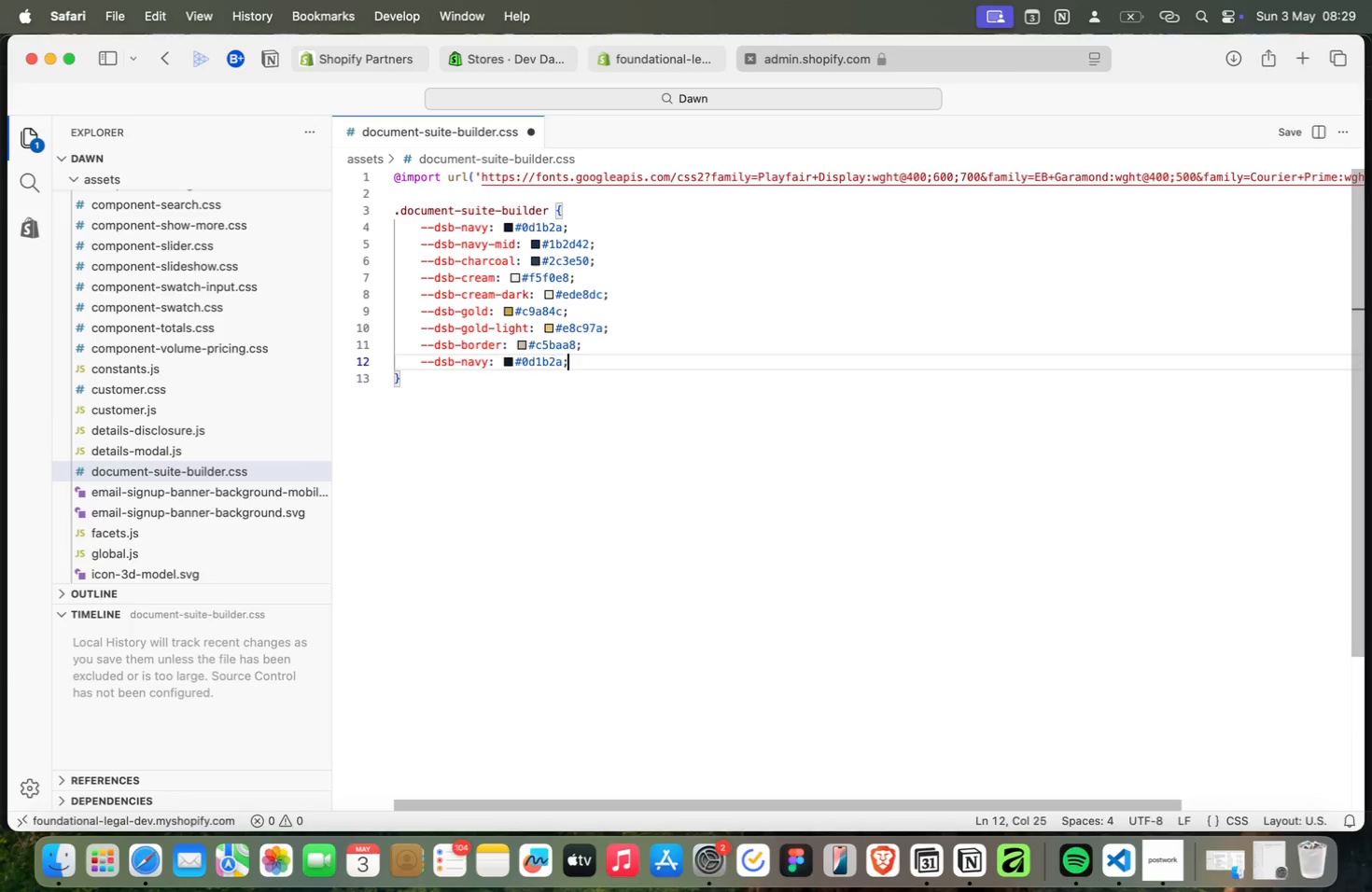 
key(Meta+ArrowLeft)
 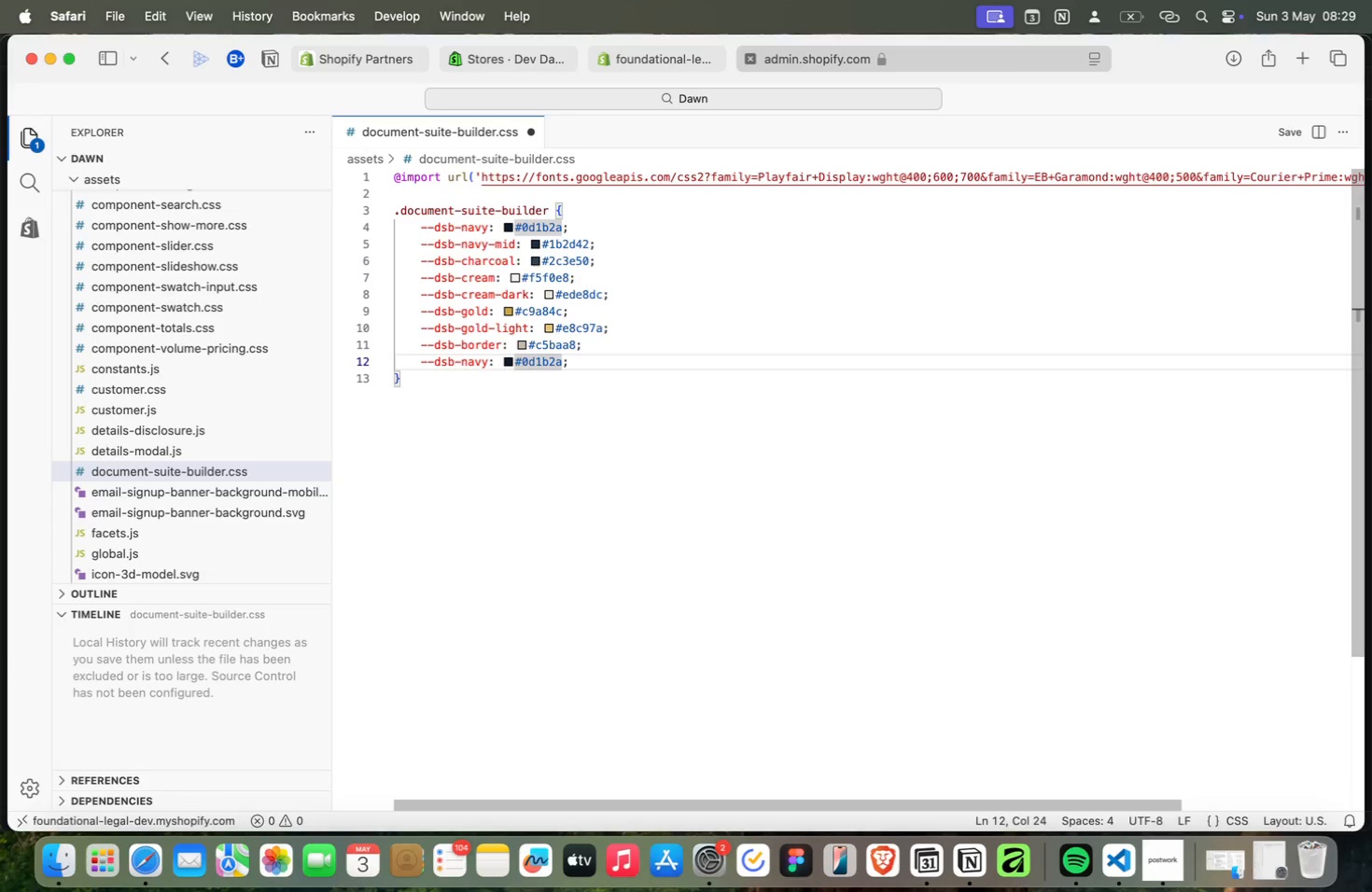 
key(Meta+Backspace)
 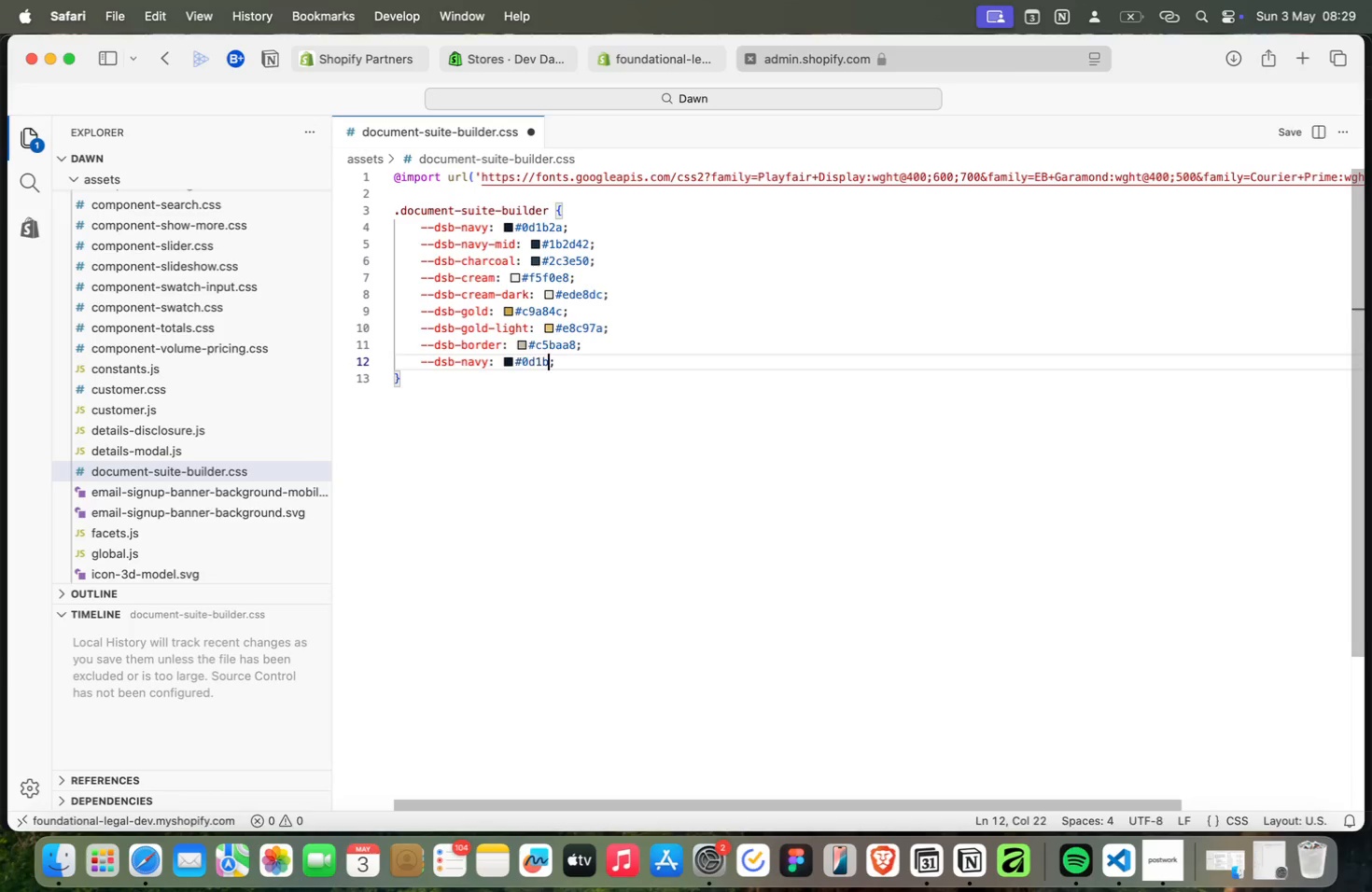 
key(Meta+Backspace)
 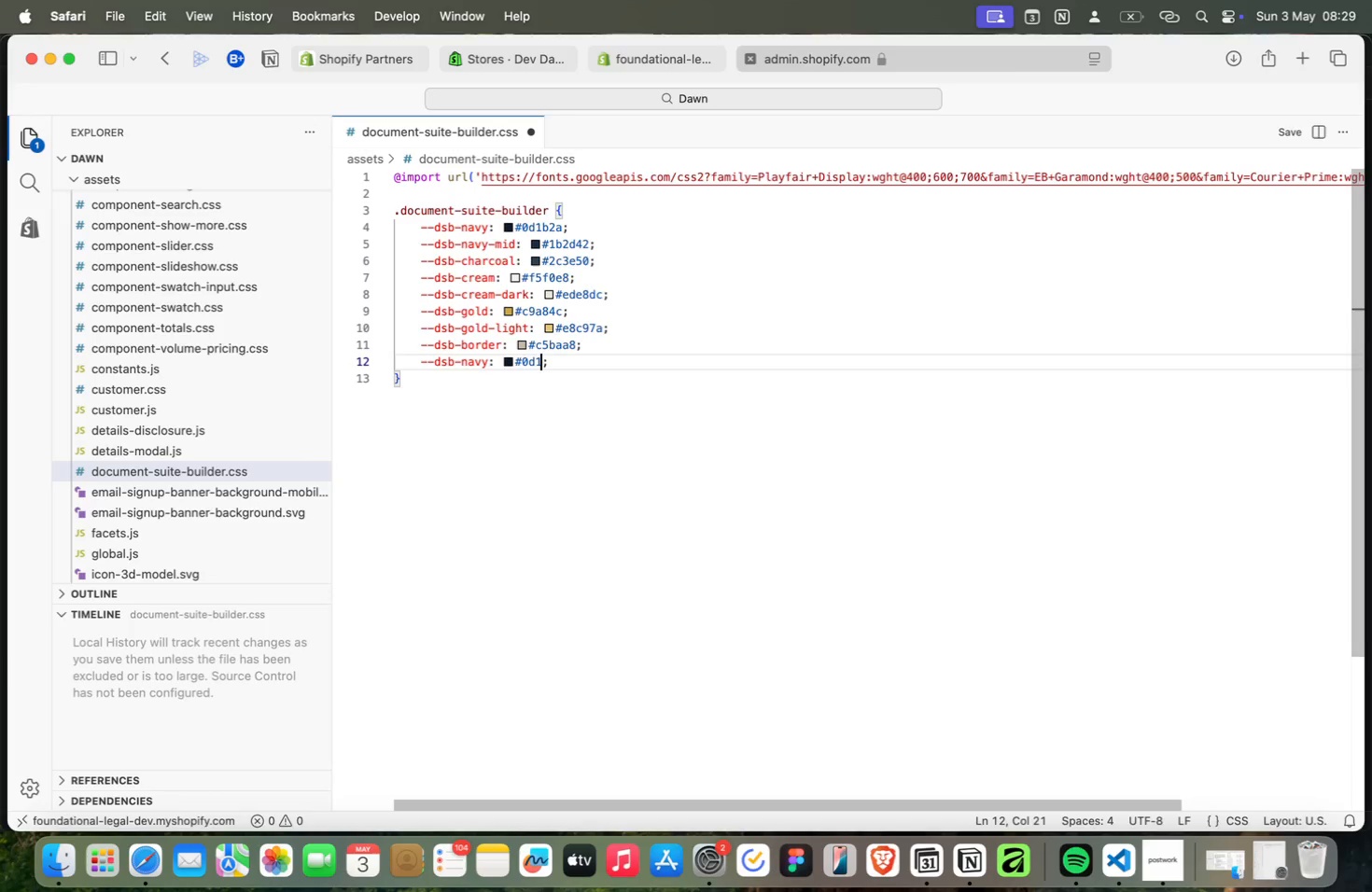 
key(Meta+Backspace)
 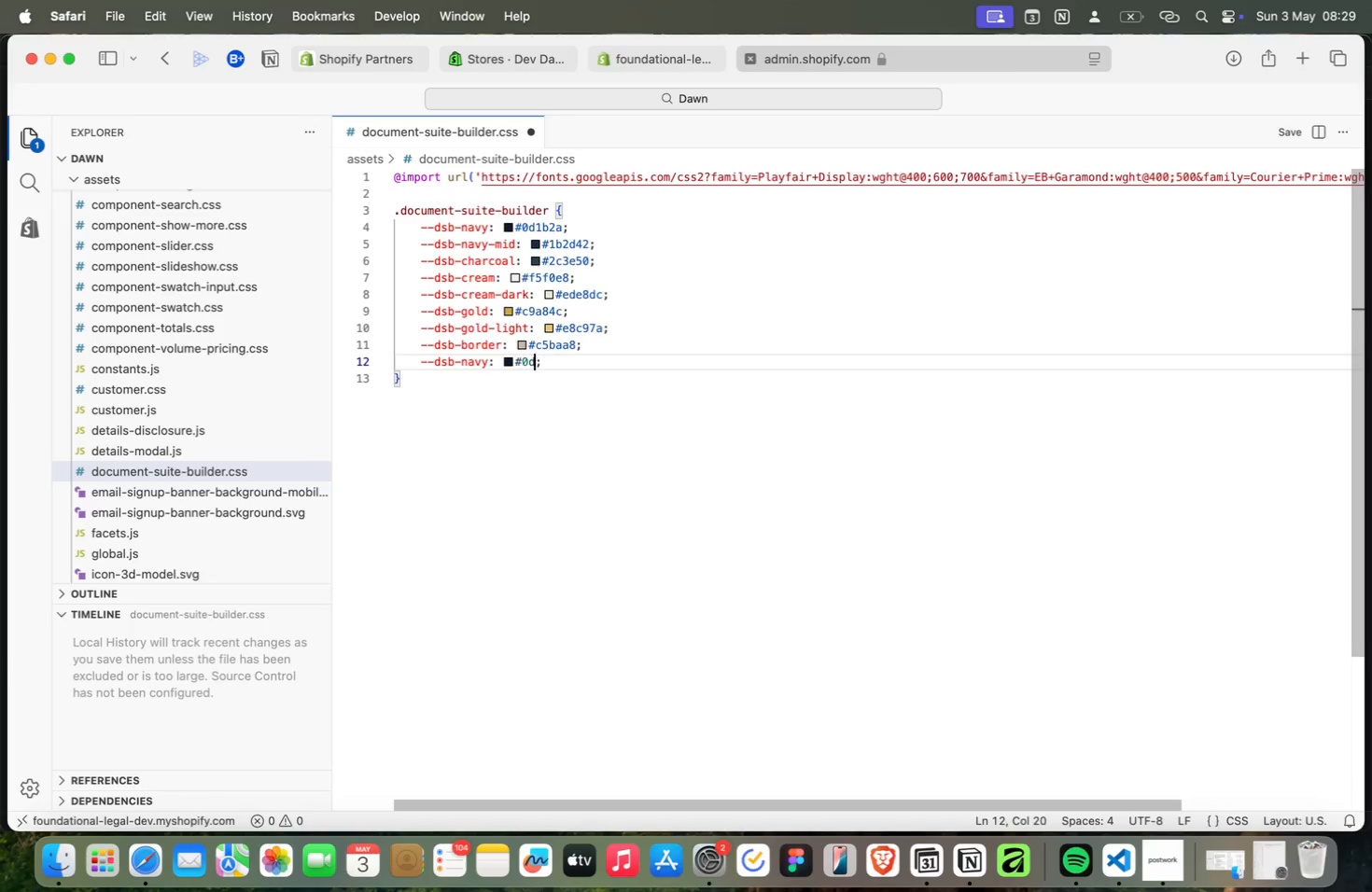 
key(Meta+Backspace)
 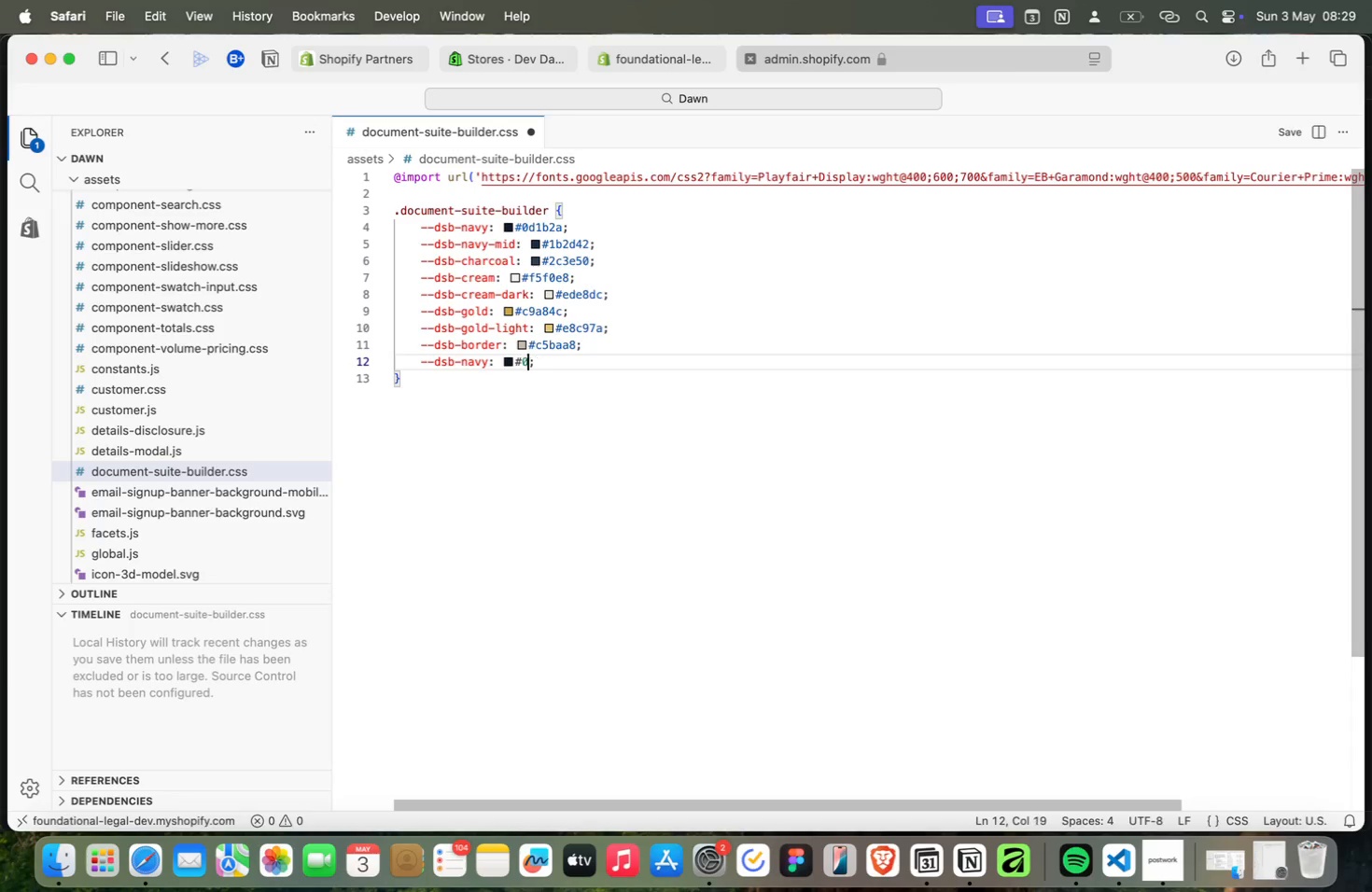 
key(Meta+Backspace)
 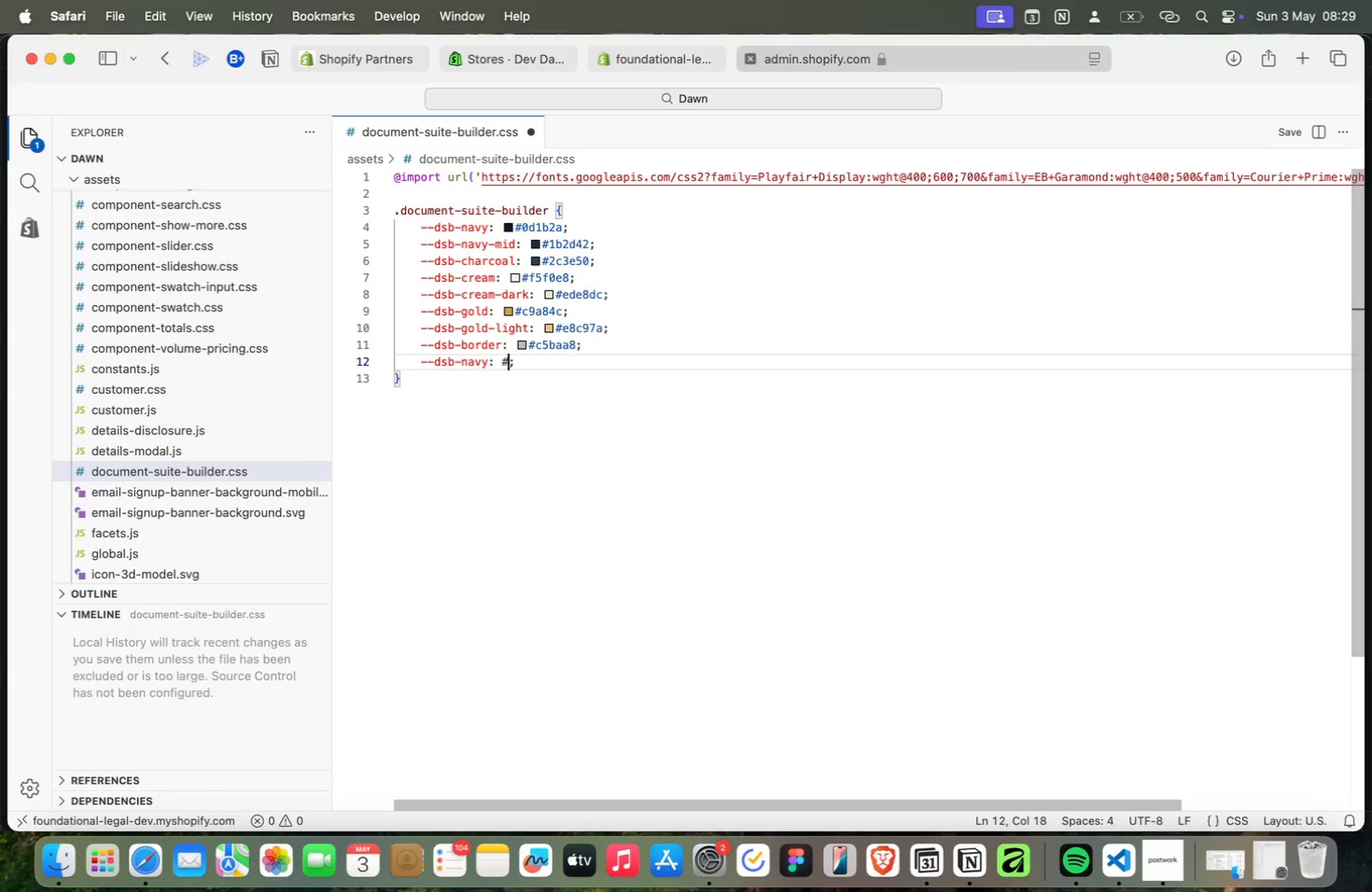 
key(Meta+Backspace)
 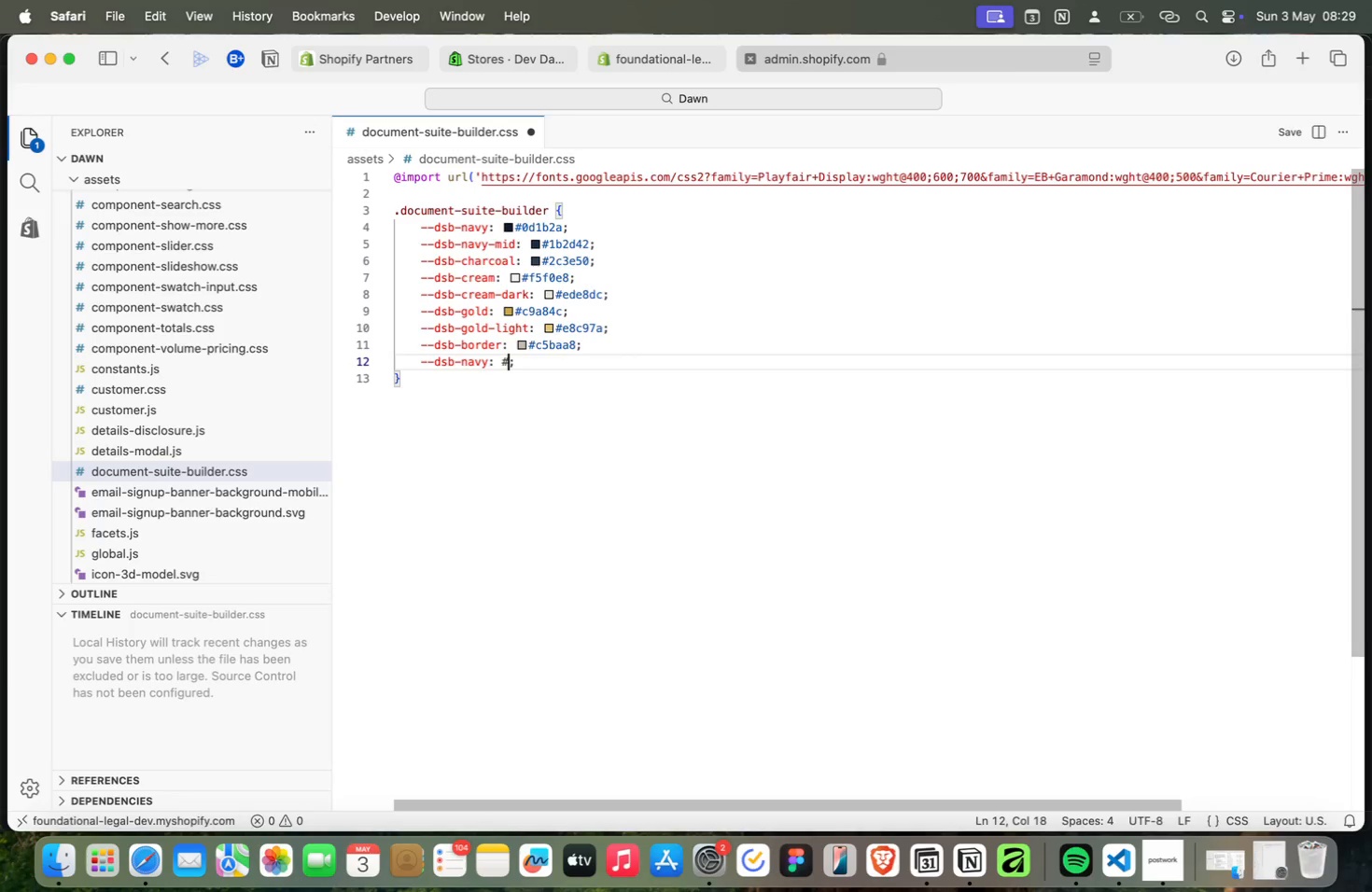 
key(Meta+1)
 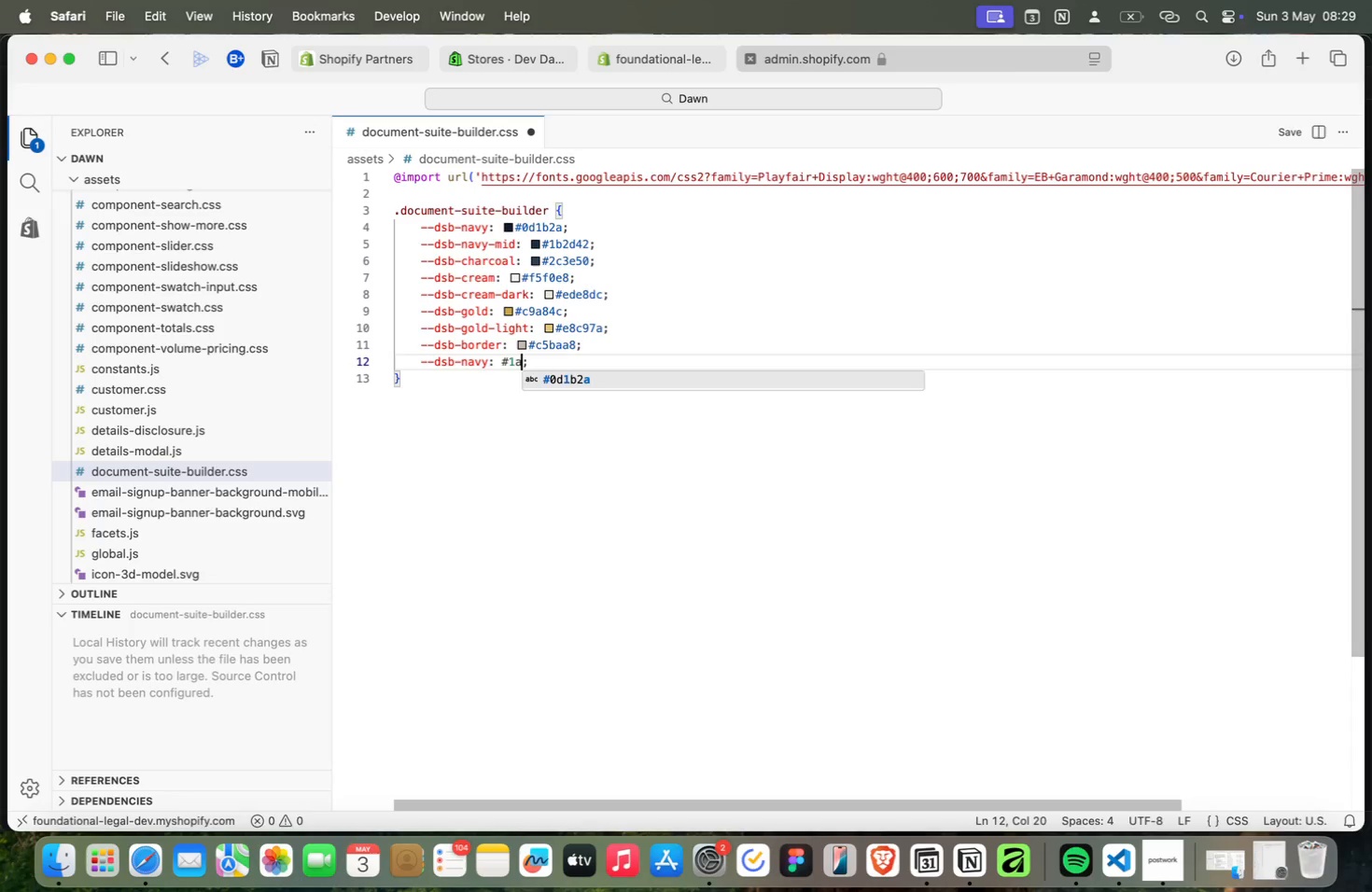 
key(Meta+A)
 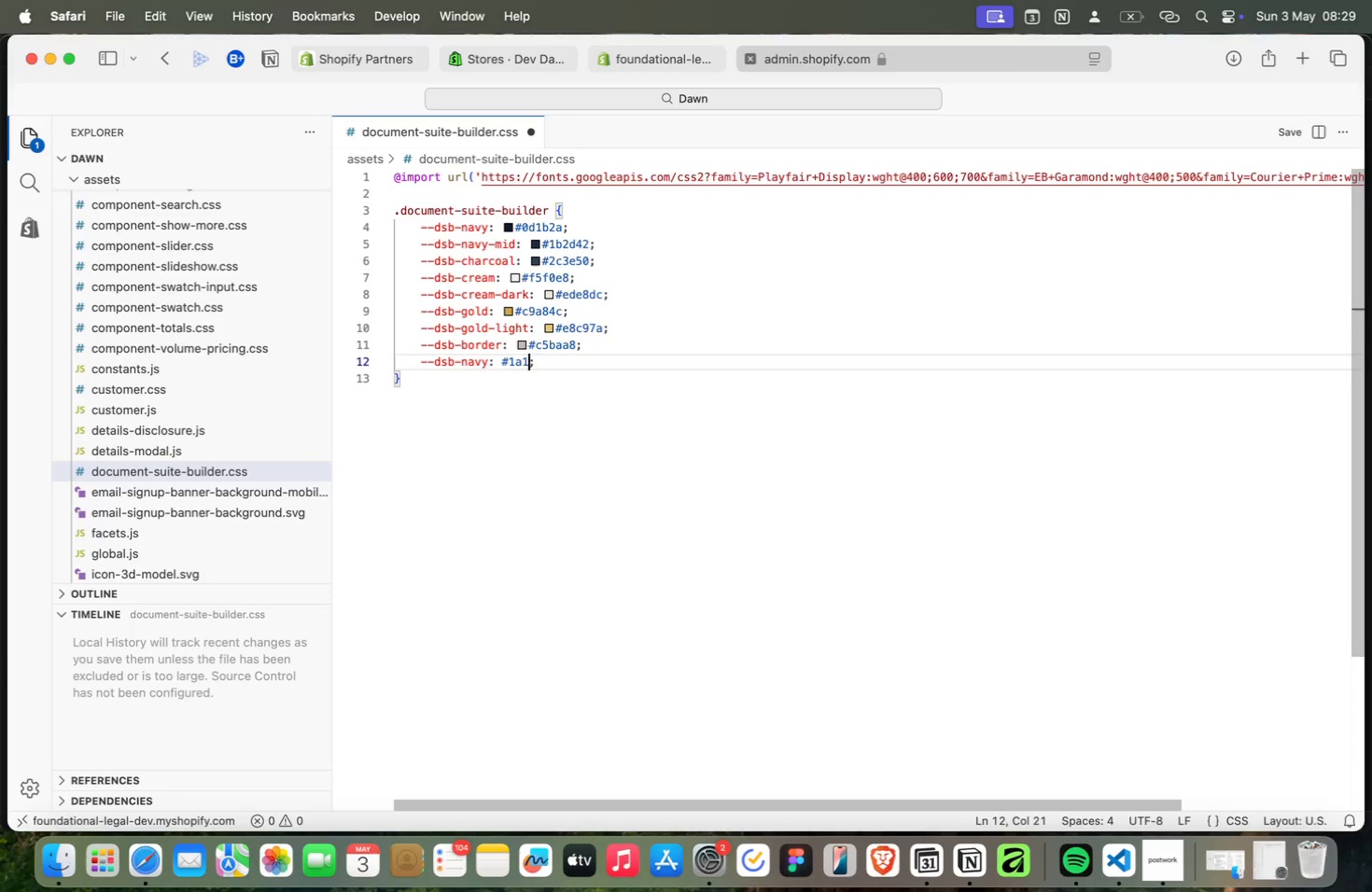 
key(Meta+1)
 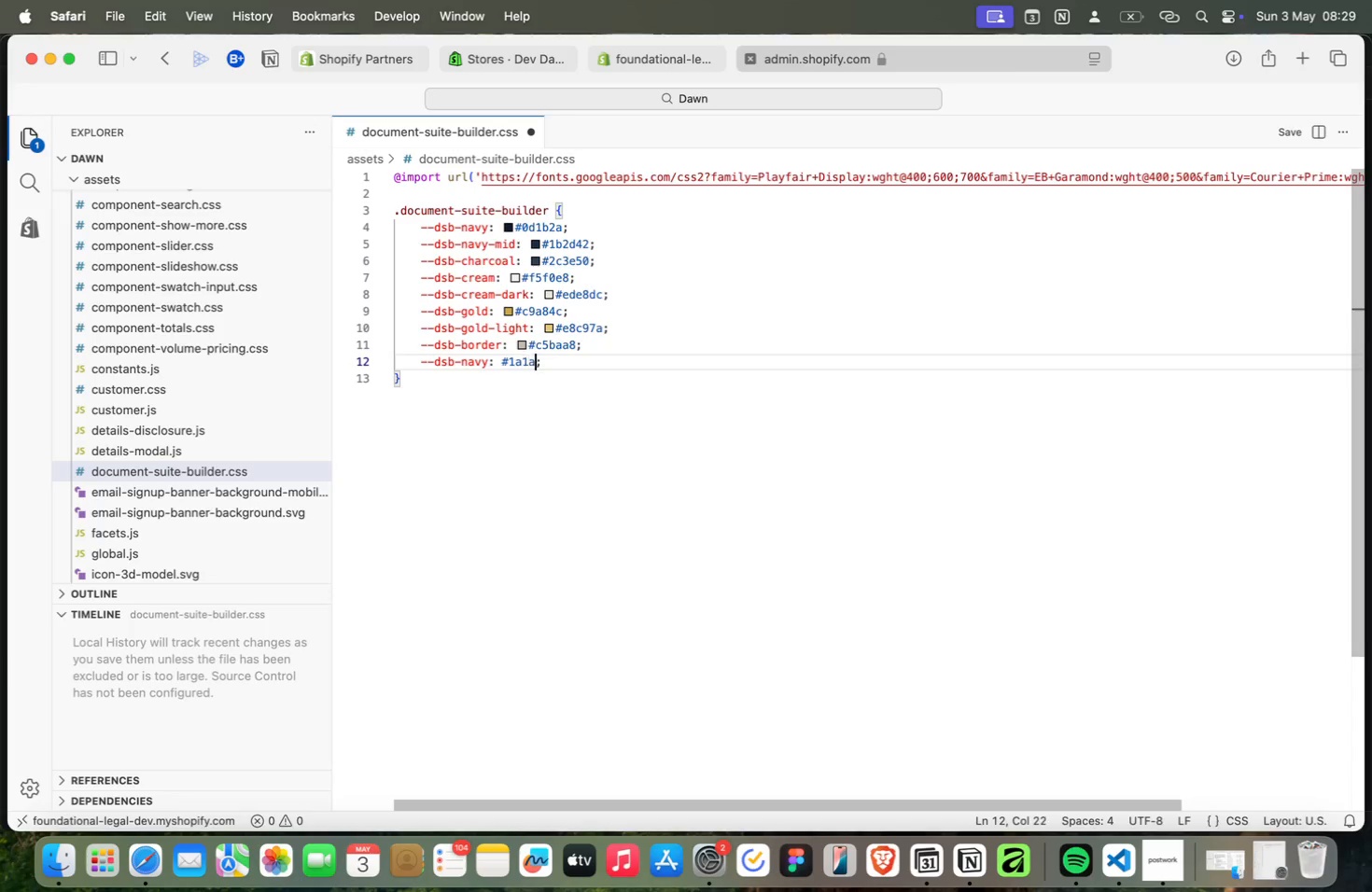 
key(Meta+A)
 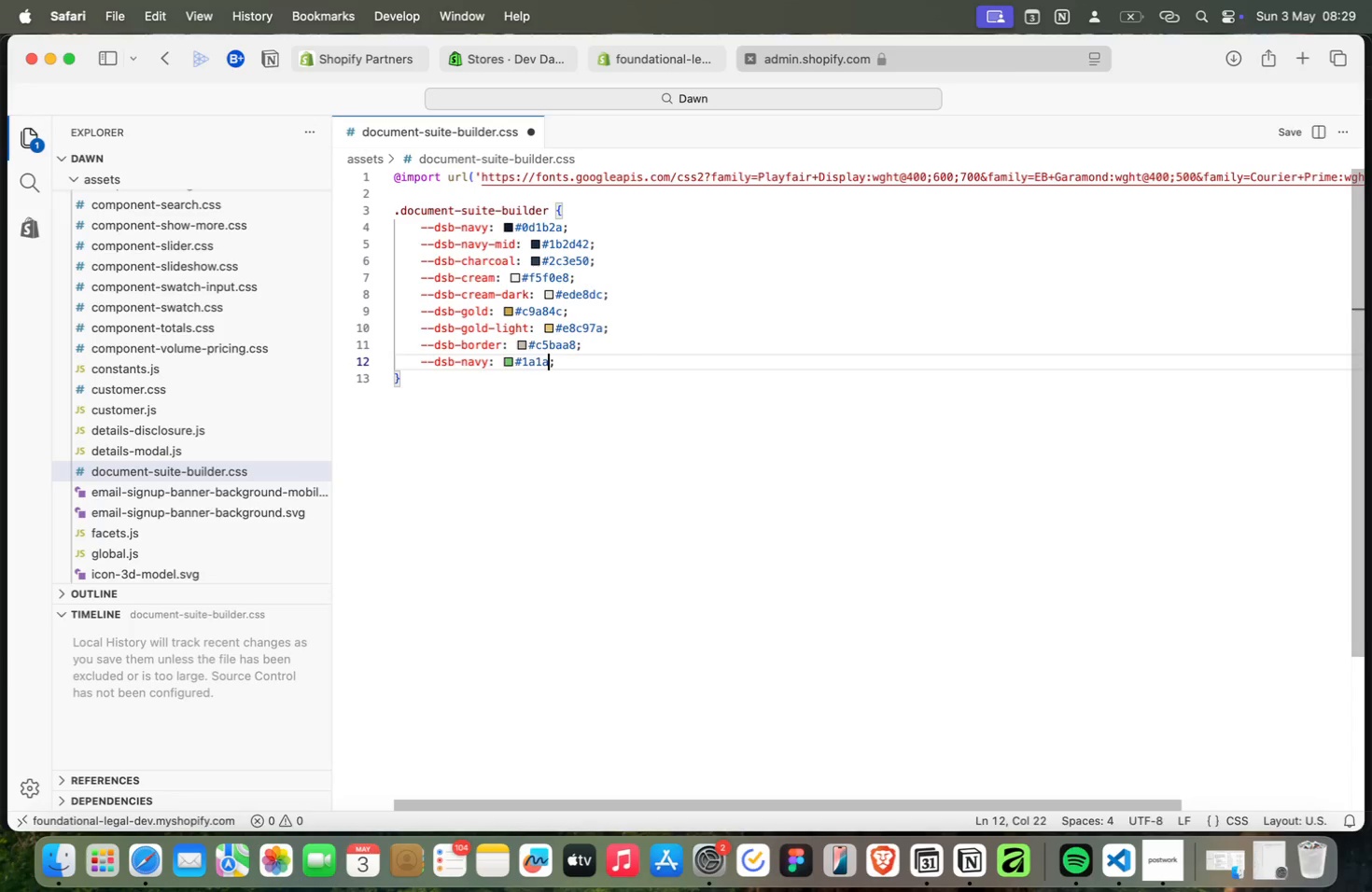 
key(Meta+2)
 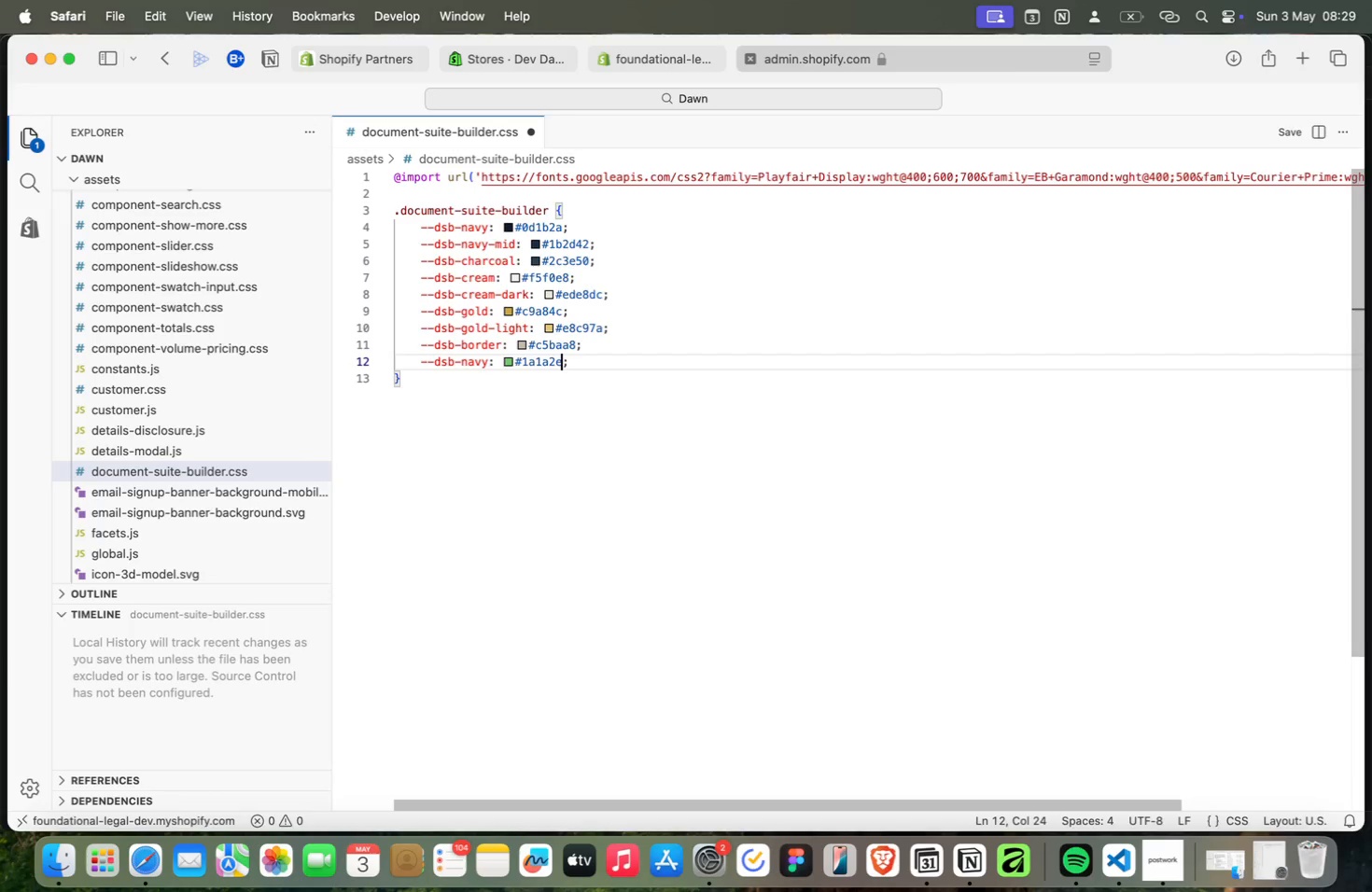 
key(Meta+E)
 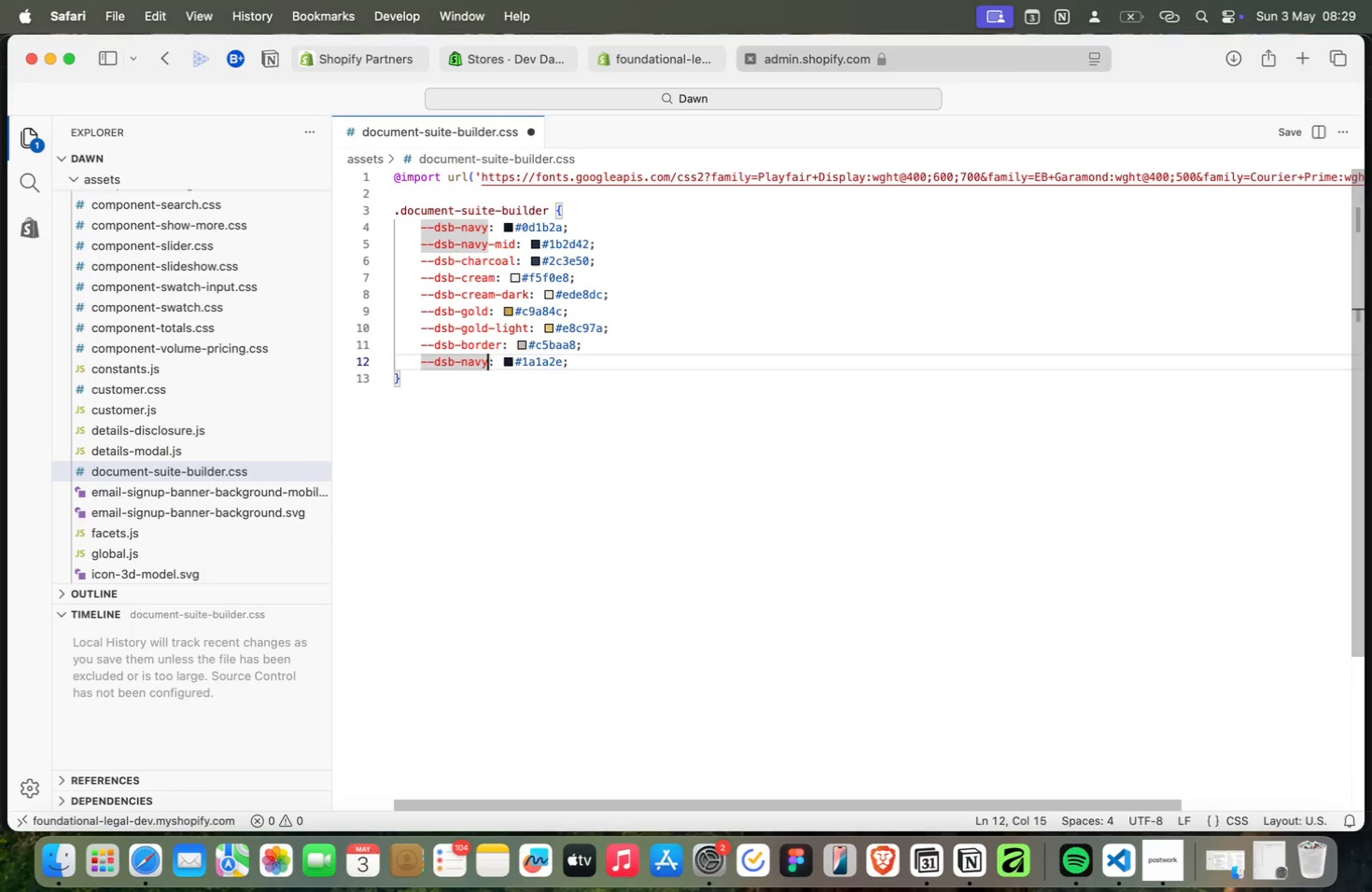 
hold_key(key=ArrowLeft, duration=1.11)
 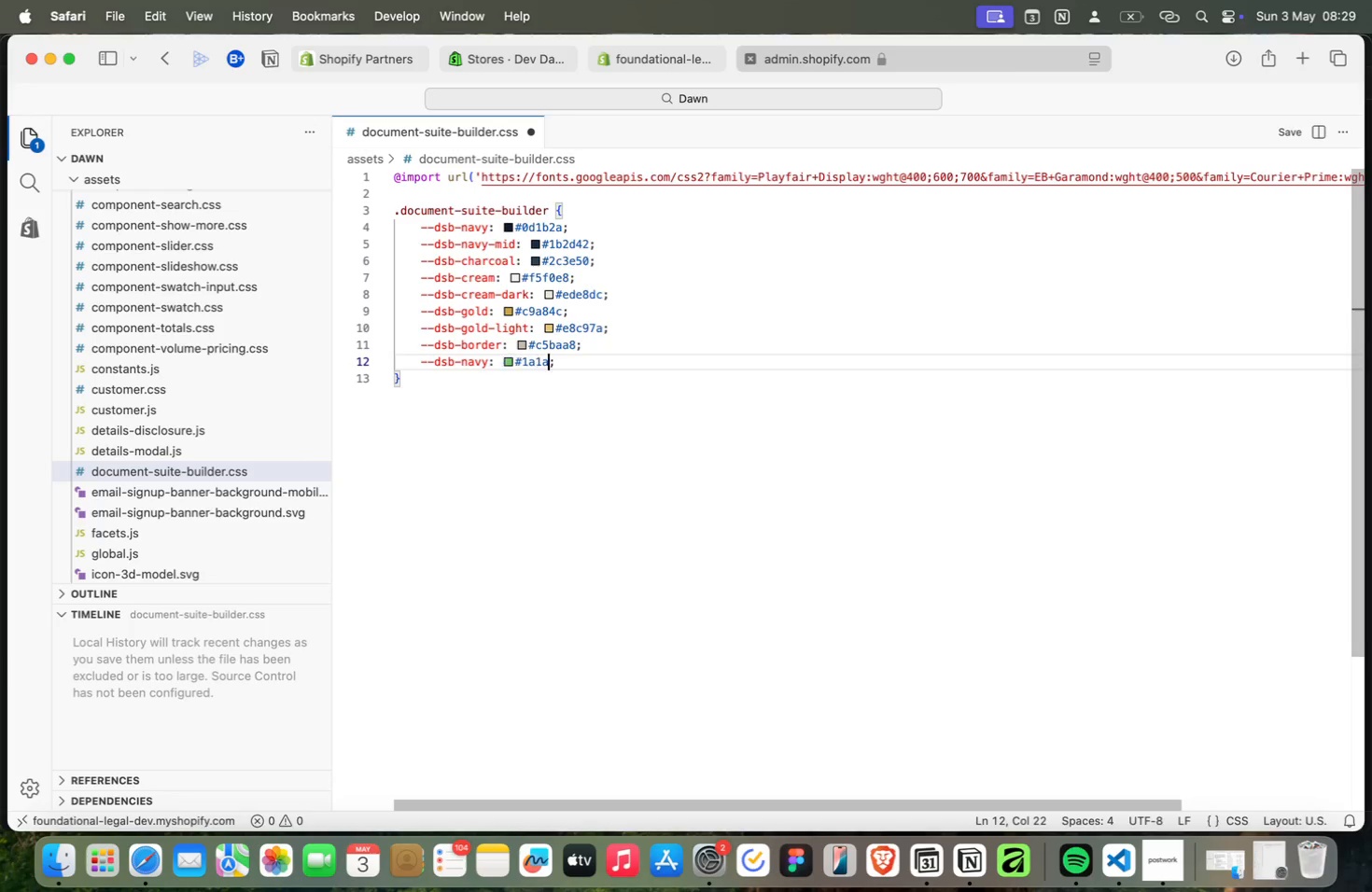 
key(Meta+Backspace)
 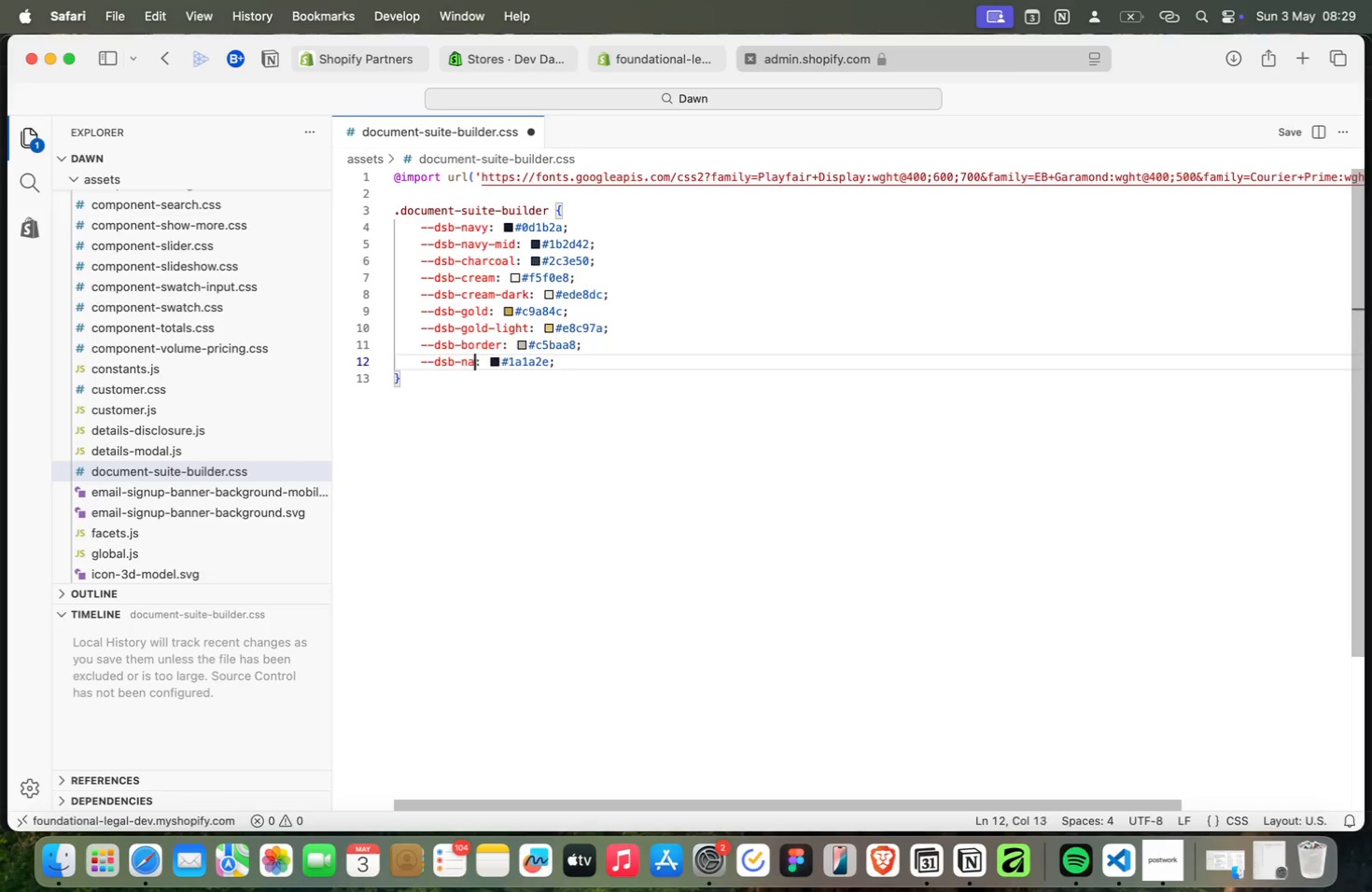 
key(Meta+Backspace)
 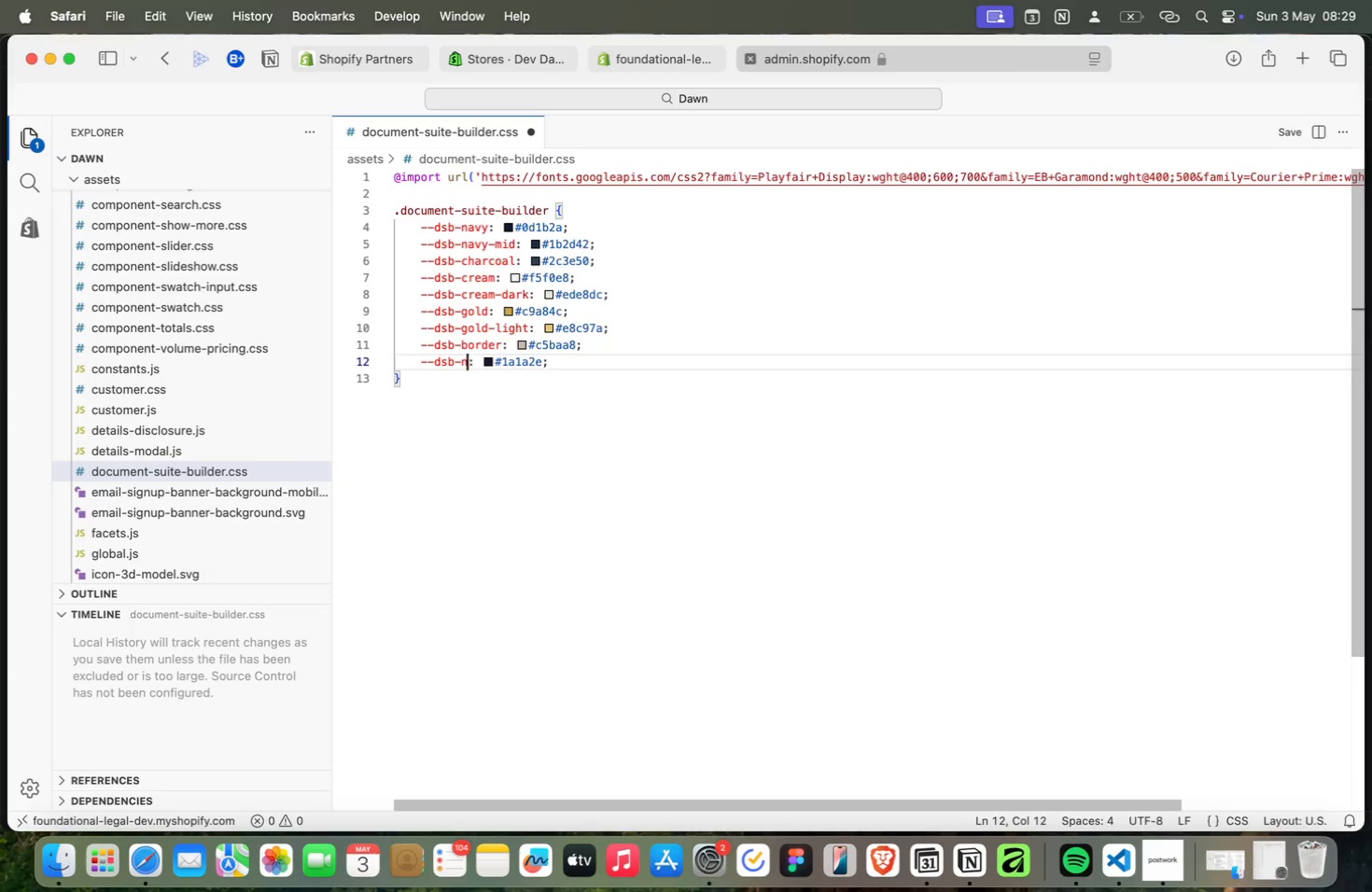 
key(Meta+Backspace)
 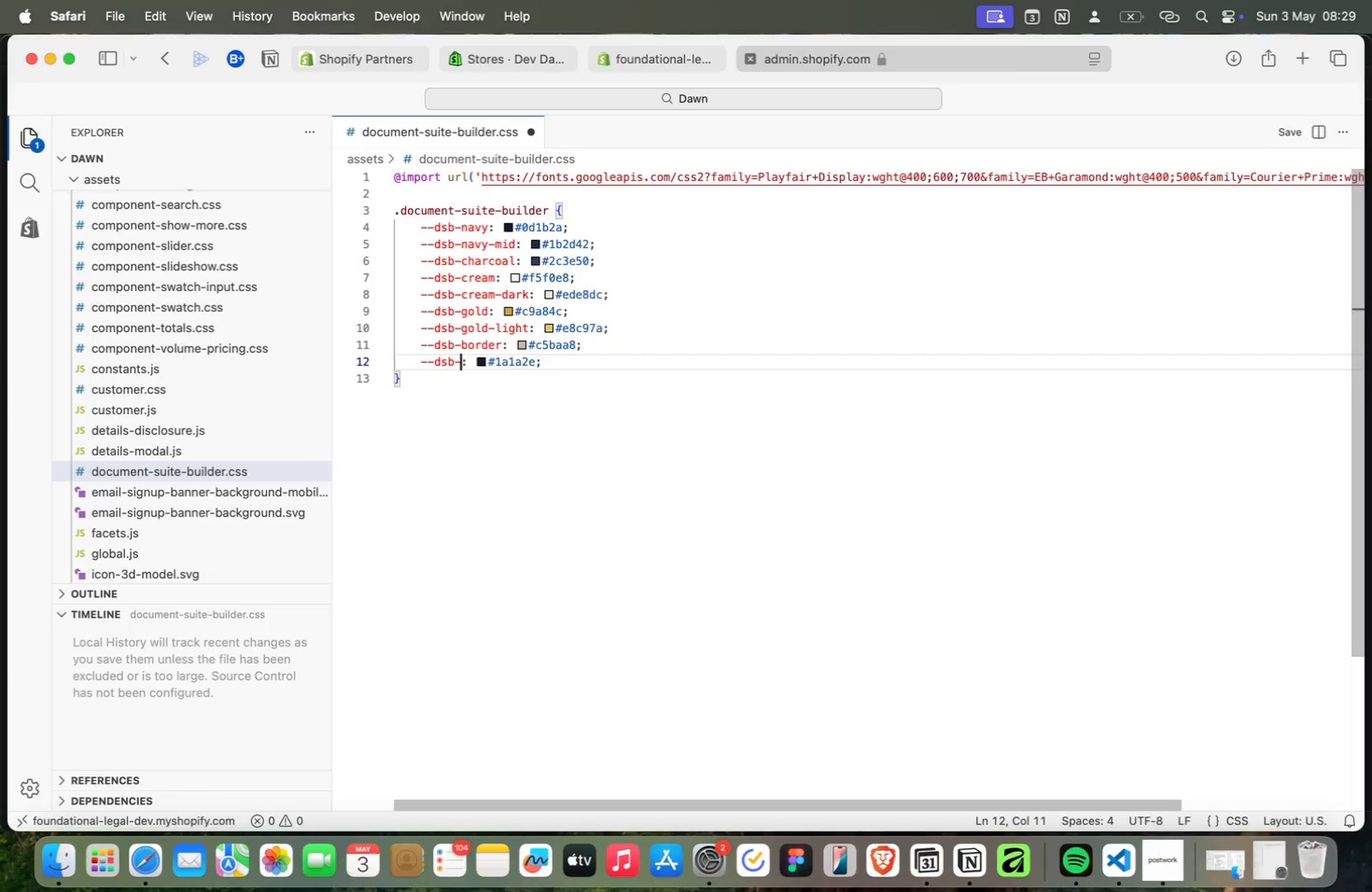 
key(Meta+Backspace)
 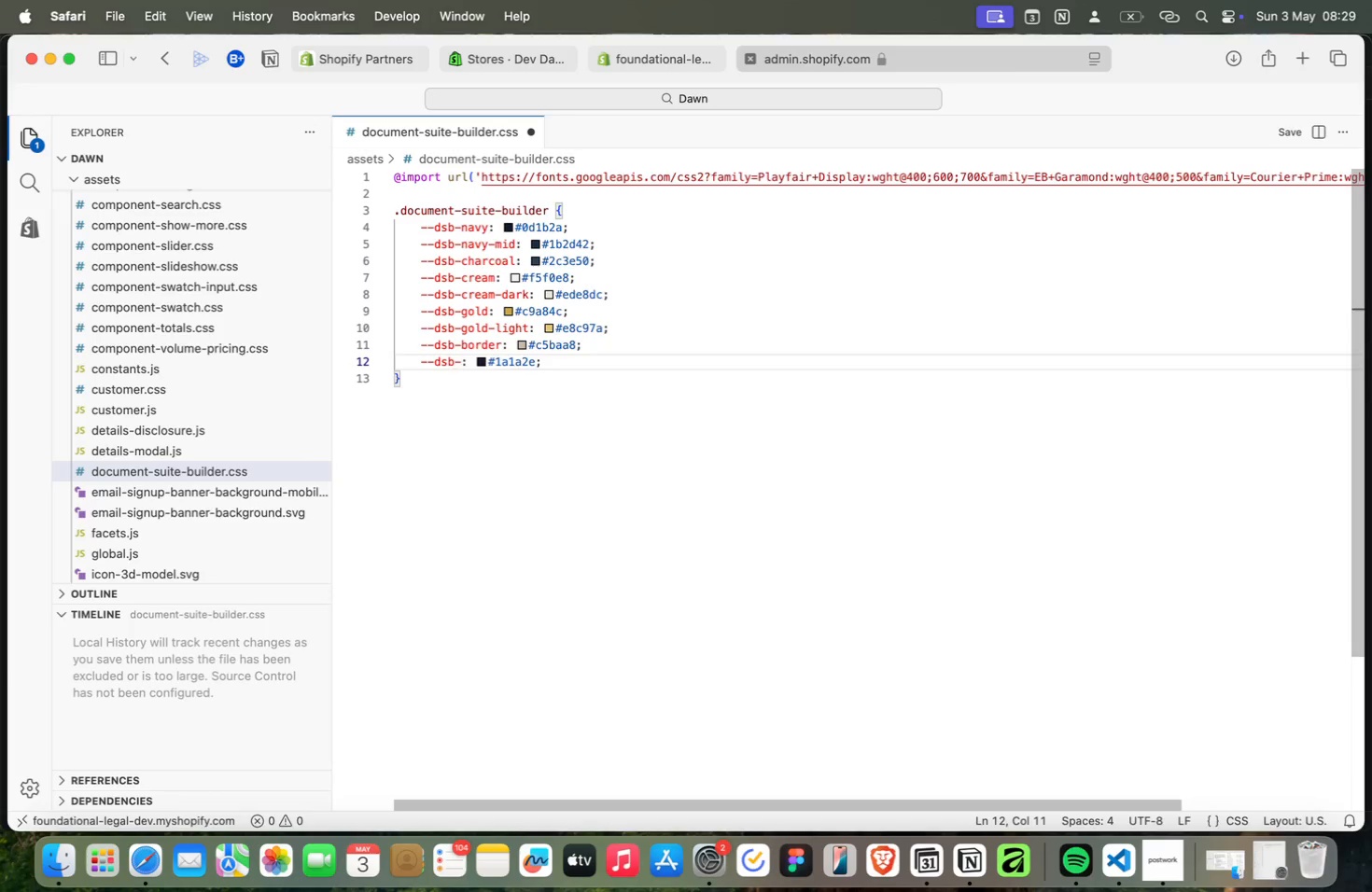 
key(Meta+T)
 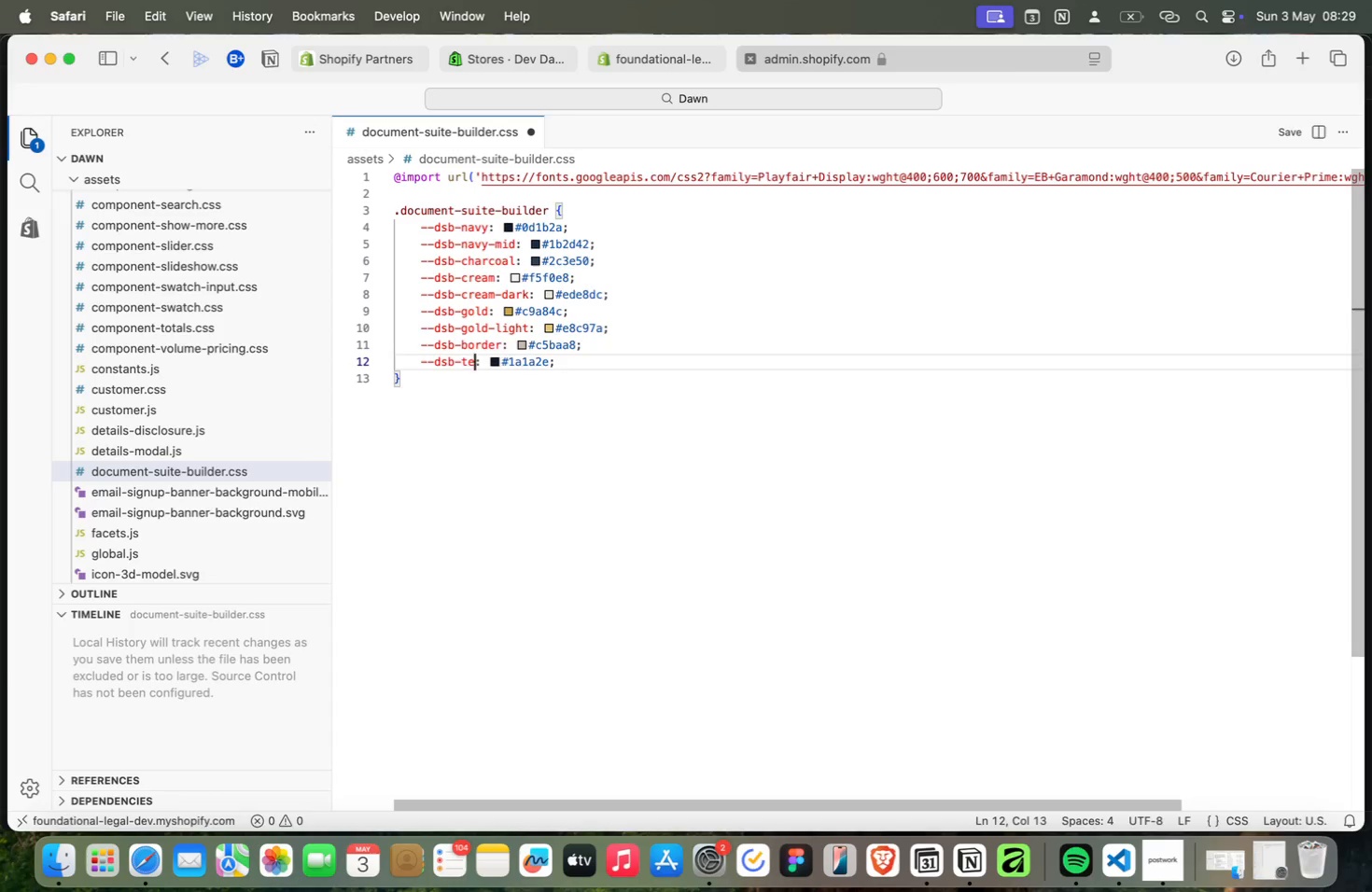 
key(Meta+E)
 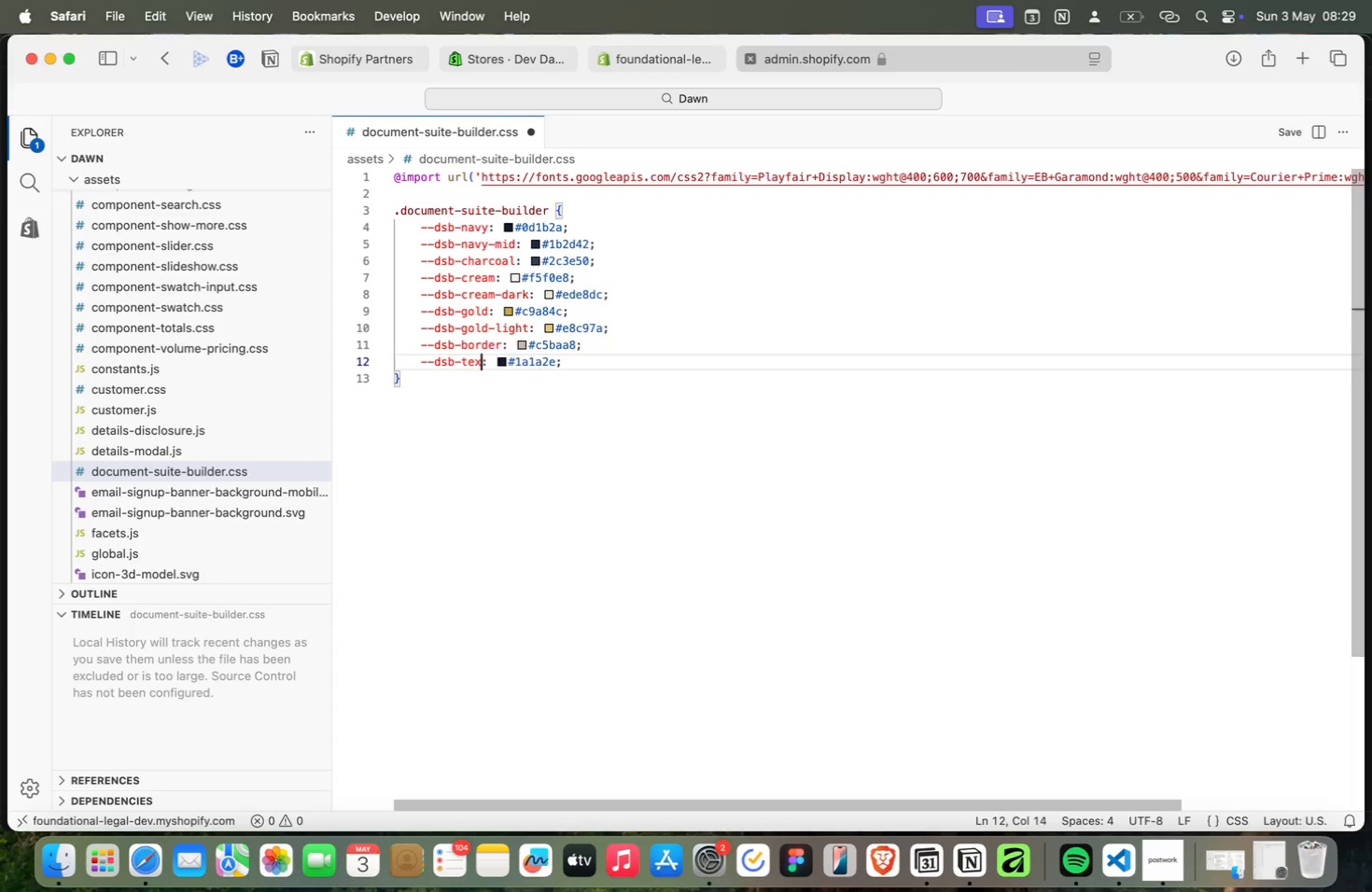 
key(Meta+X)
 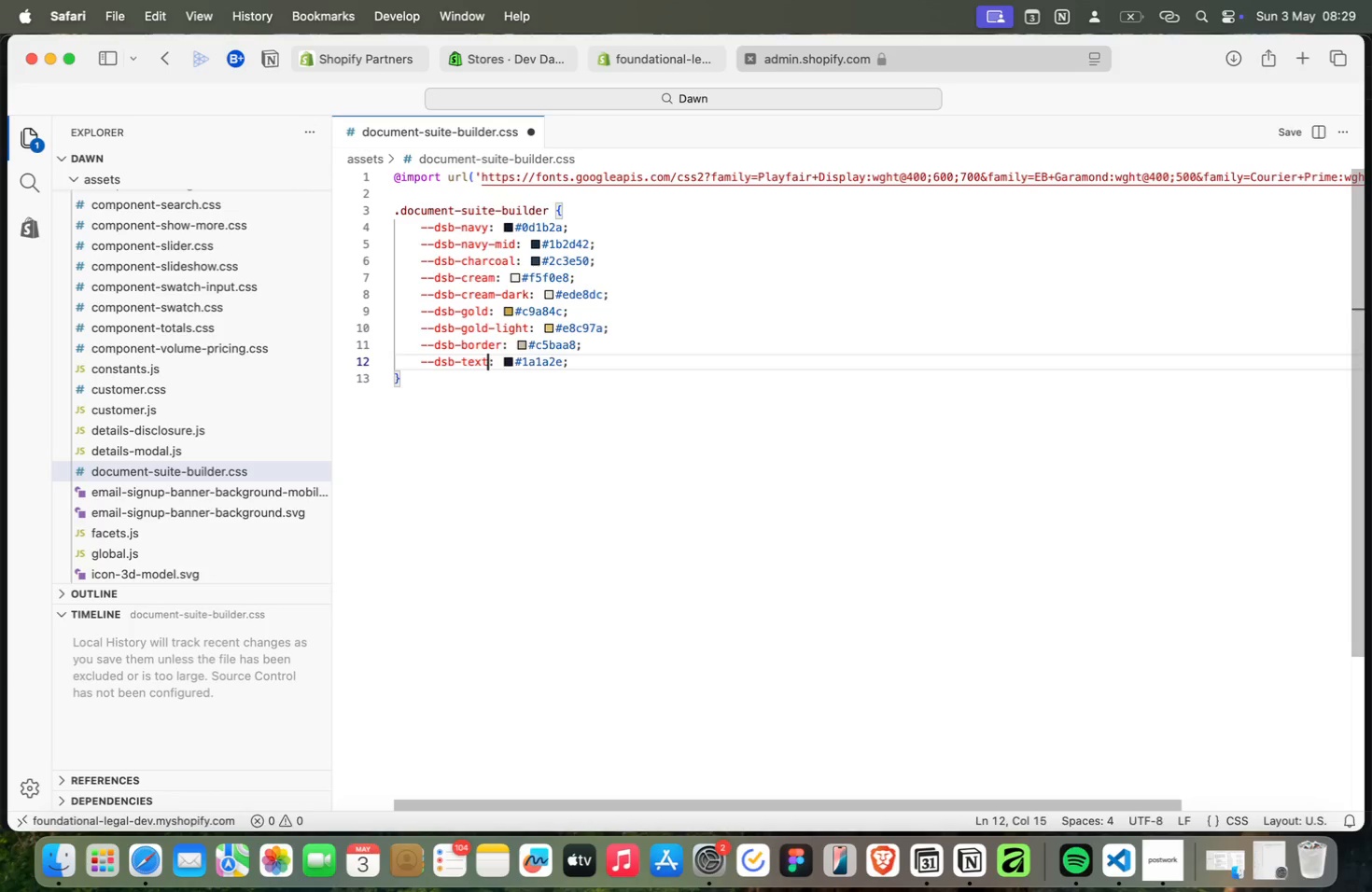 
key(Meta+T)
 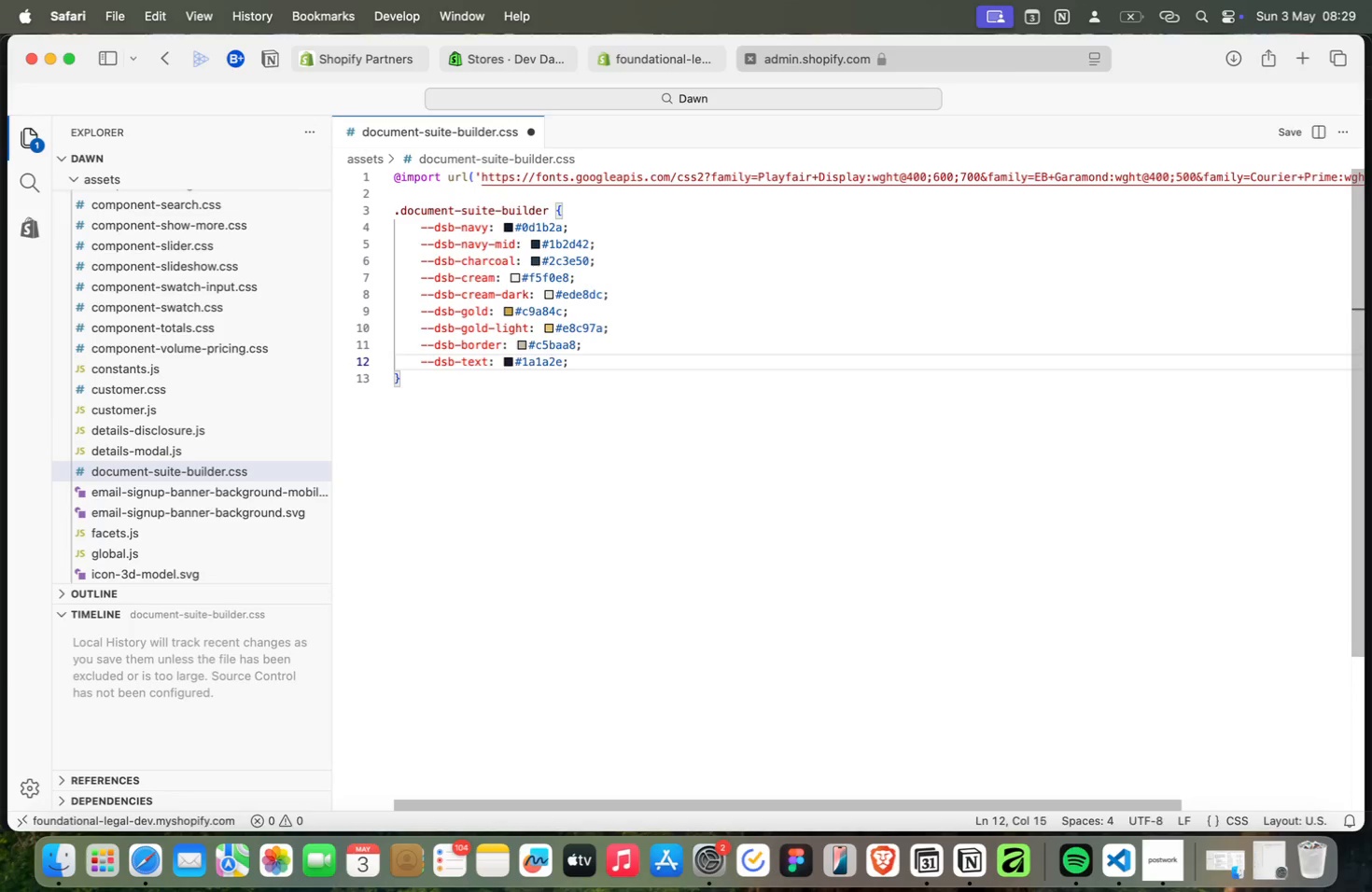 
key(Meta+Minus)
 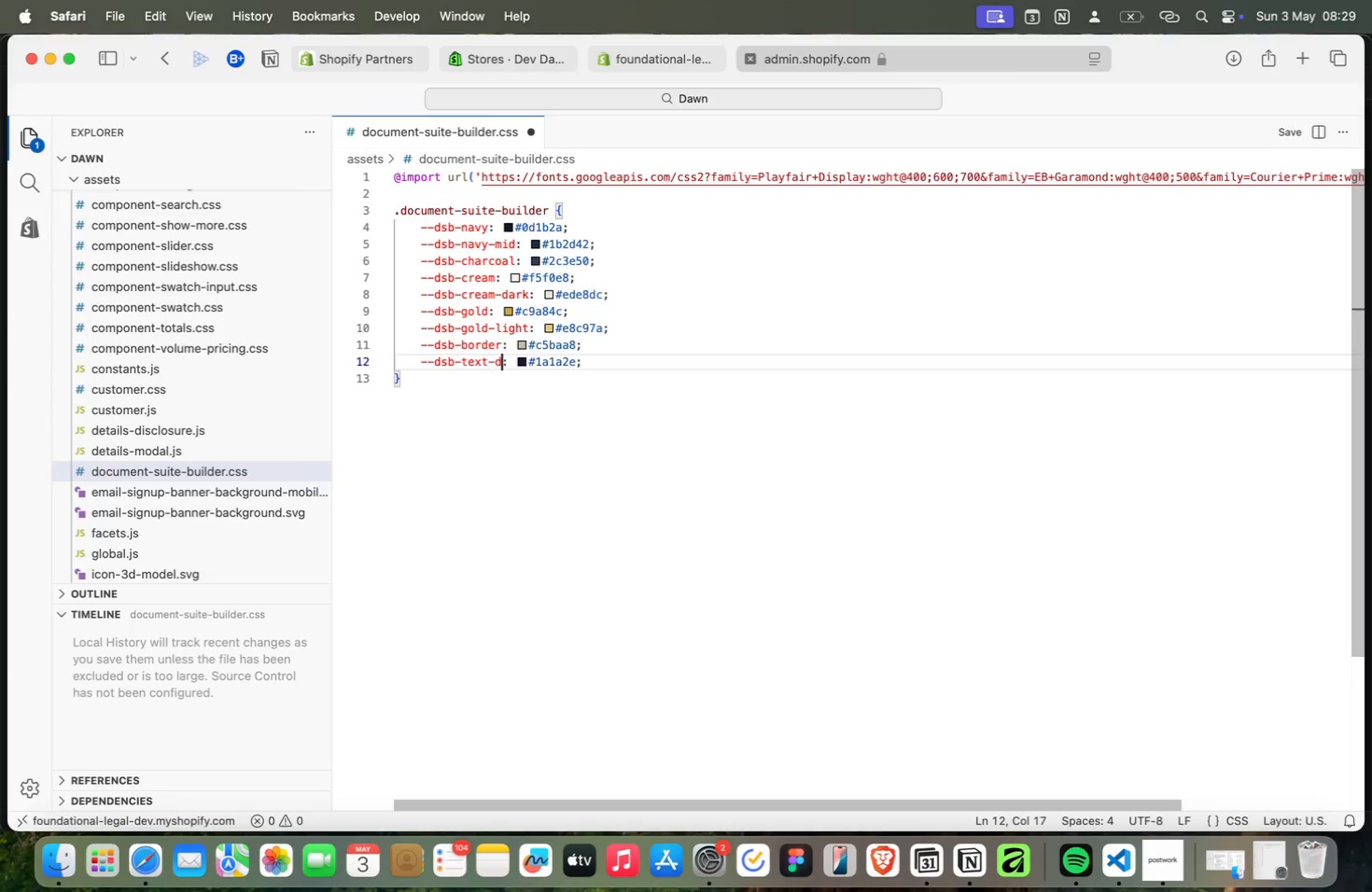 
key(Meta+D)
 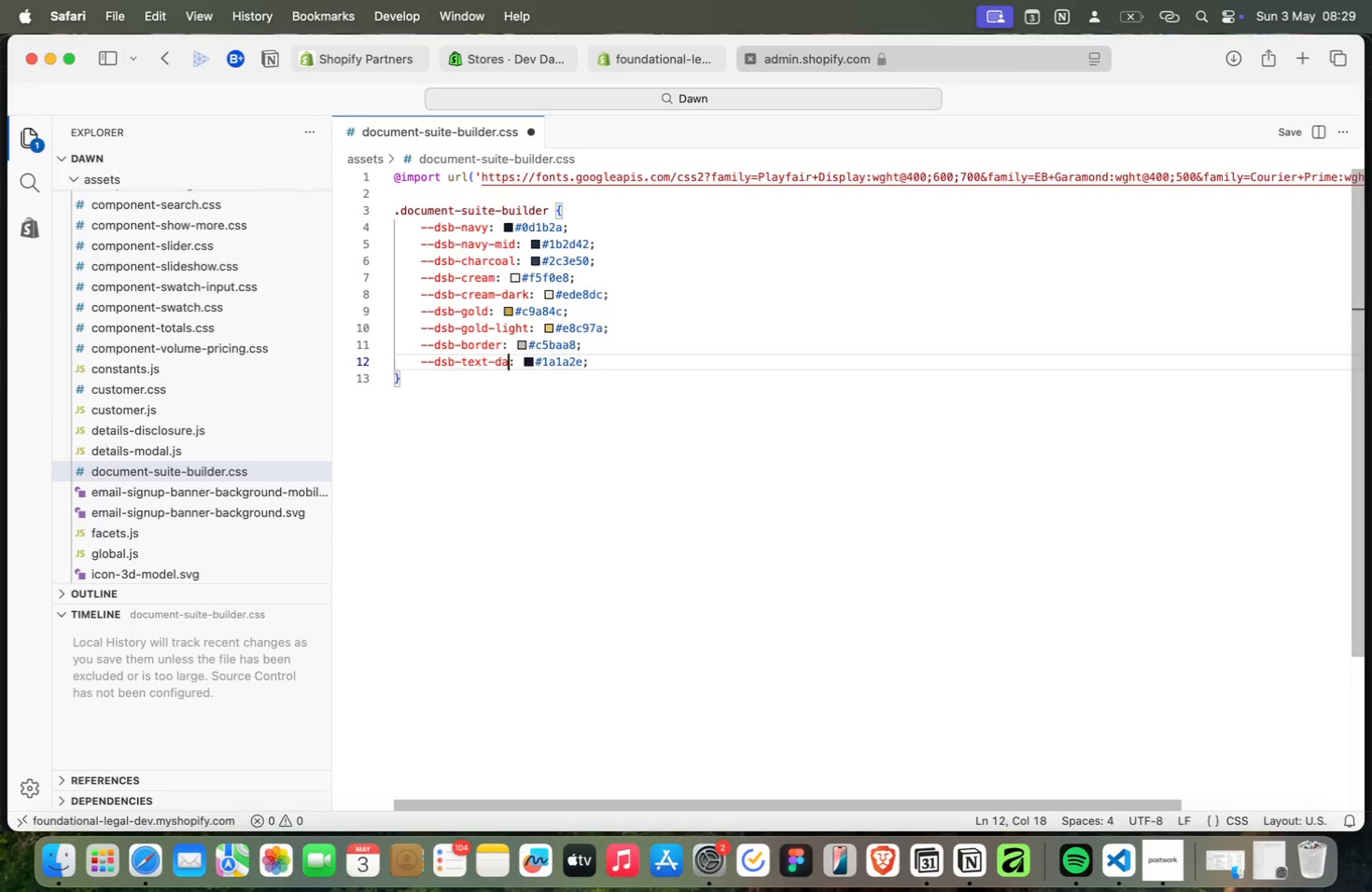 
key(Meta+A)
 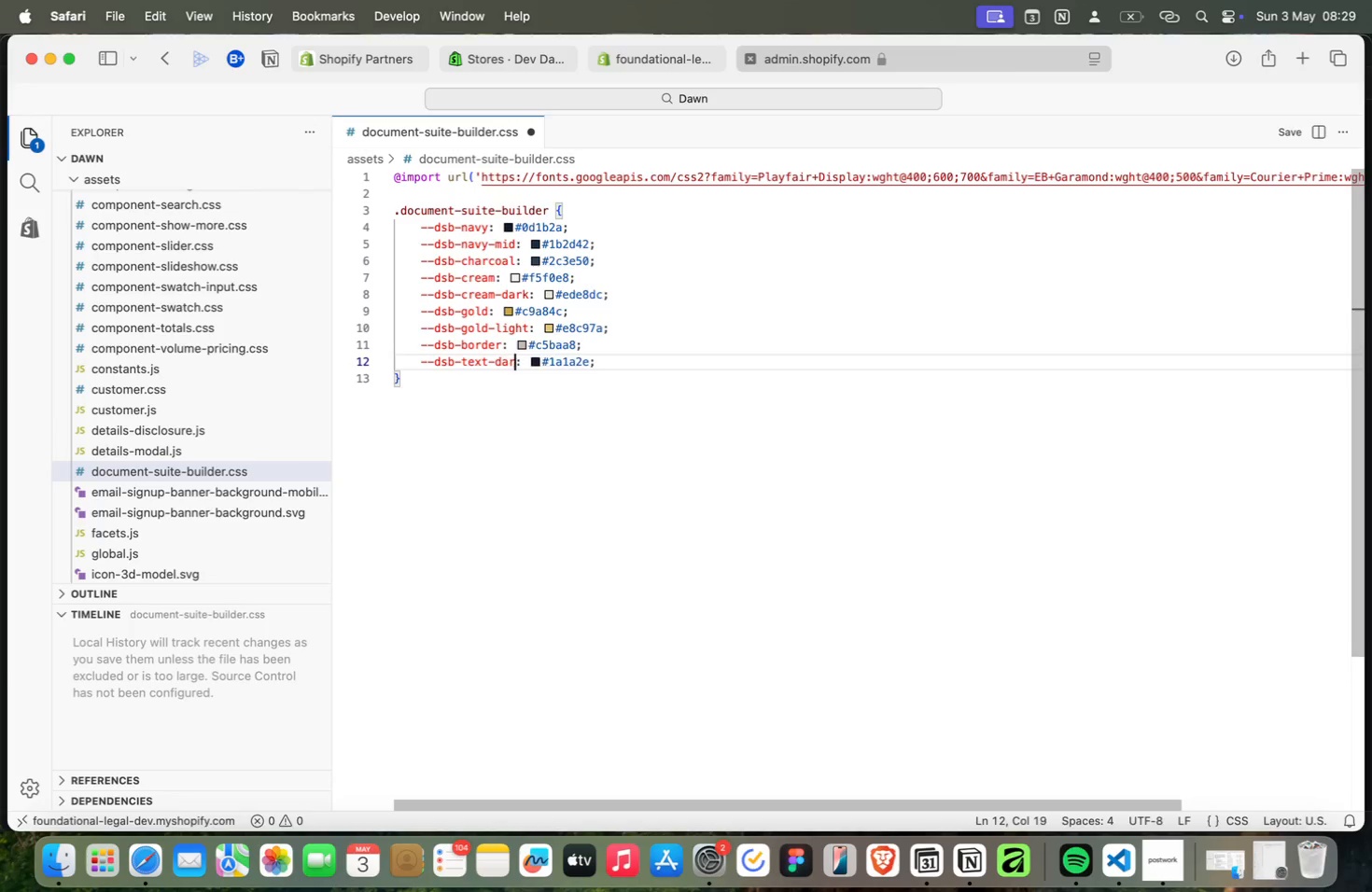 
key(Meta+R)
 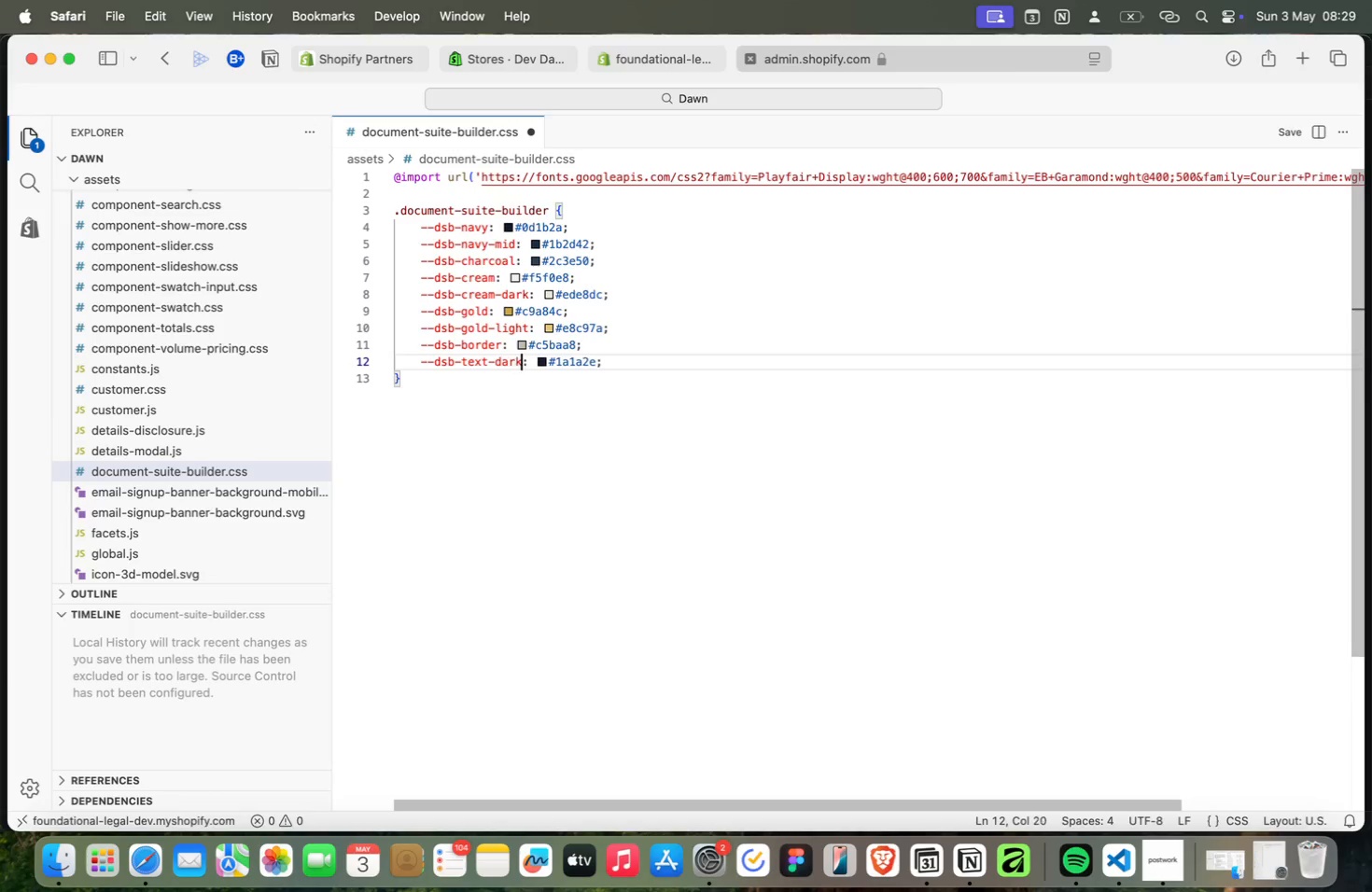 
key(Meta+K)
 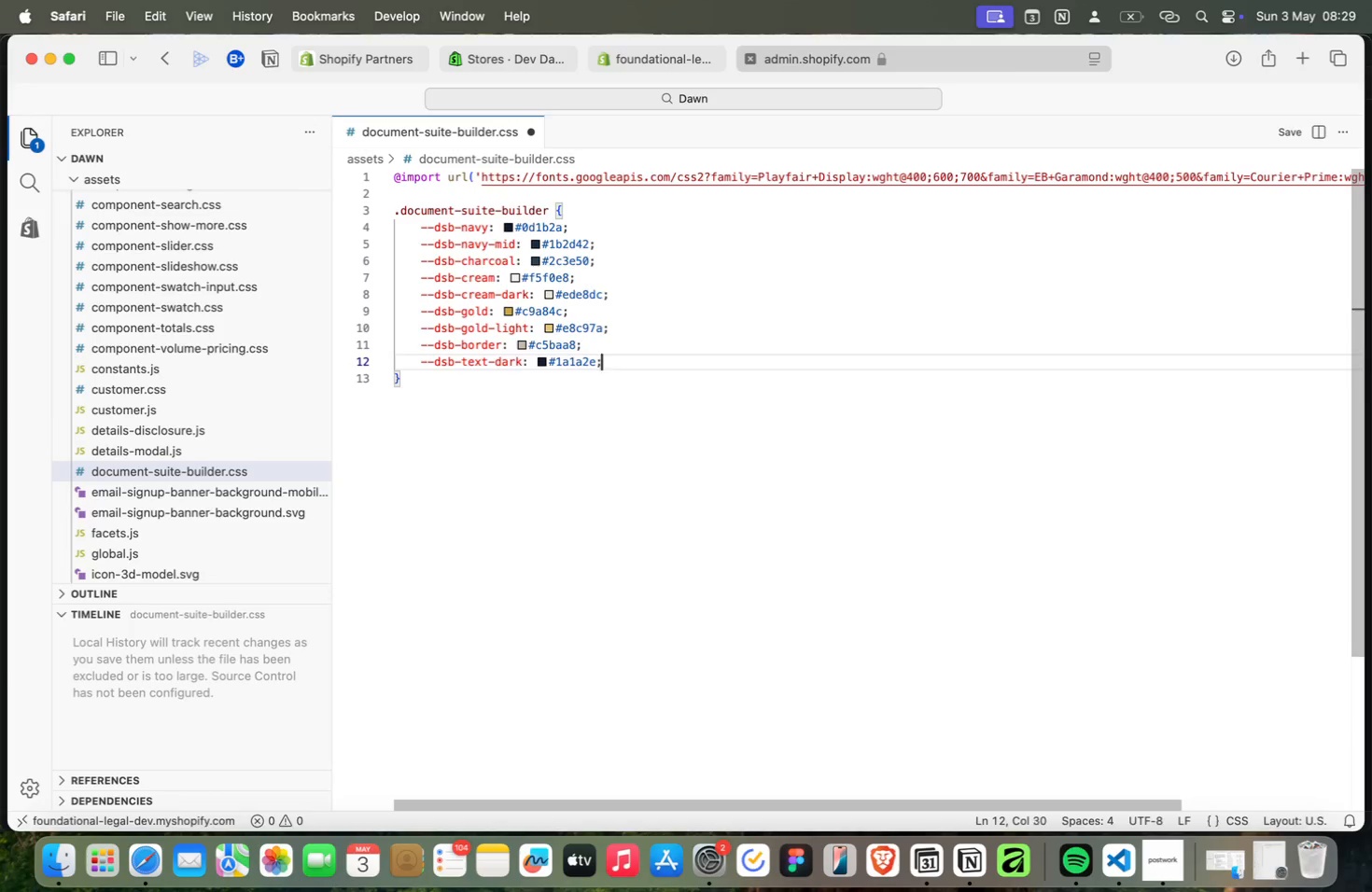 
key(Meta+ArrowRight)
 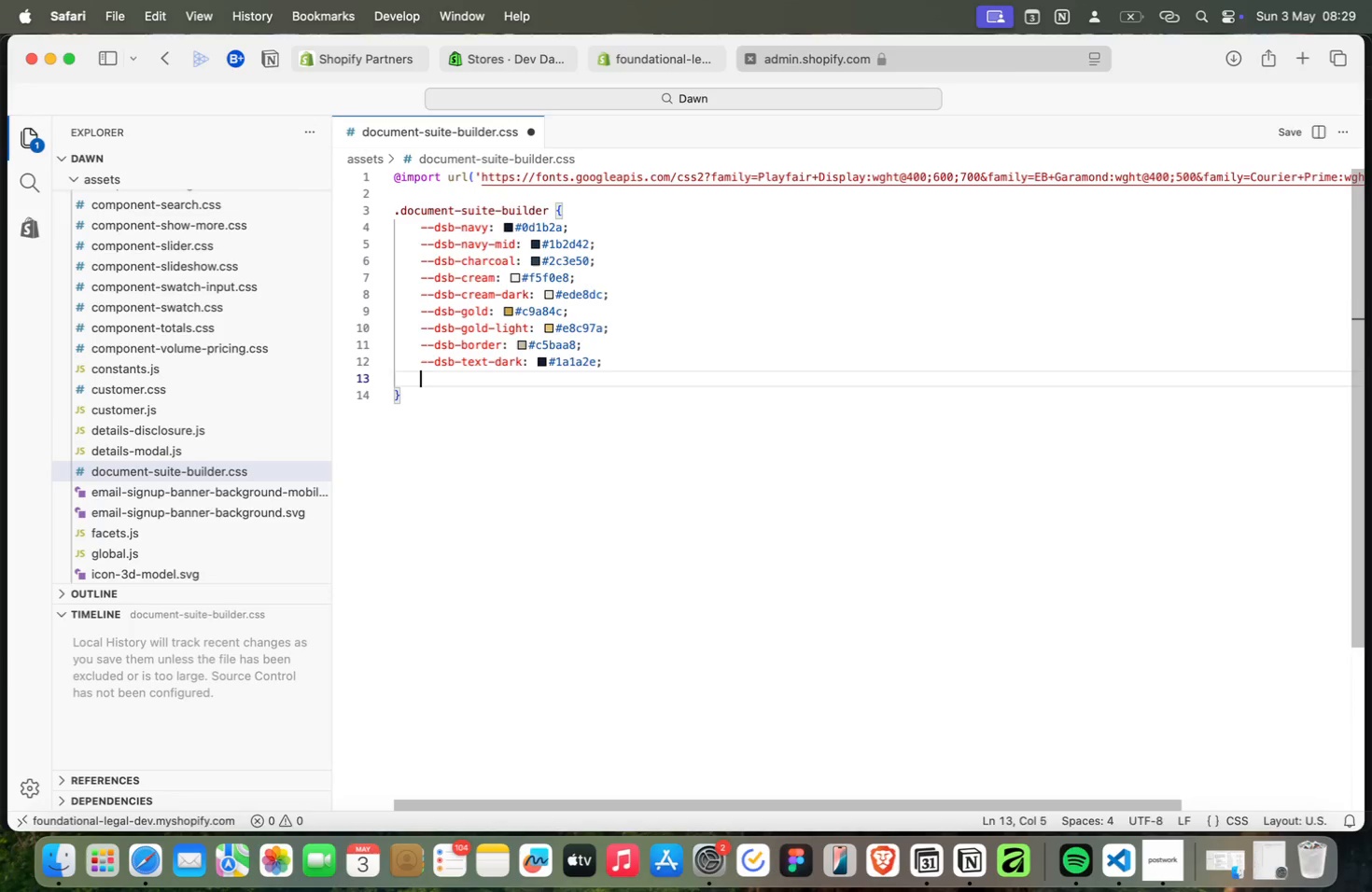 
key(Meta+Enter)
 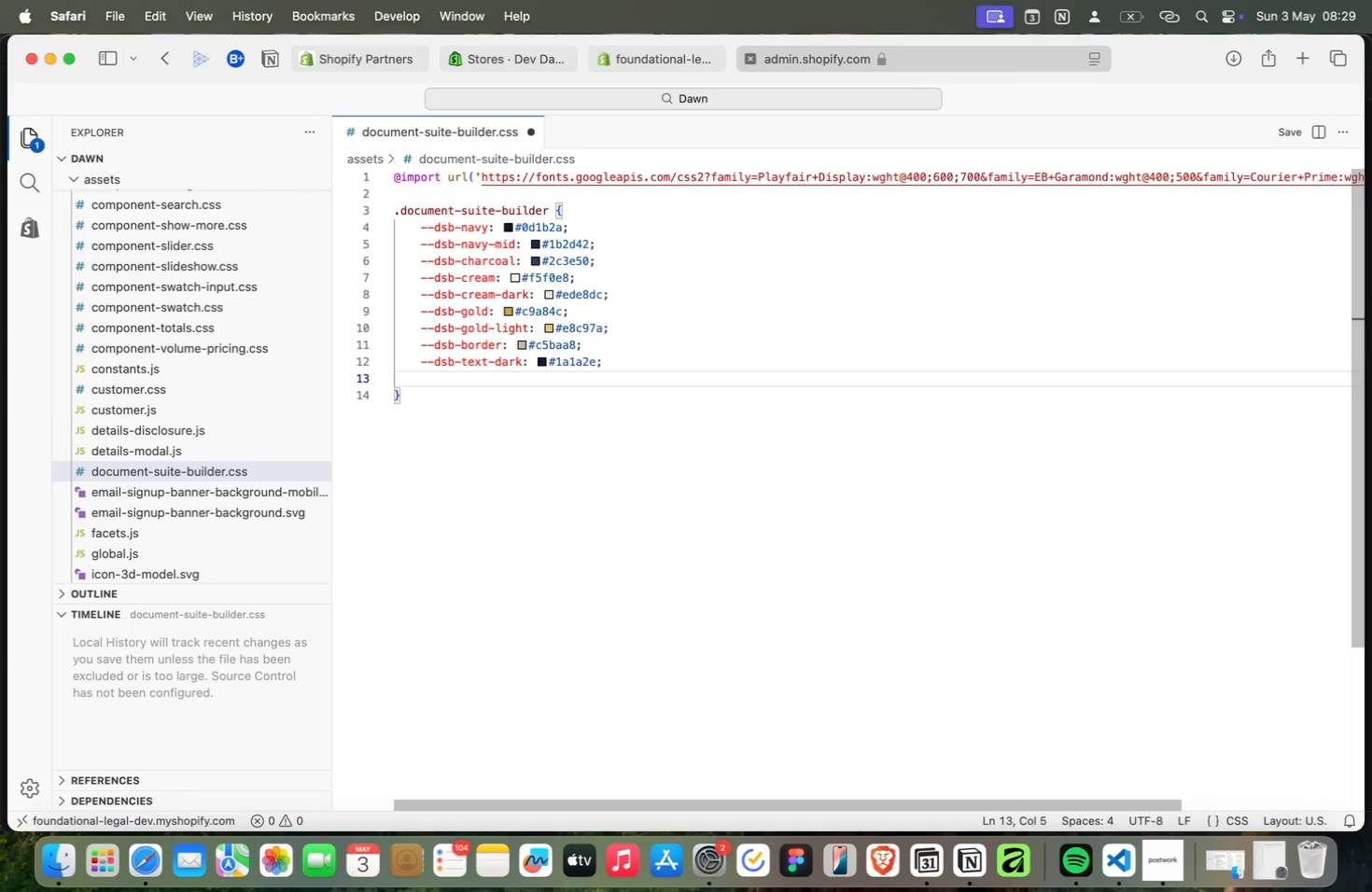 
key(Meta+CommandLeft)
 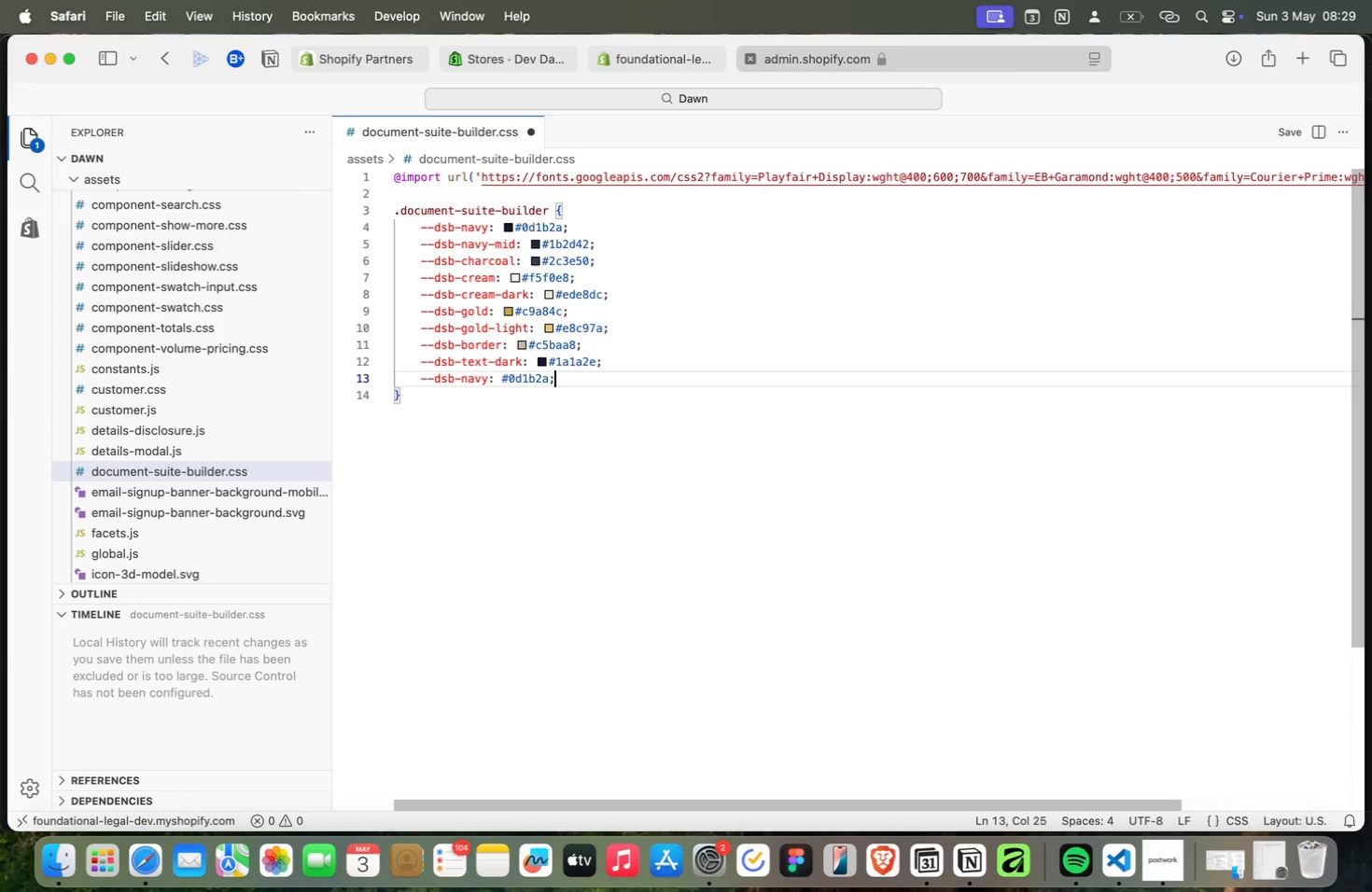 
key(Meta+V)
 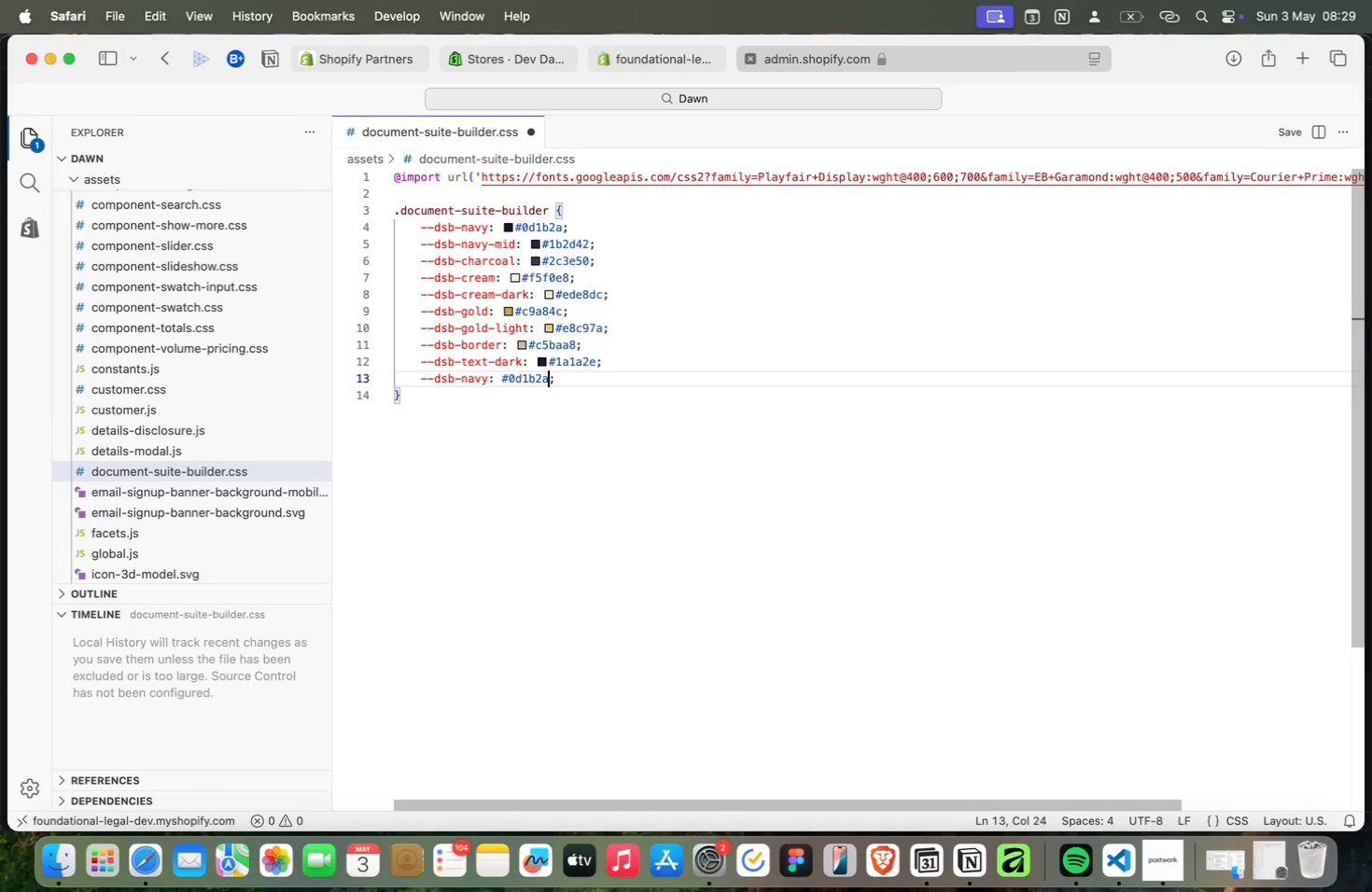 
key(Meta+ArrowLeft)
 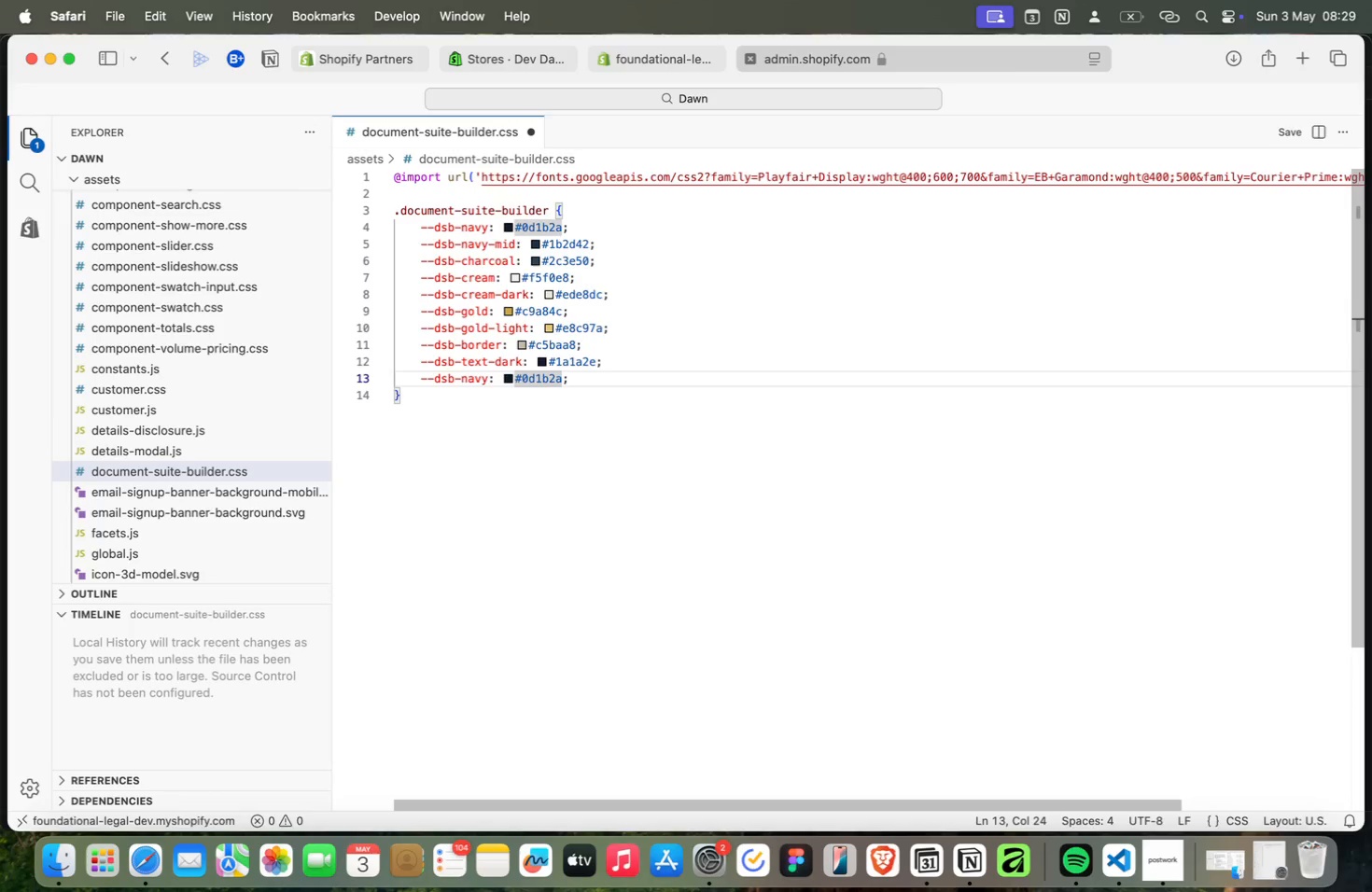 
key(Meta+Backspace)
 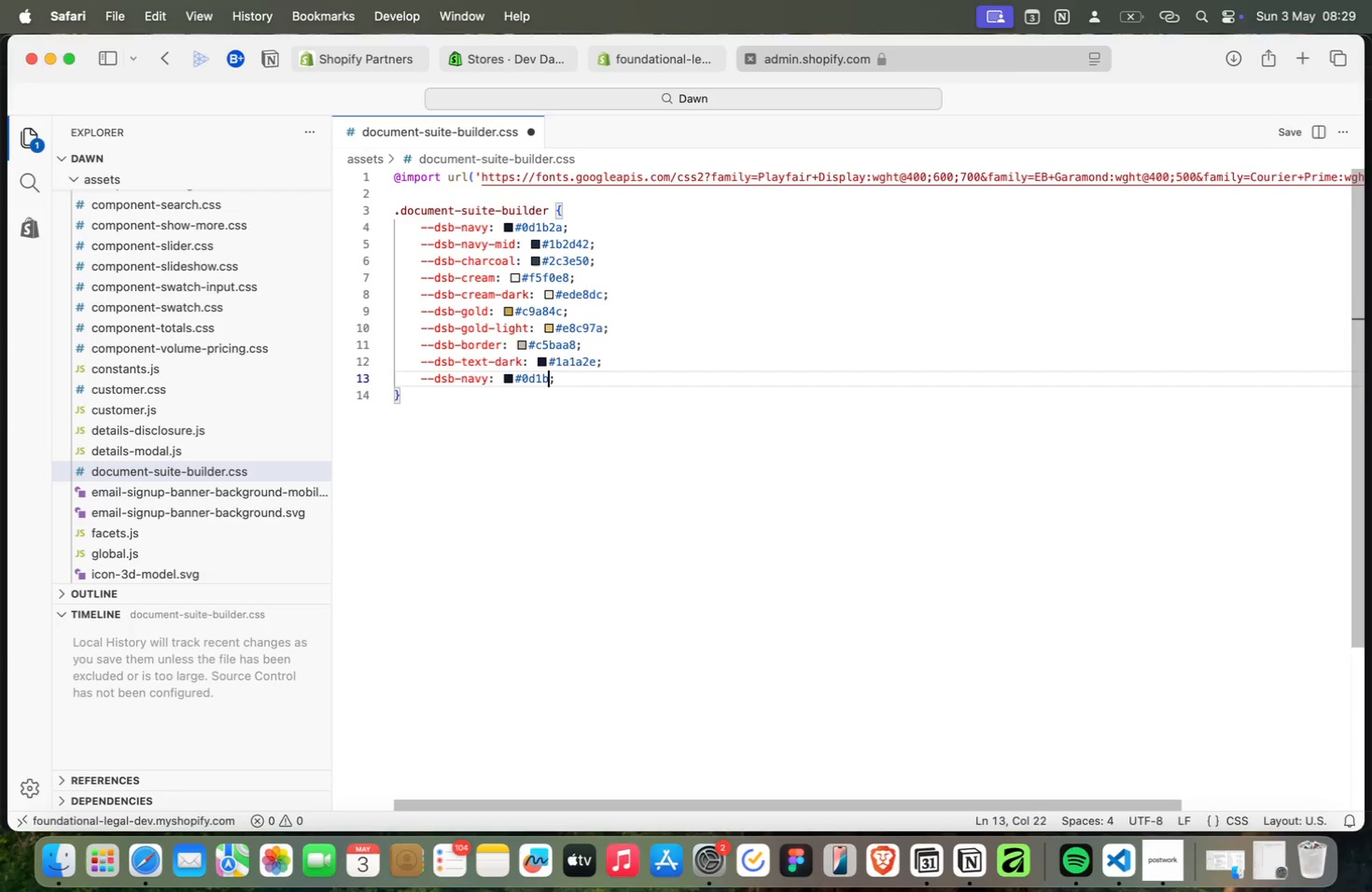 
key(Meta+Backspace)
 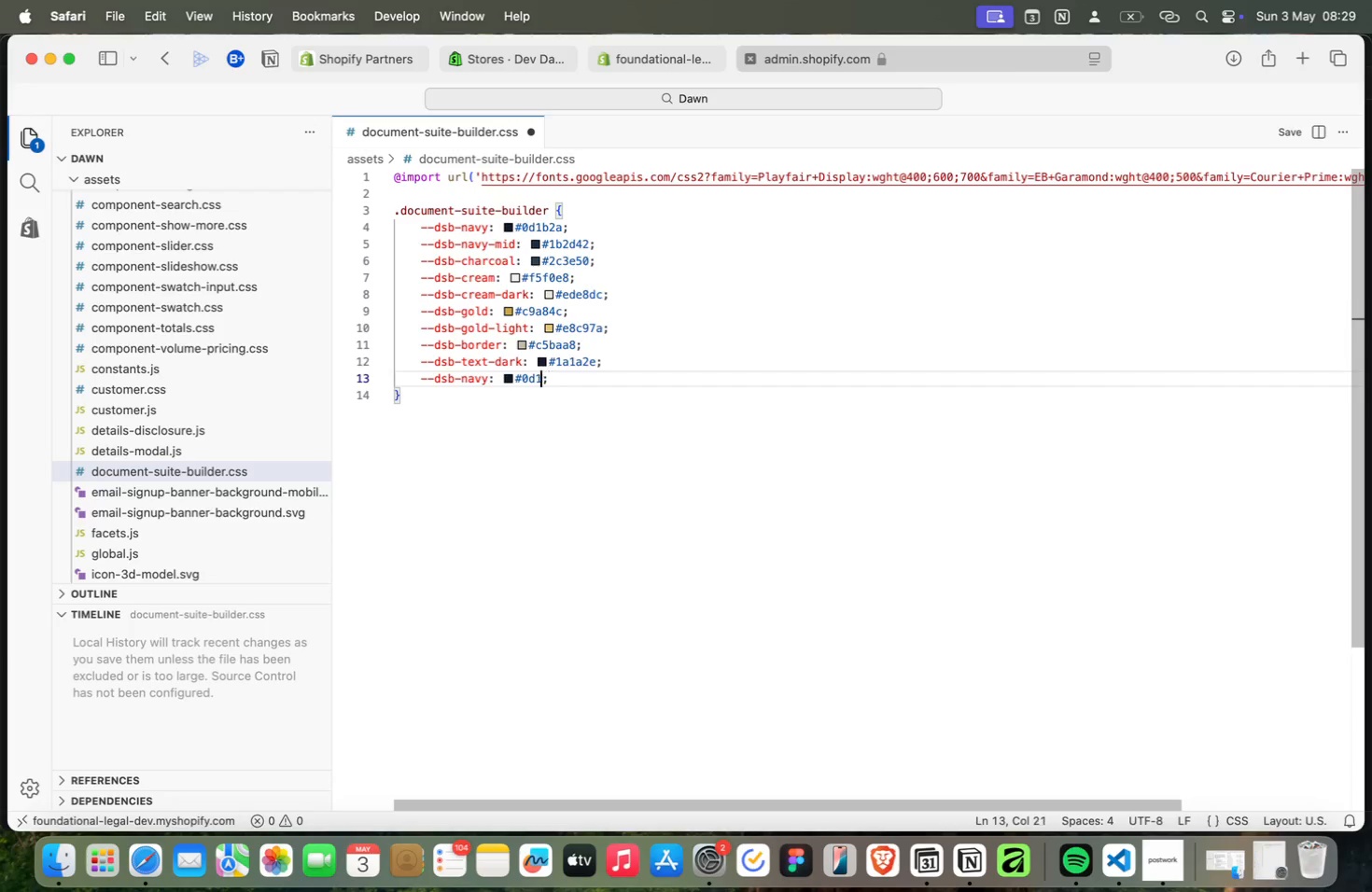 
key(Meta+Backspace)
 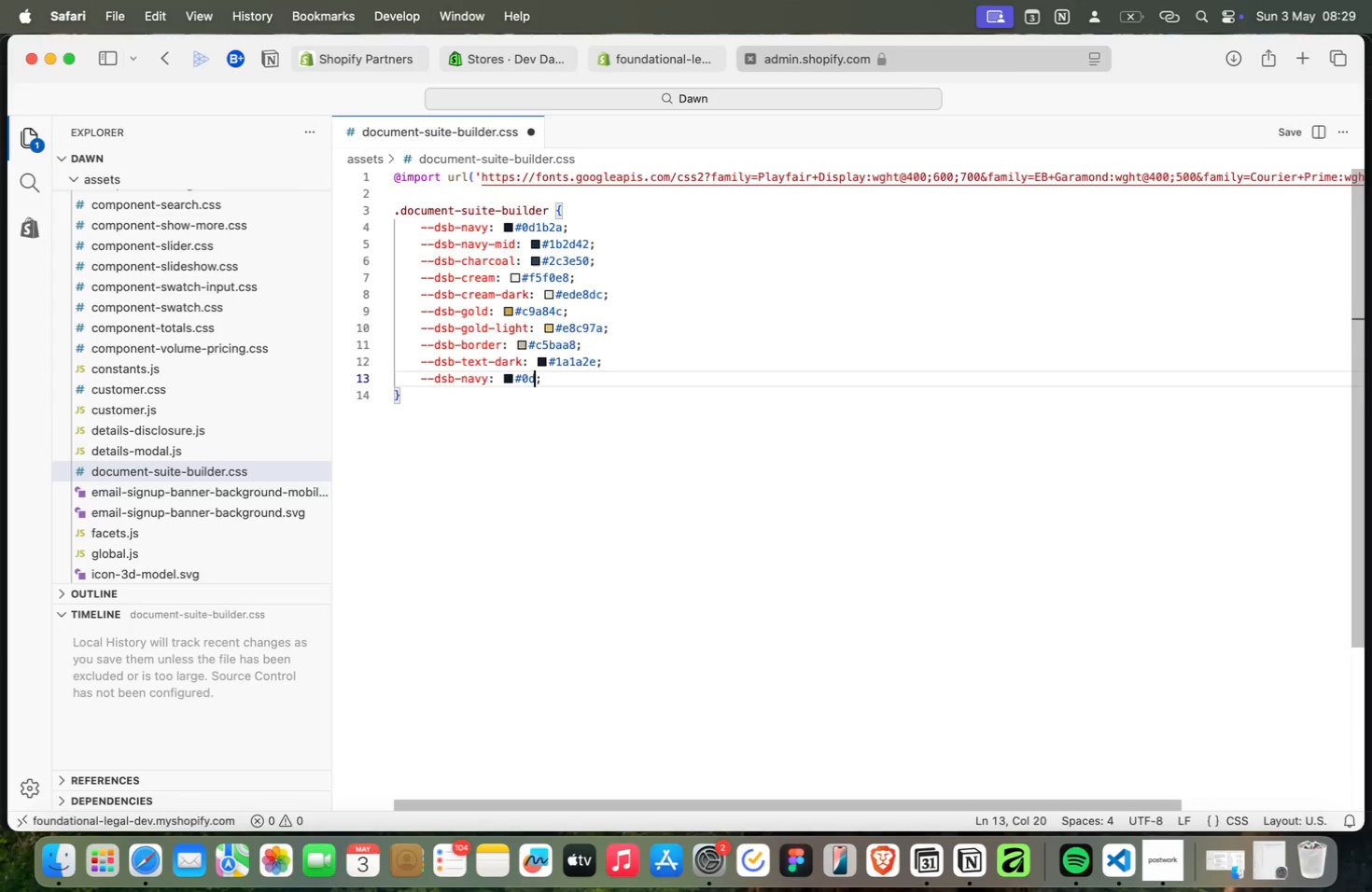 
key(Meta+Backspace)
 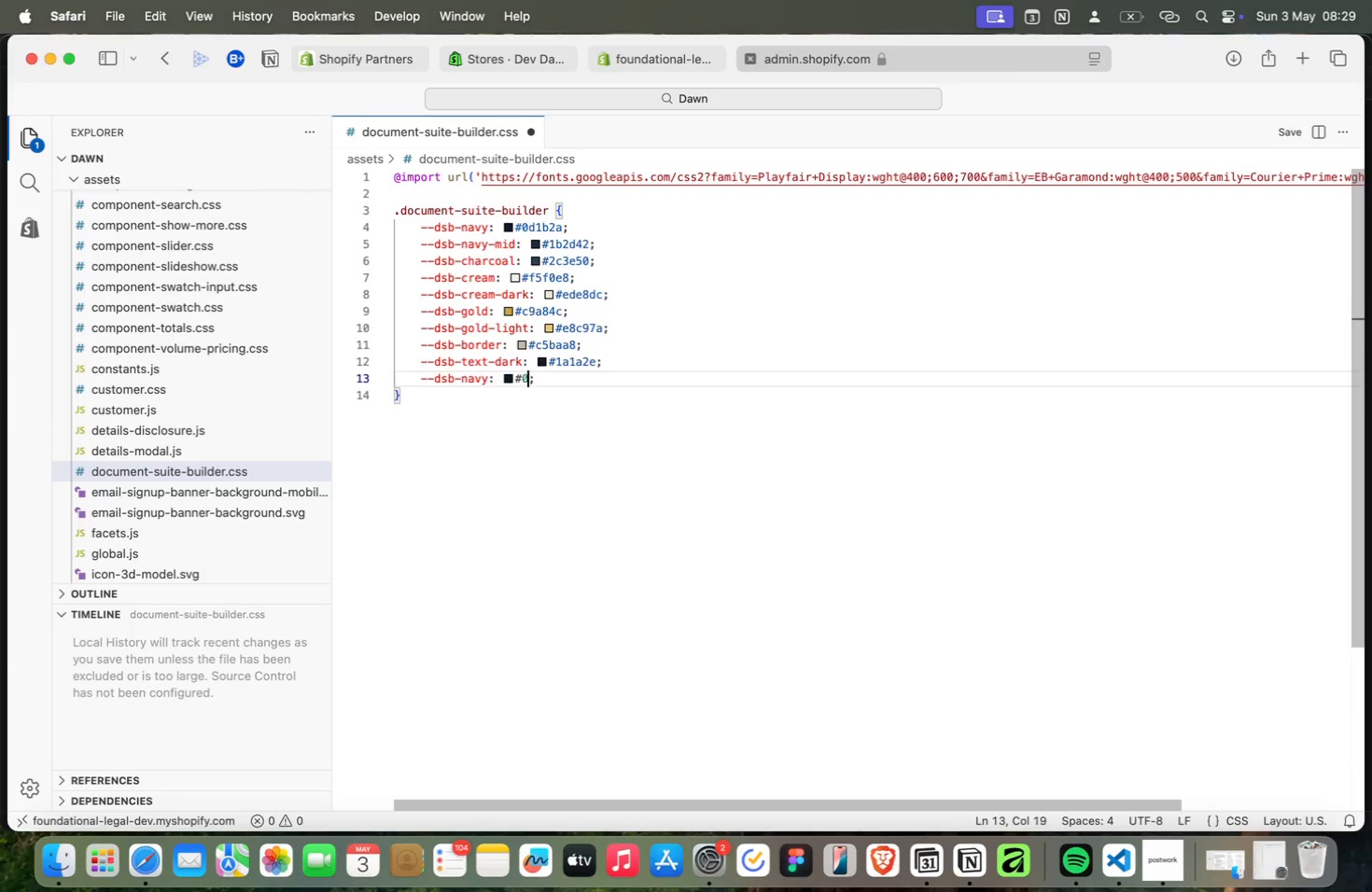 
key(Meta+Backspace)
 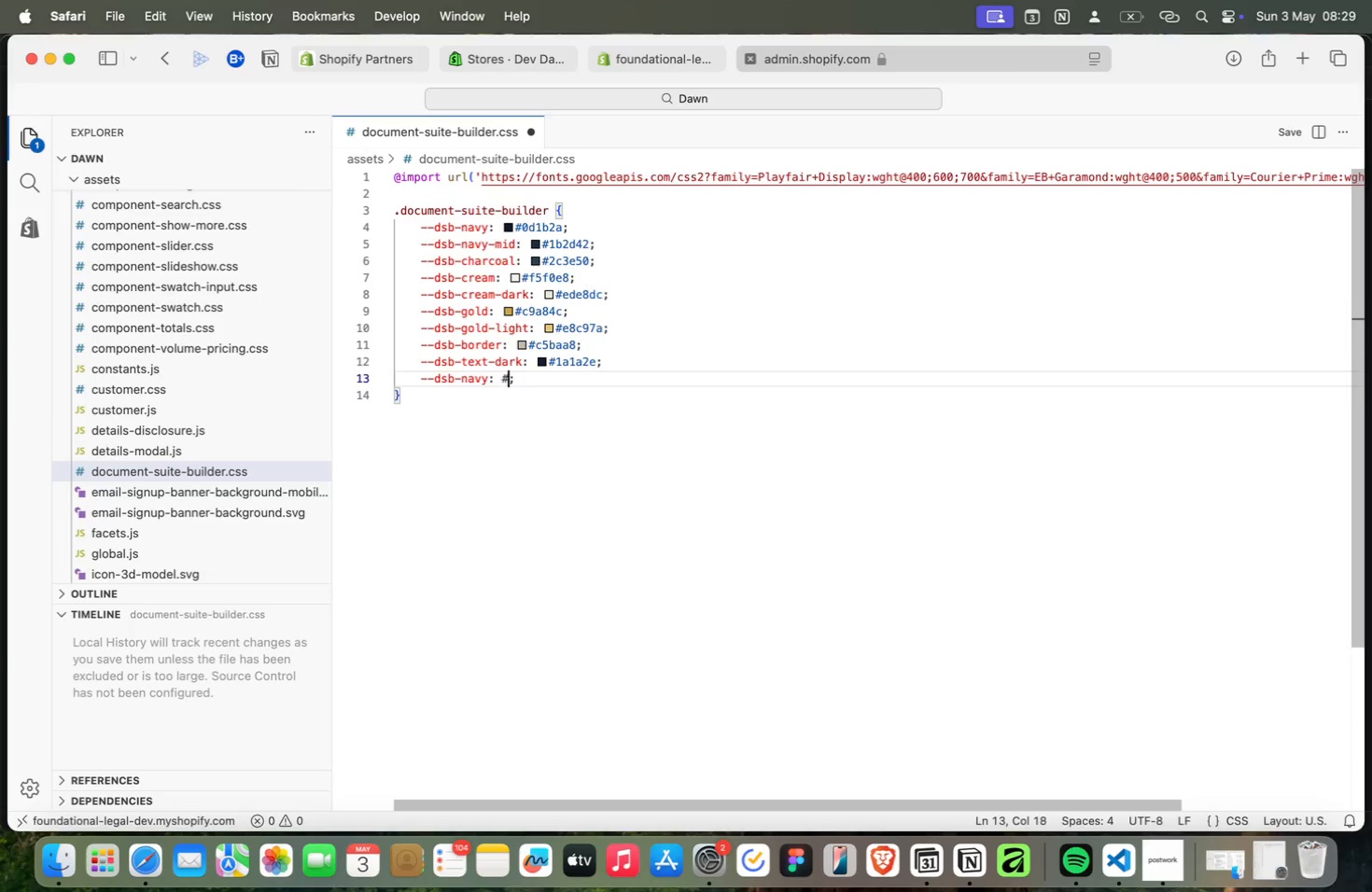 
key(Meta+Backspace)
 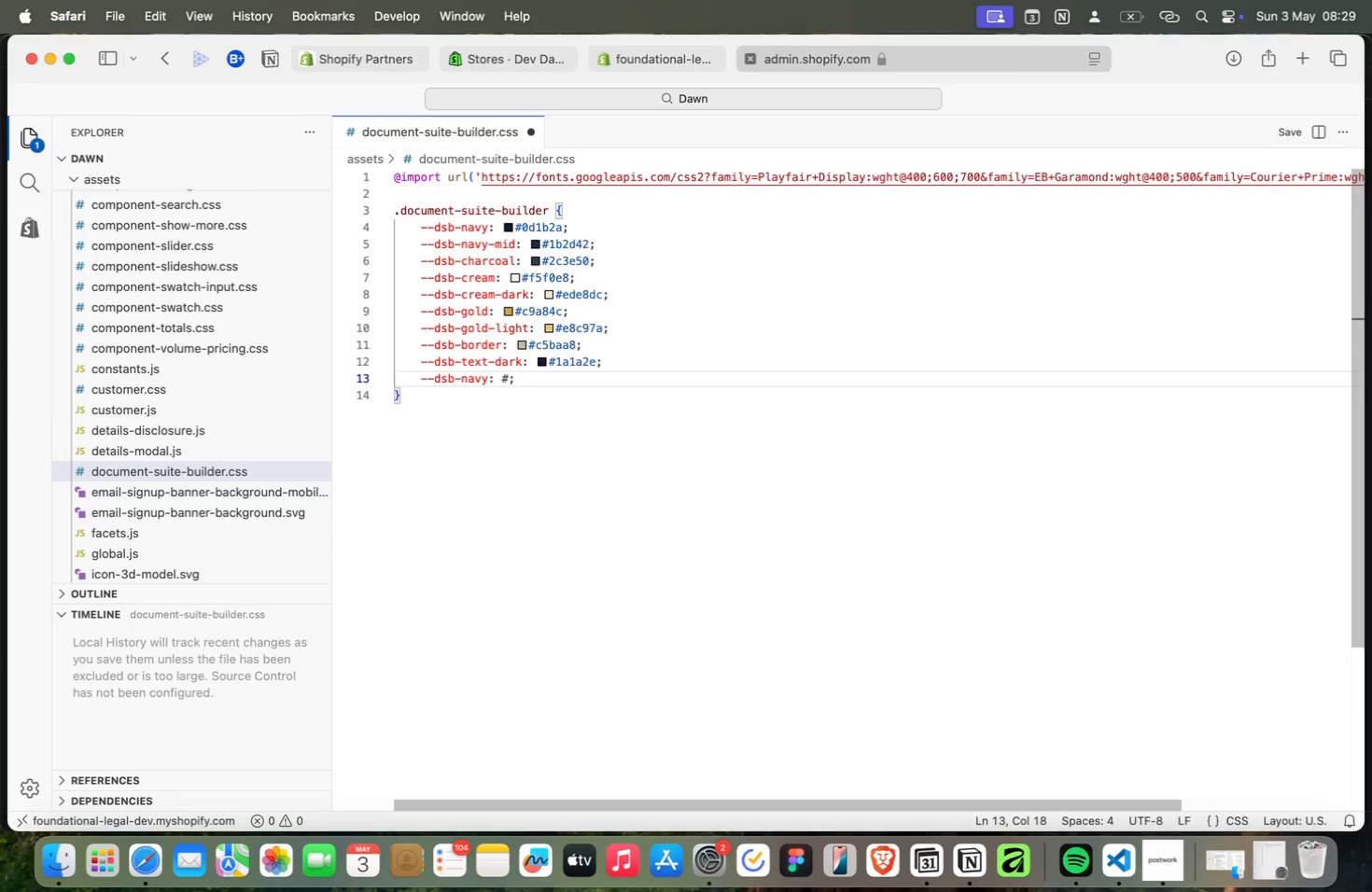 
key(Meta+3)
 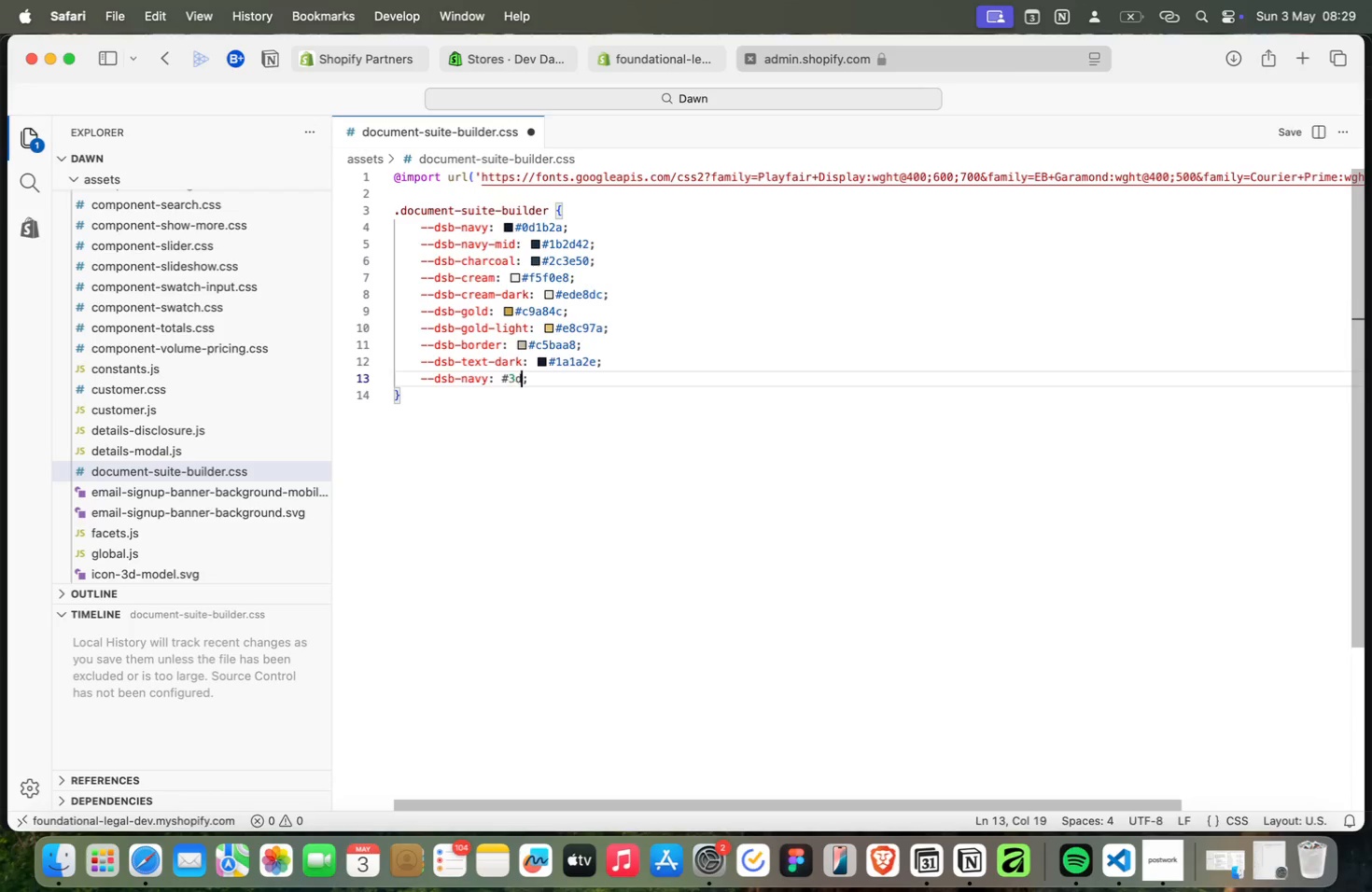 
key(Meta+D)
 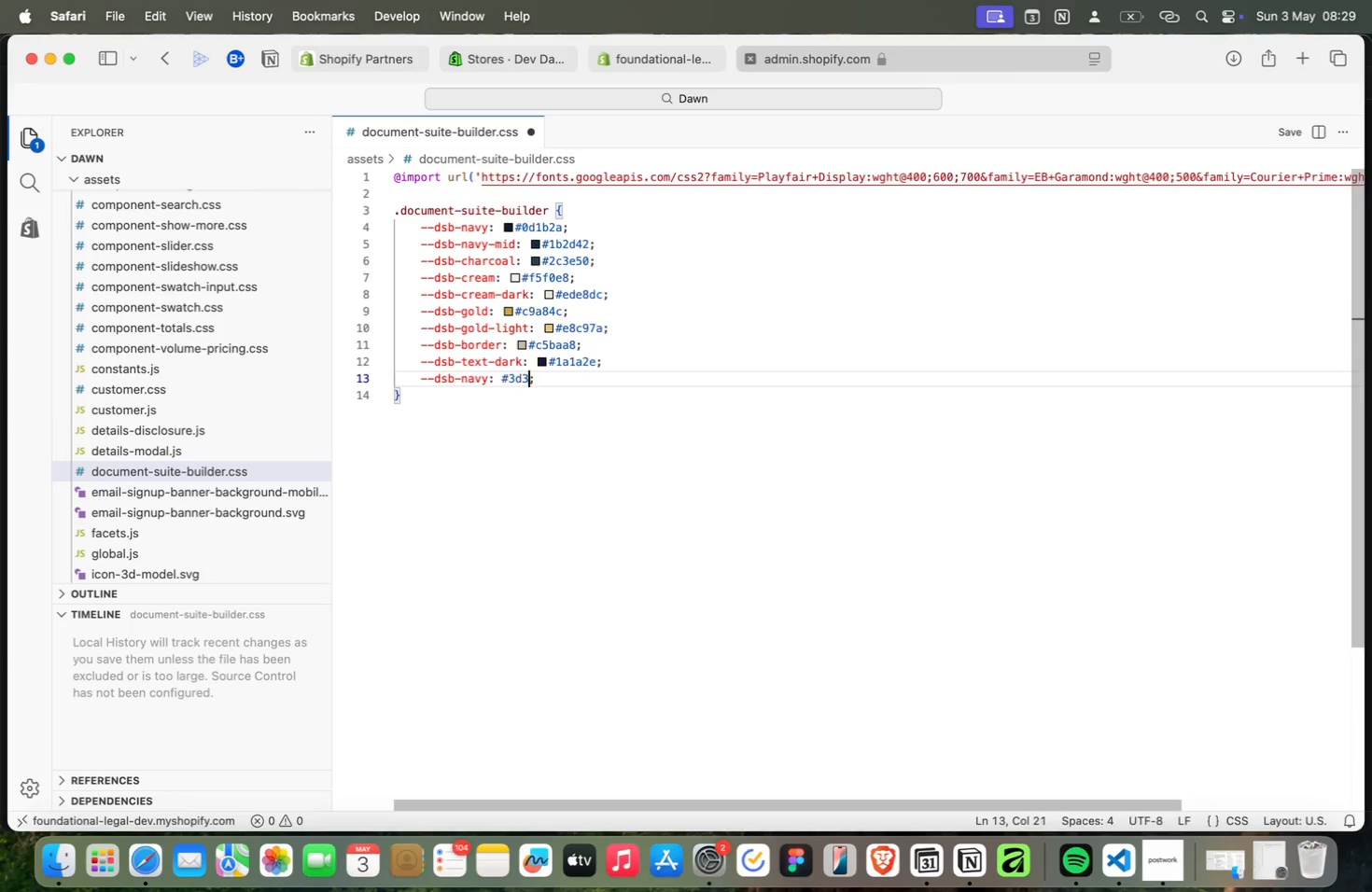 
key(Meta+3)
 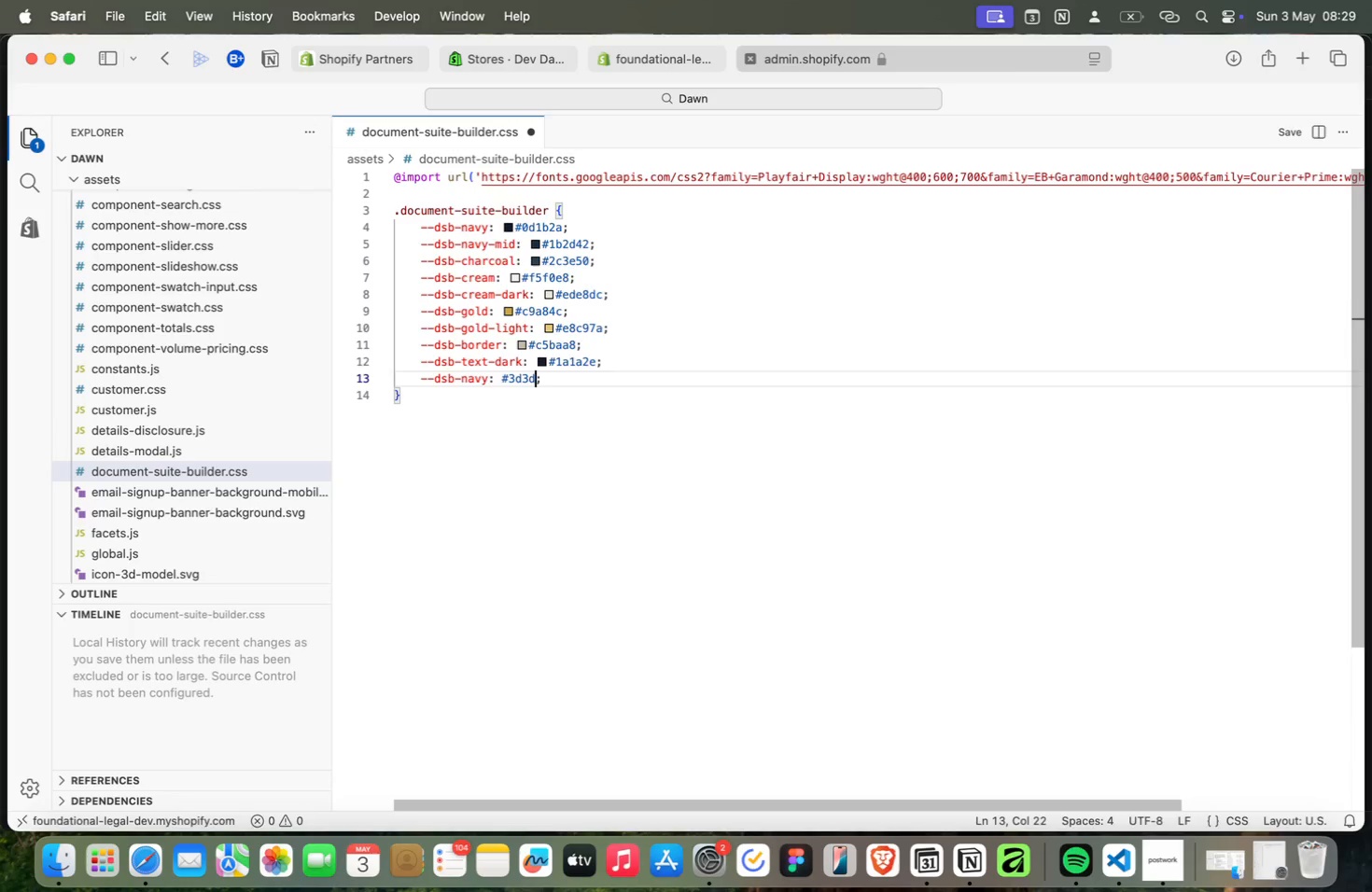 
key(Meta+D)
 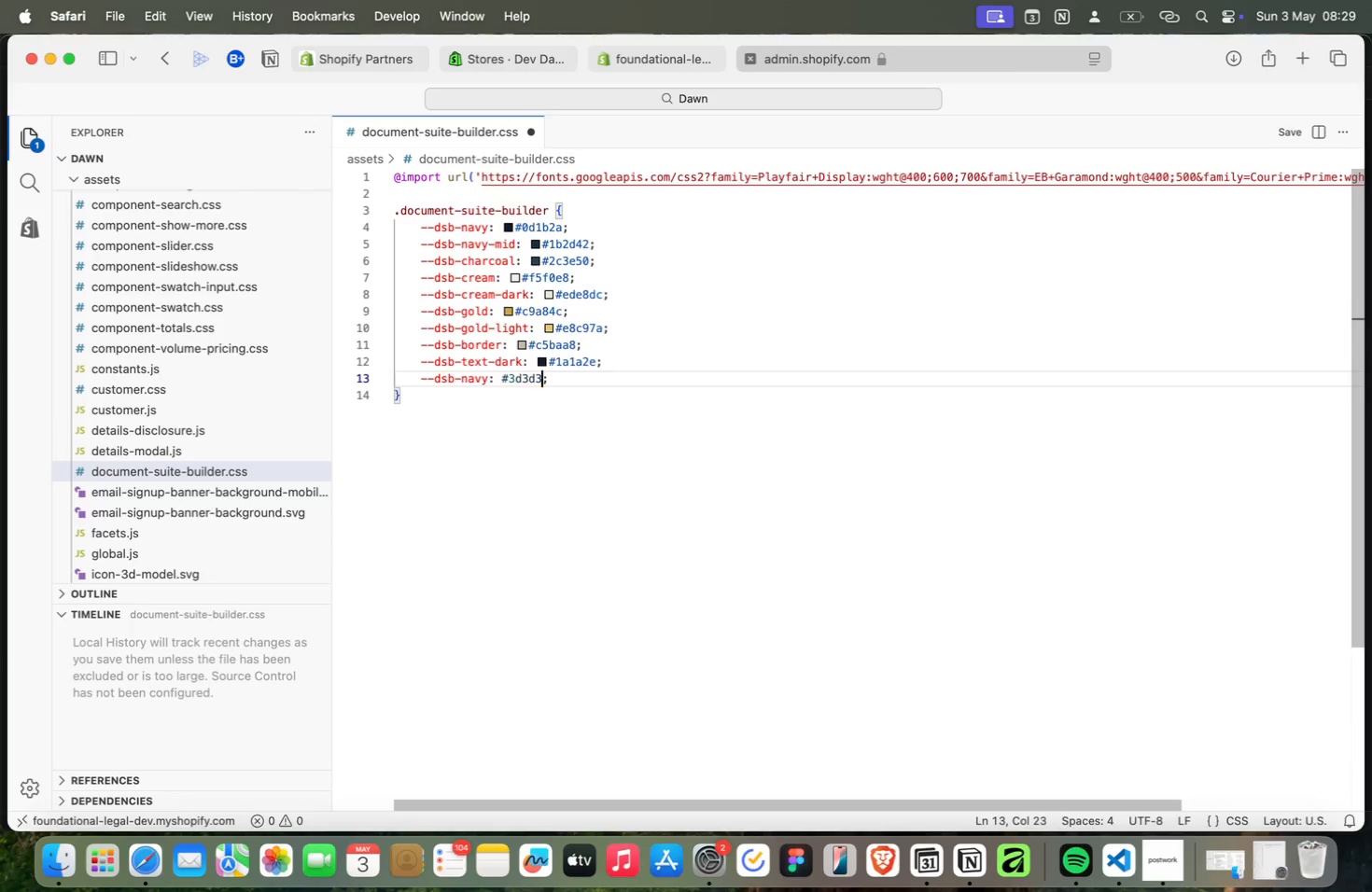 
key(Meta+3)
 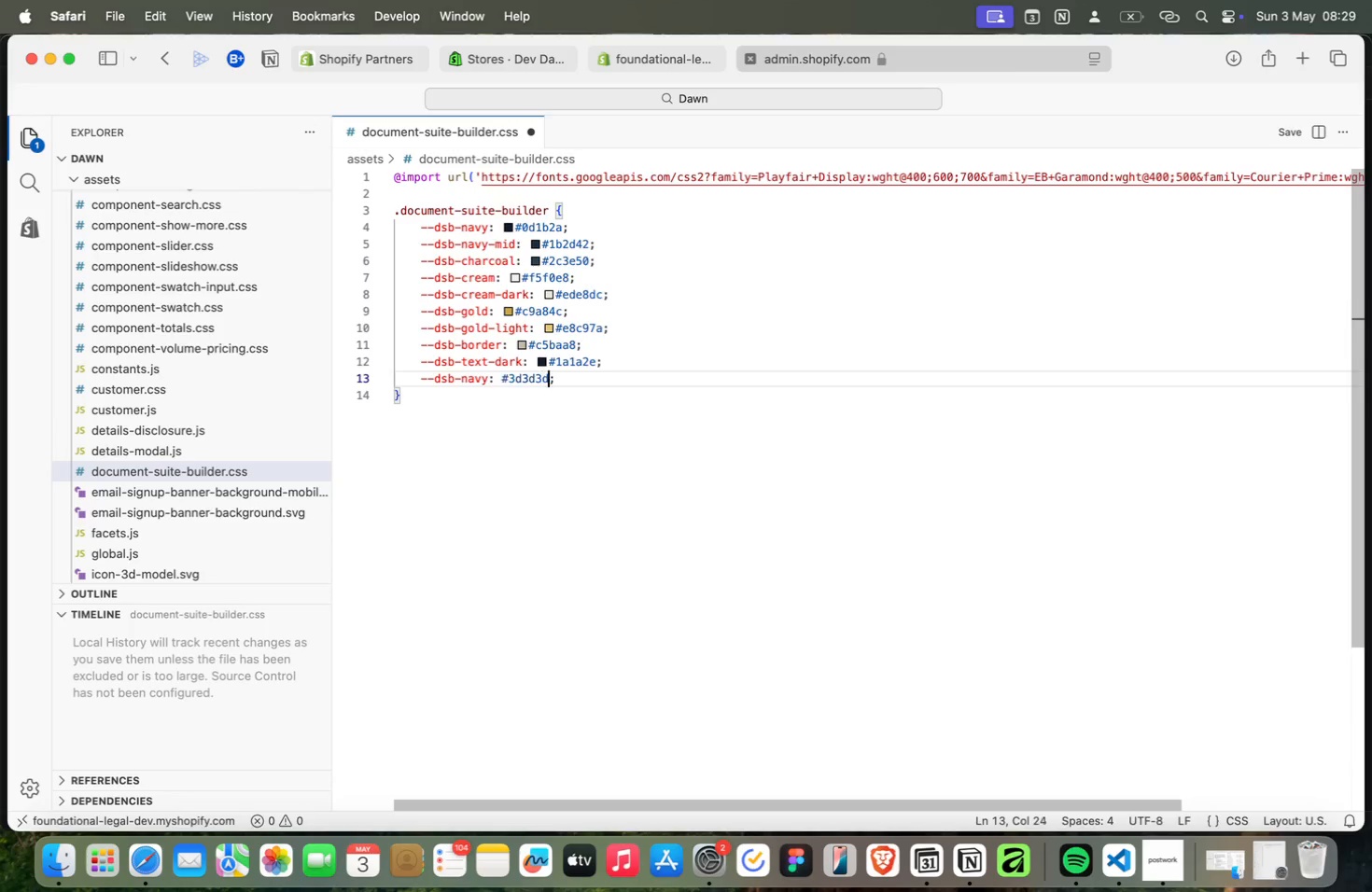 
key(Meta+D)
 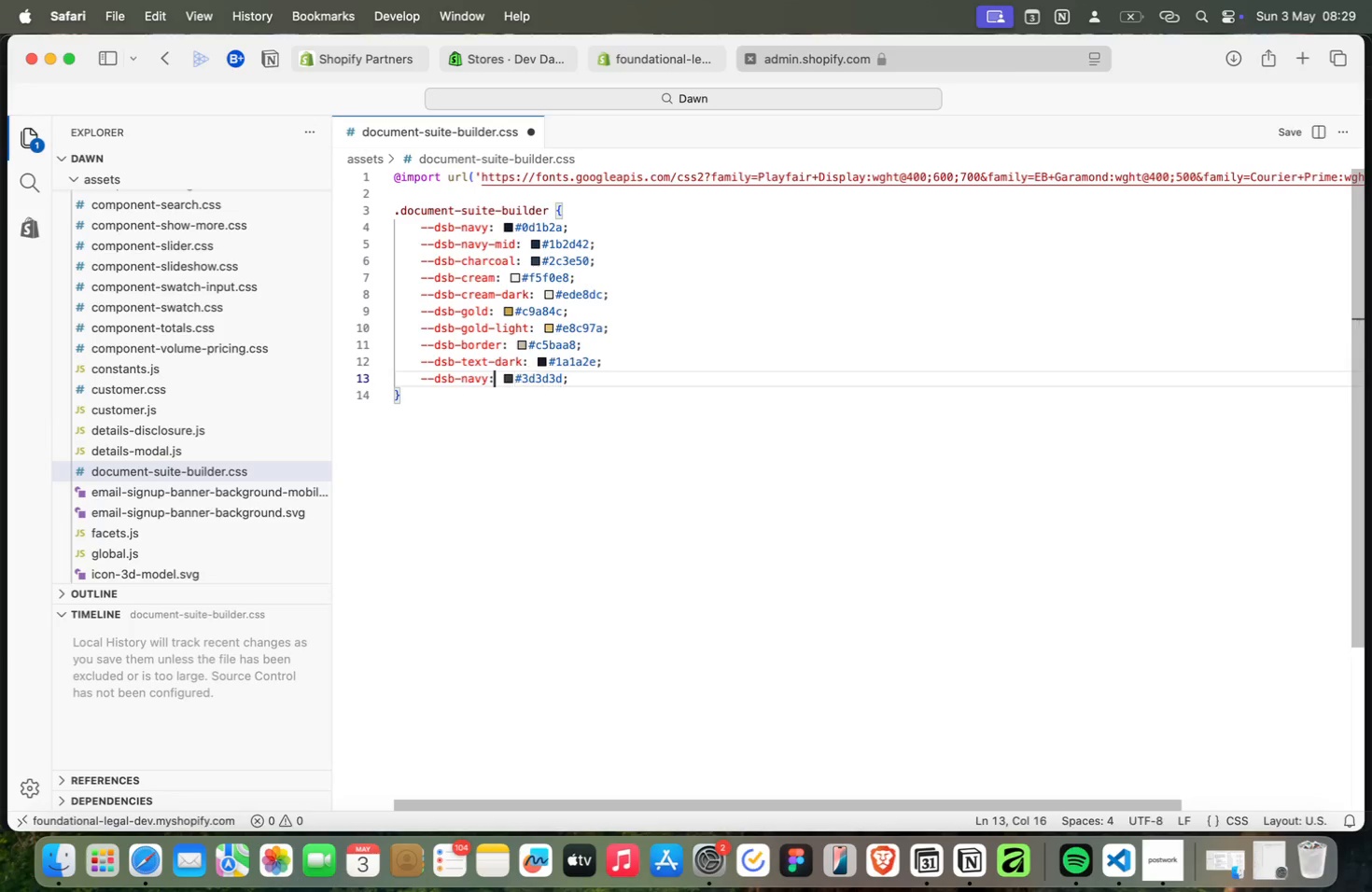 
hold_key(key=ArrowLeft, duration=1.18)
 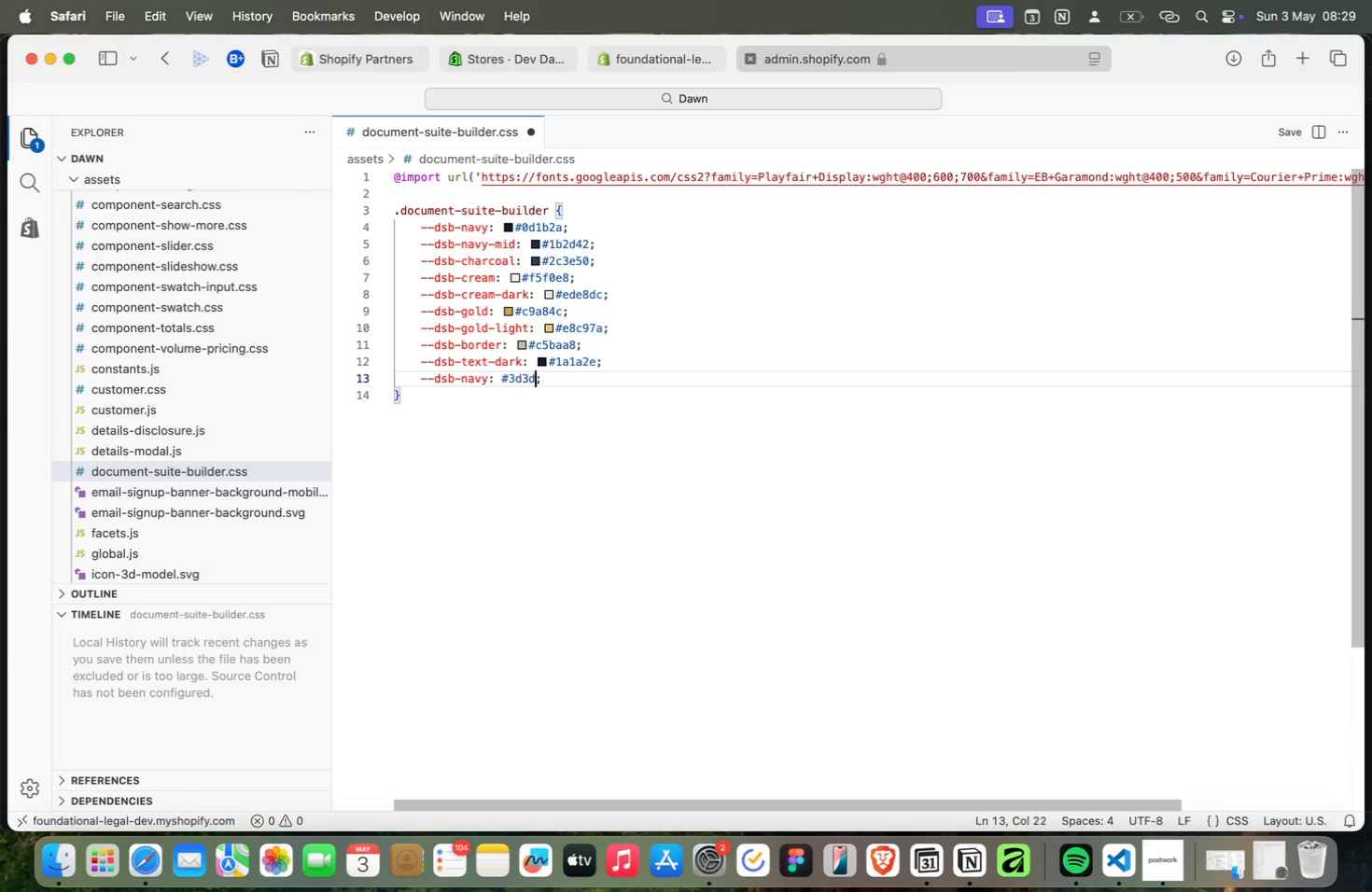 
key(Meta+ArrowRight)
 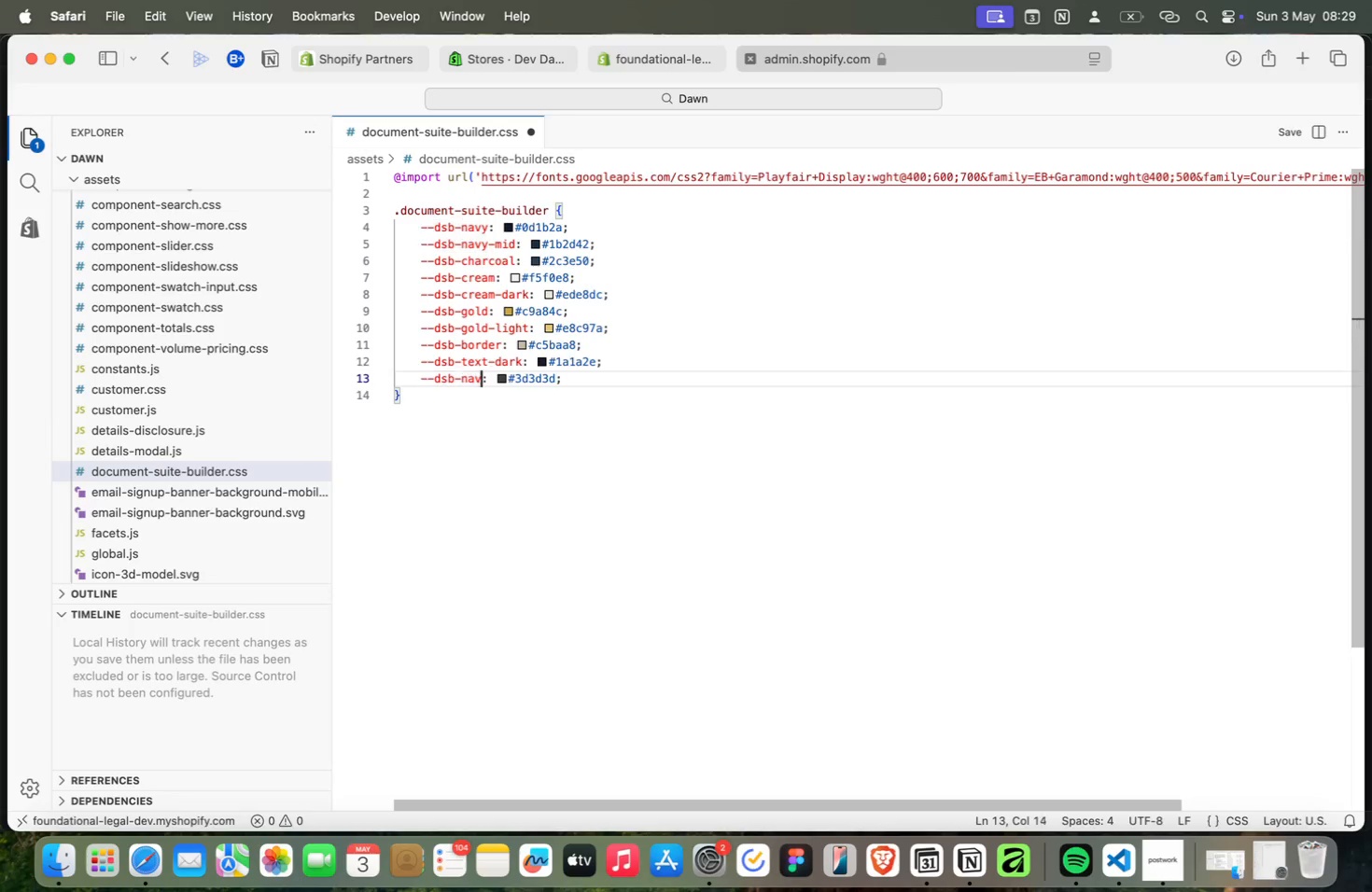 
key(Meta+Backspace)
 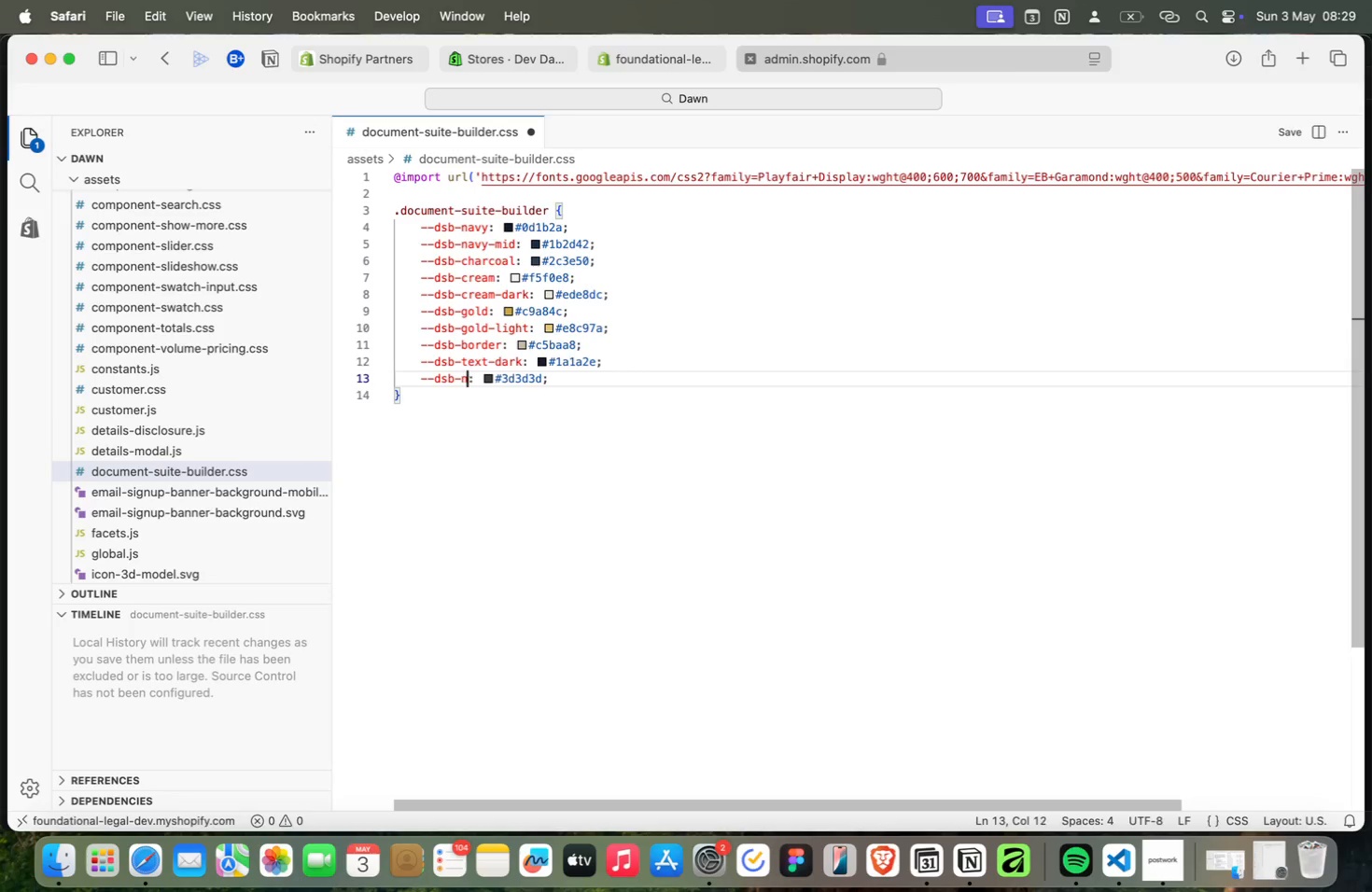 
key(Meta+Backspace)
 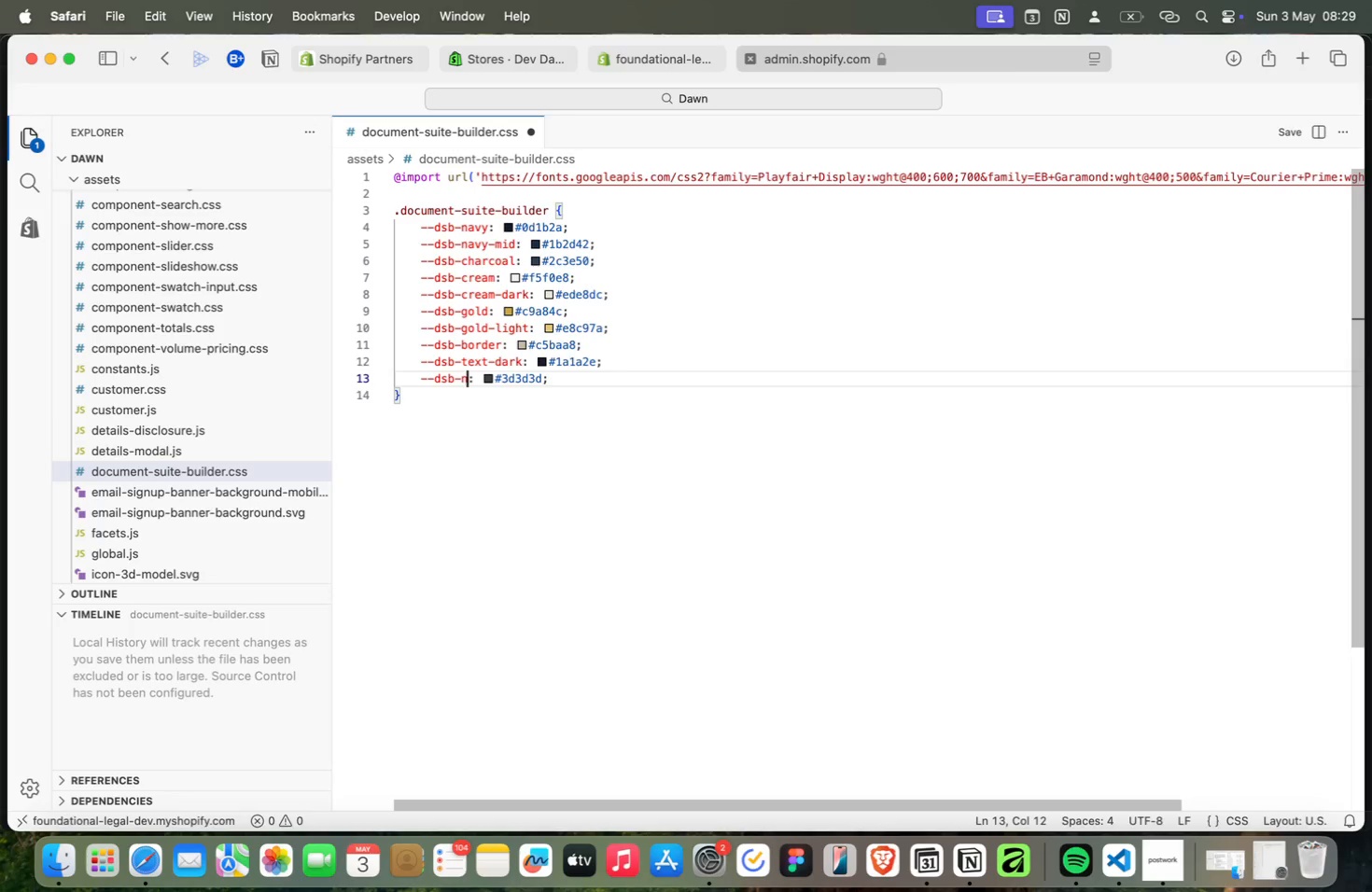 
key(Meta+Backspace)
 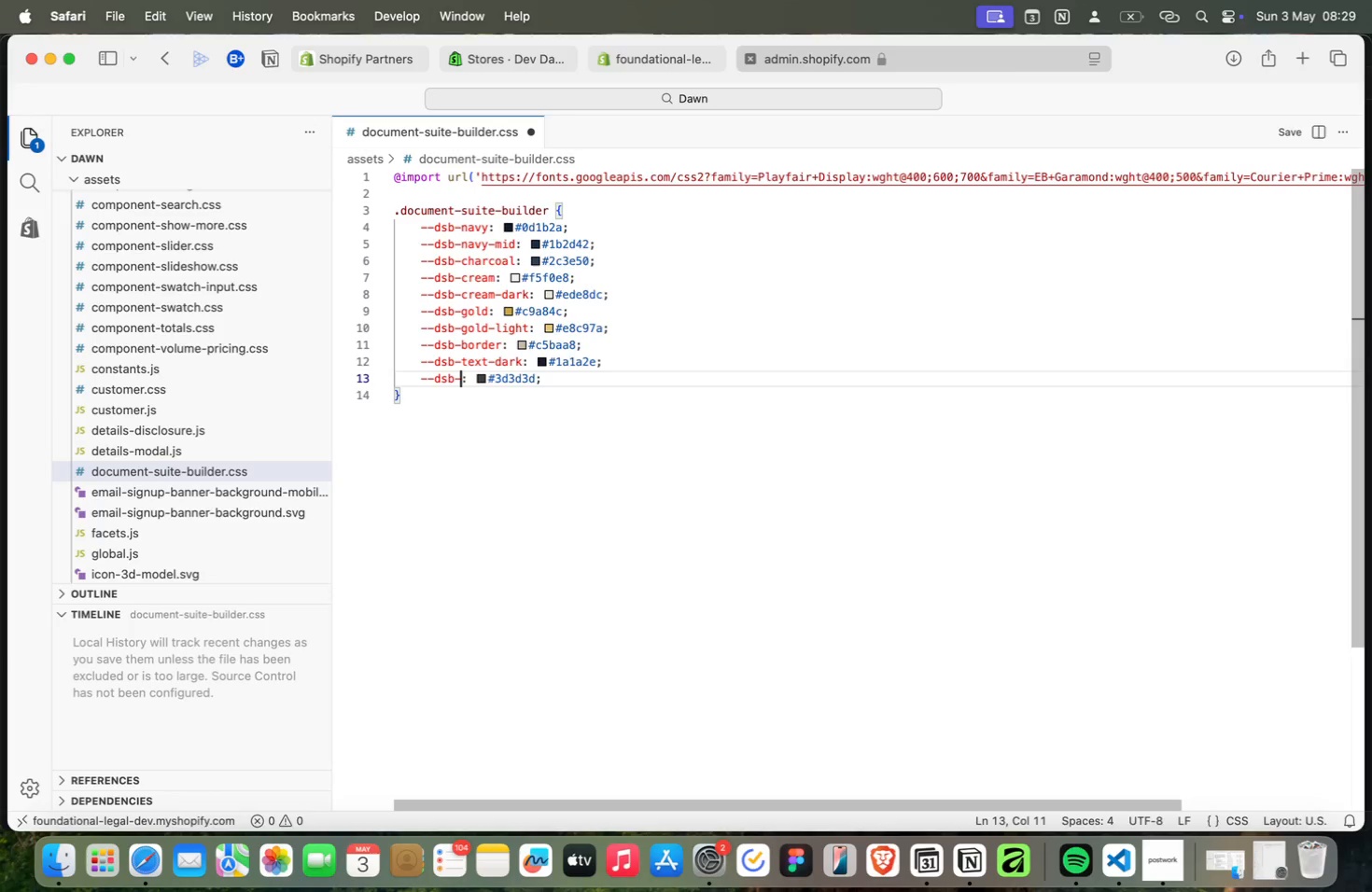 
key(Meta+Backspace)
 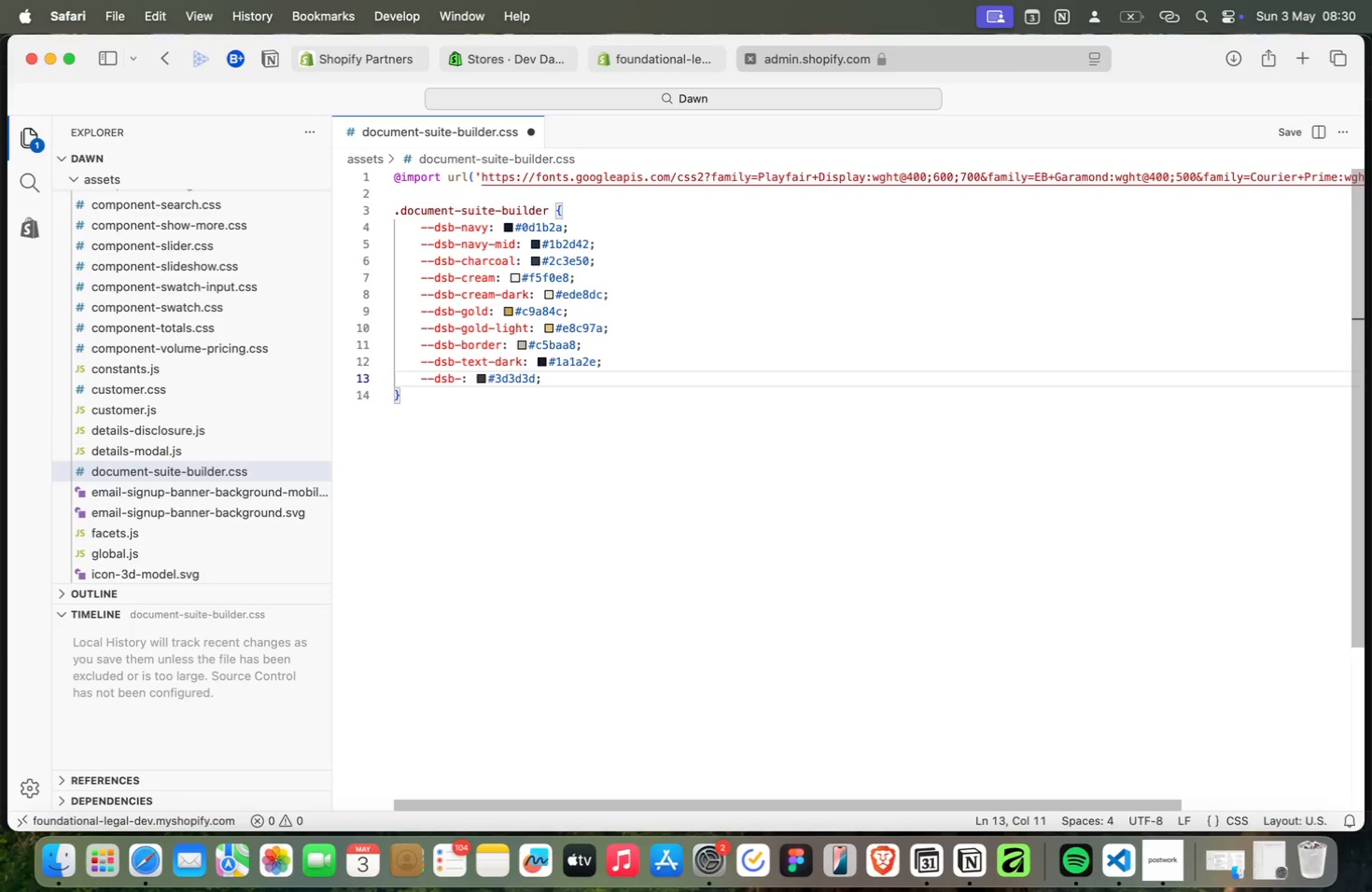 
key(Meta+T)
 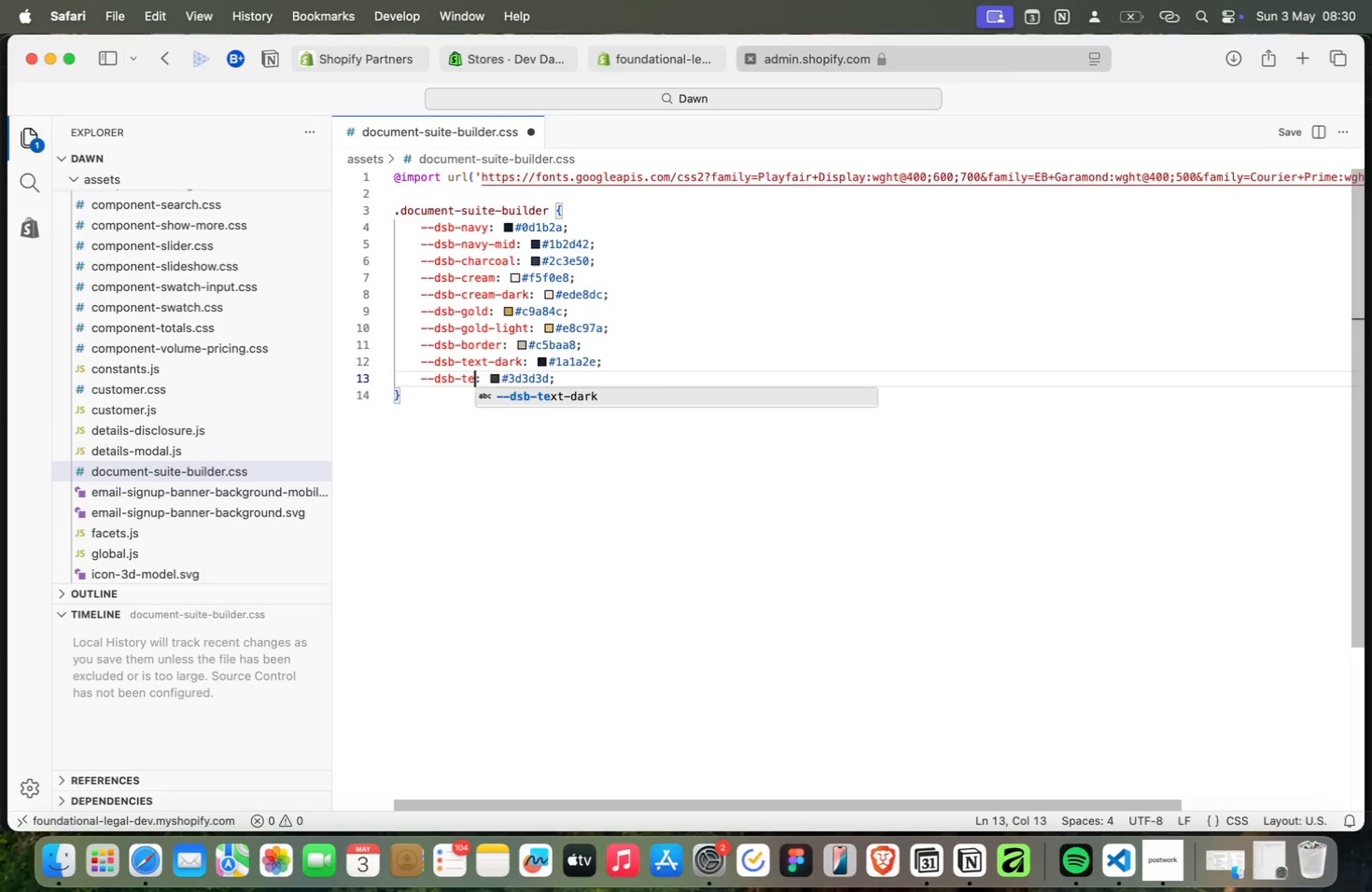 
key(Meta+E)
 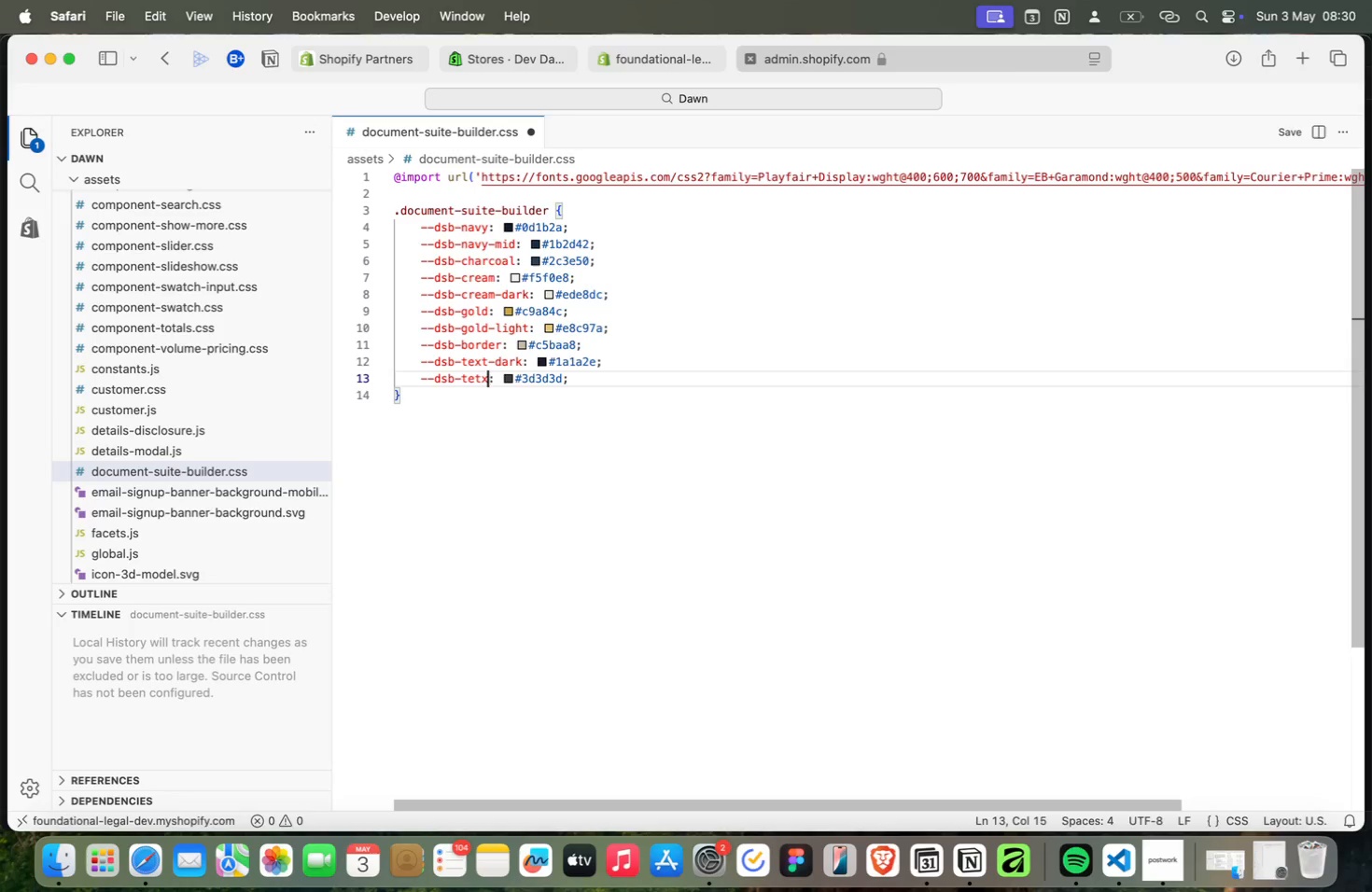 
key(Meta+T)
 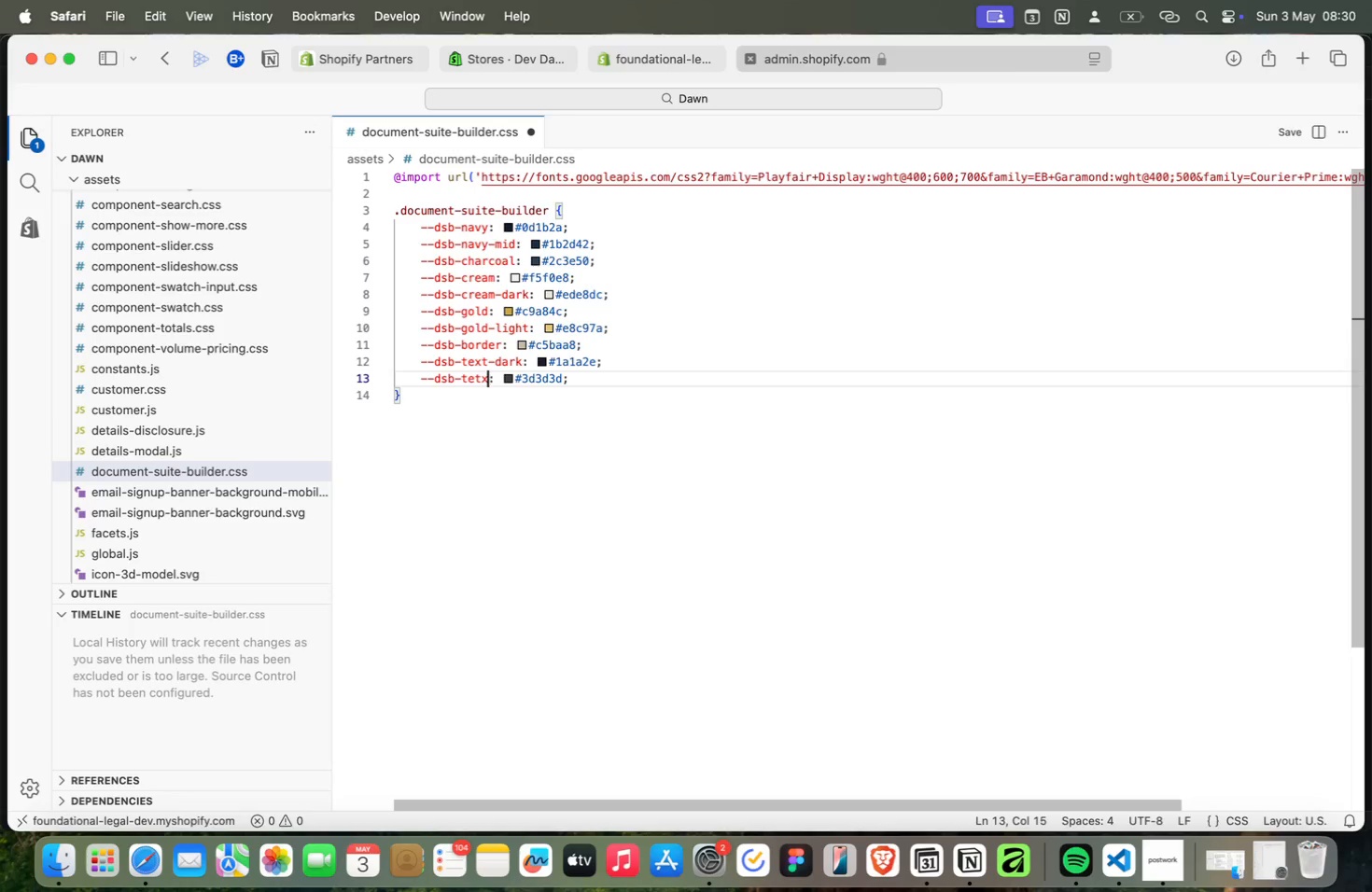 
key(Meta+X)
 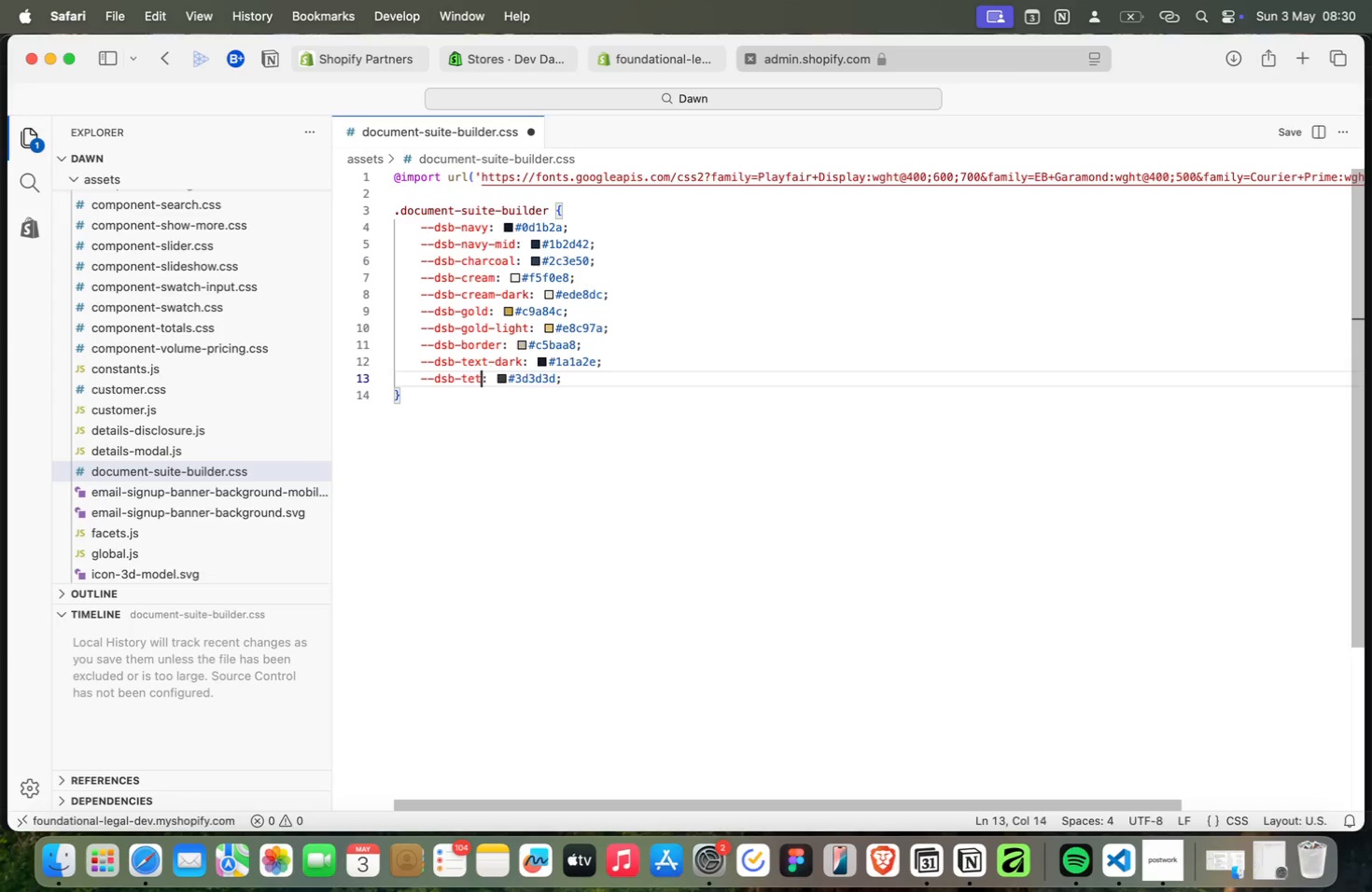 
key(Meta+Backspace)
 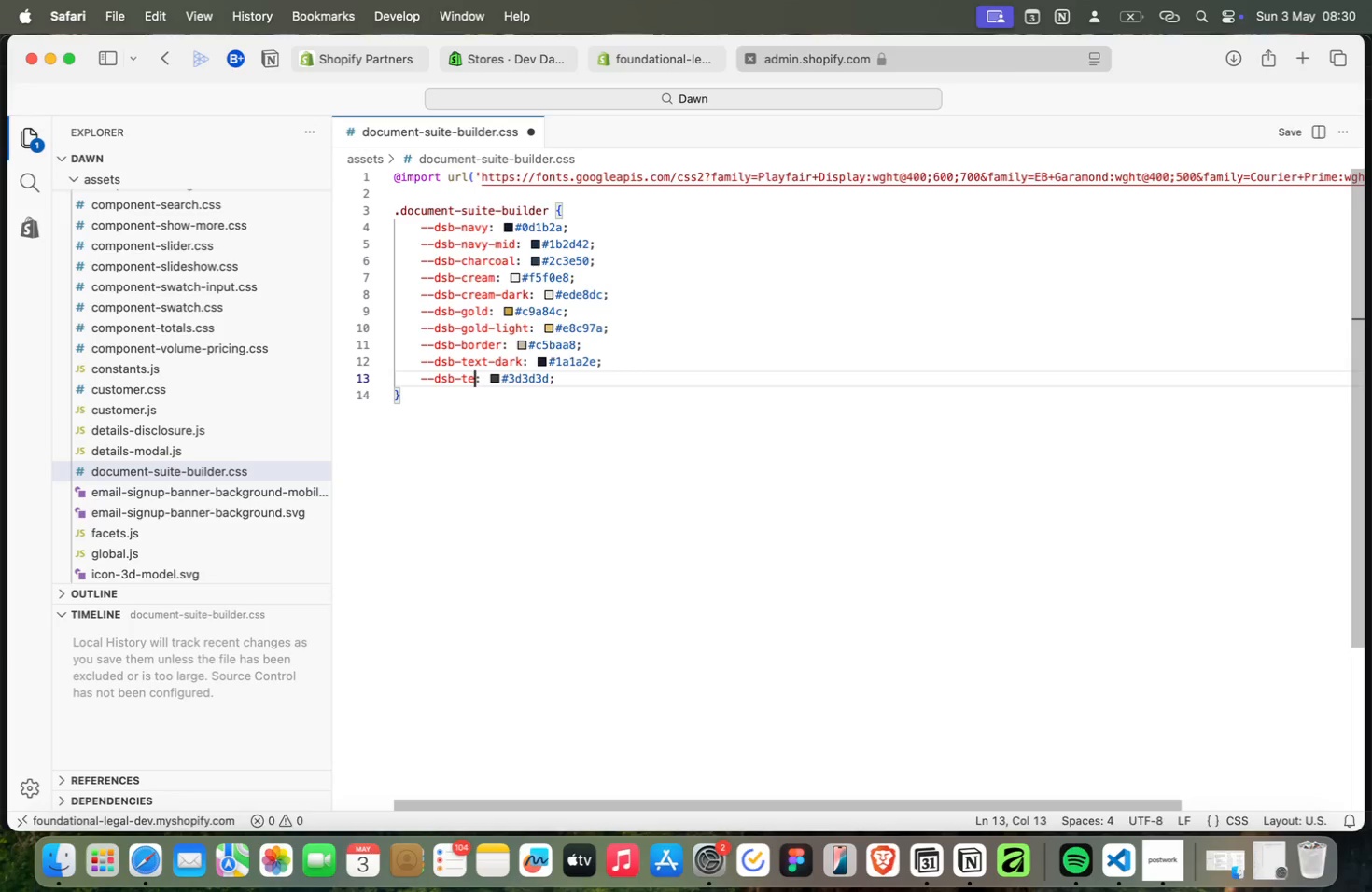 
key(Meta+Backspace)
 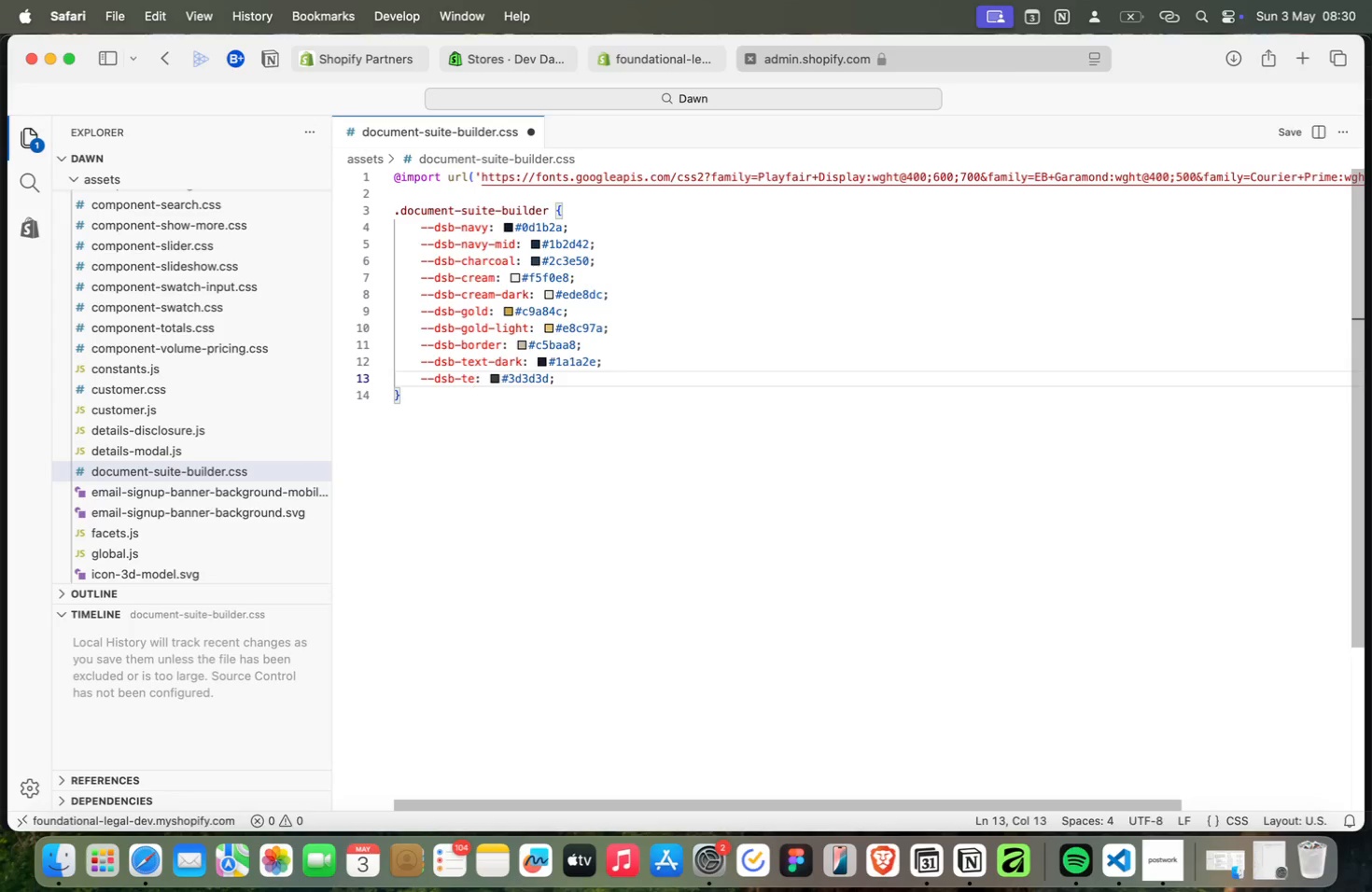 
key(Meta+X)
 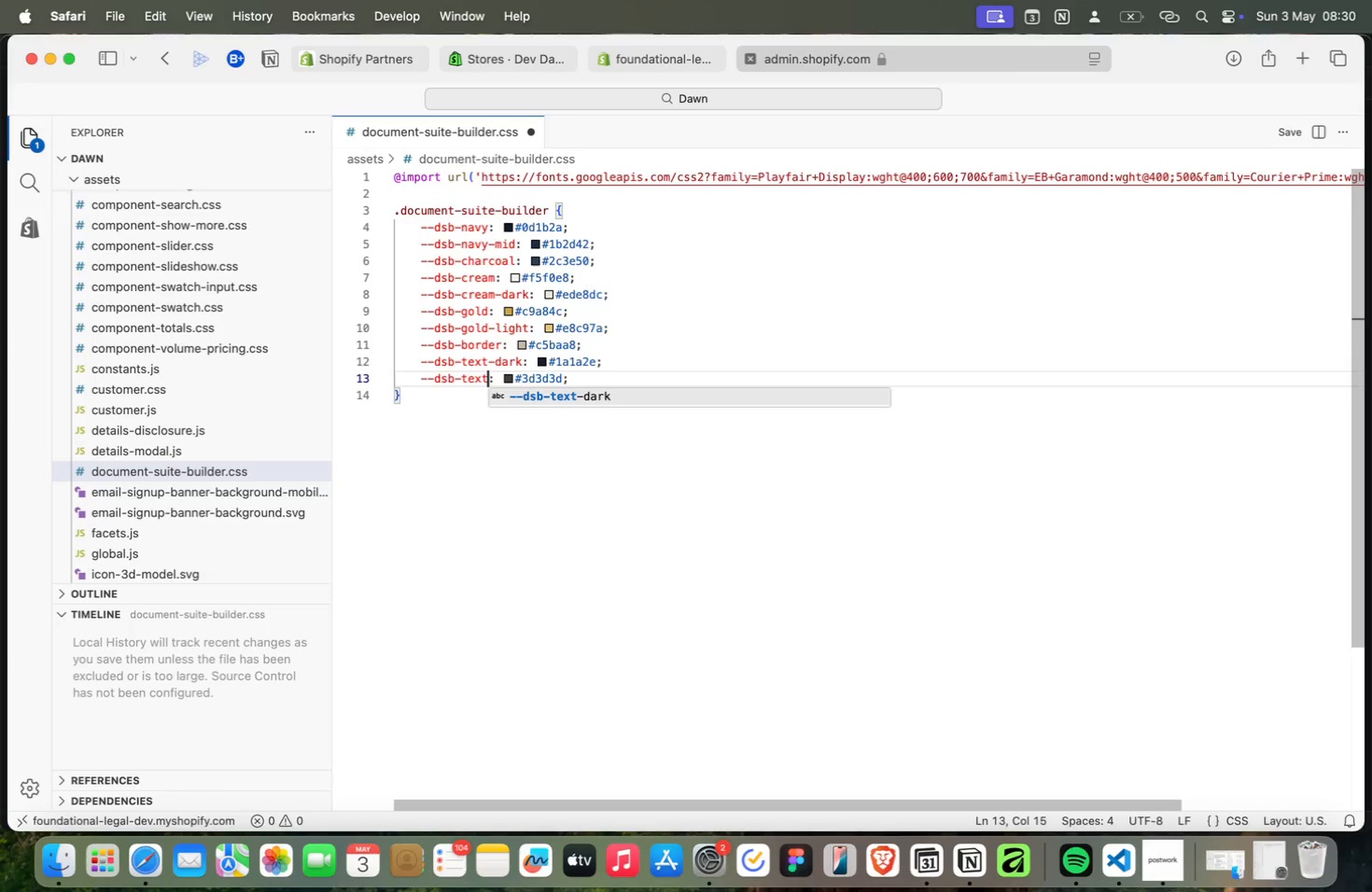 
key(Meta+T)
 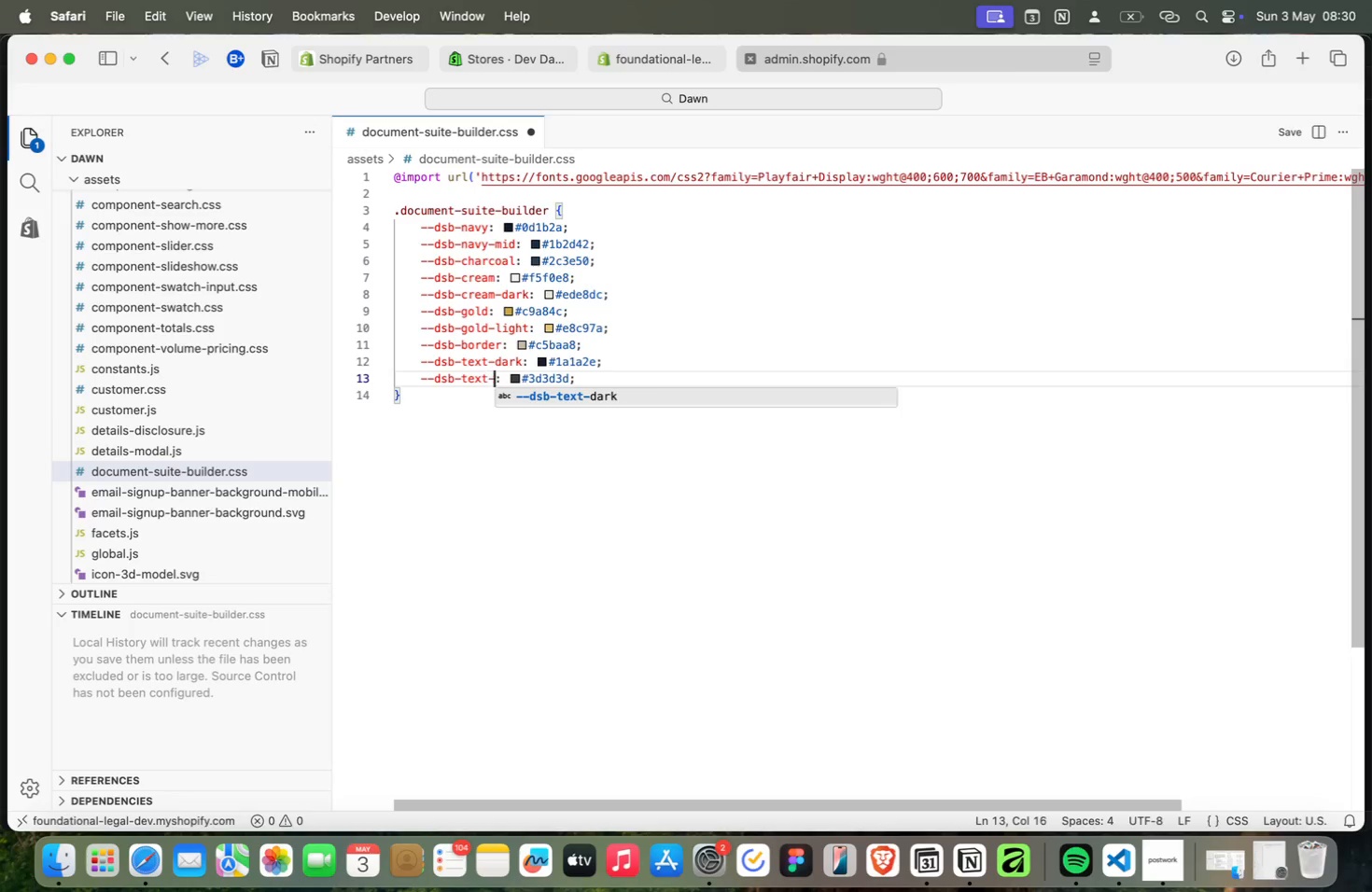 
key(Meta+Minus)
 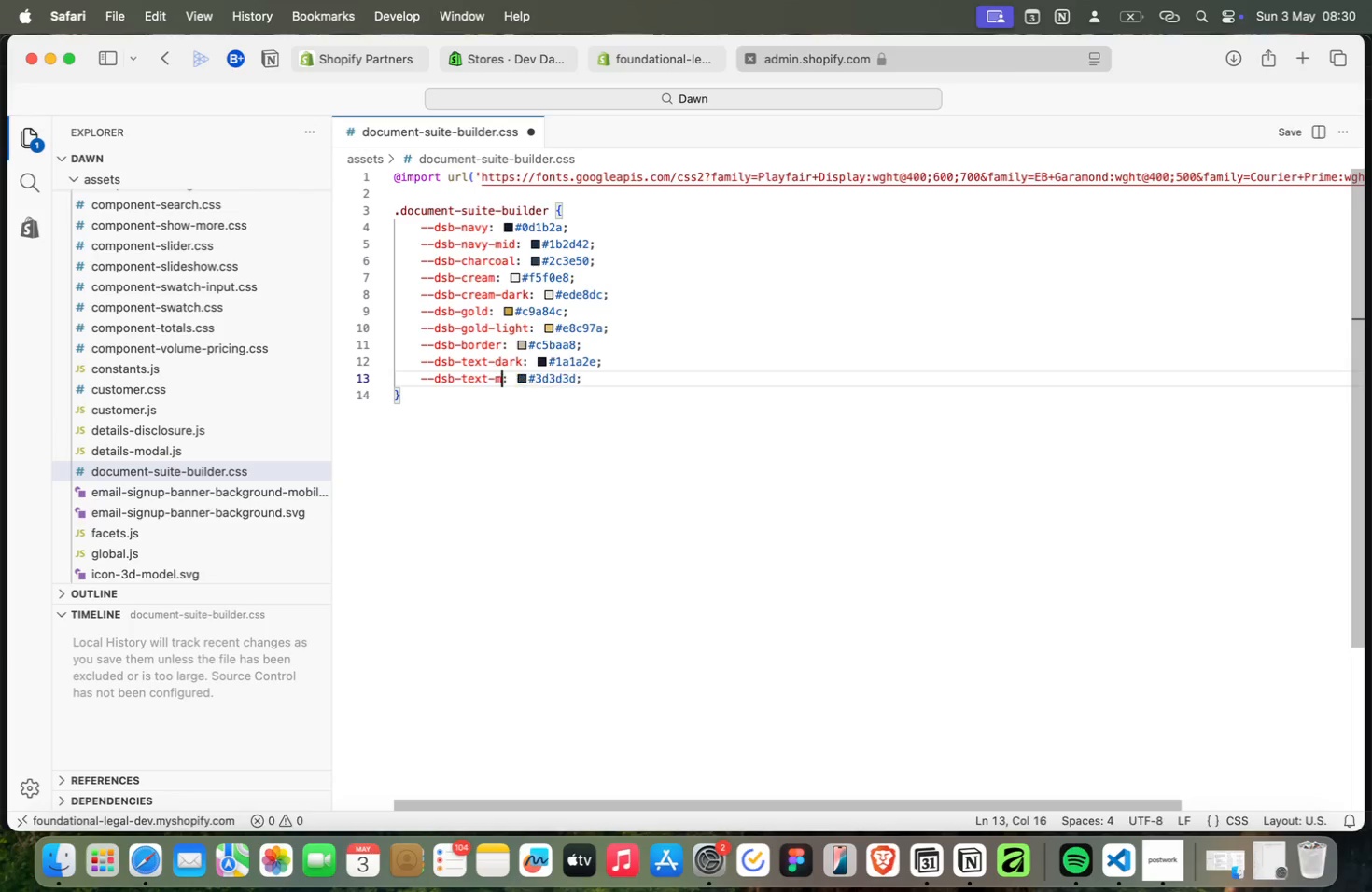 
key(Meta+M)
 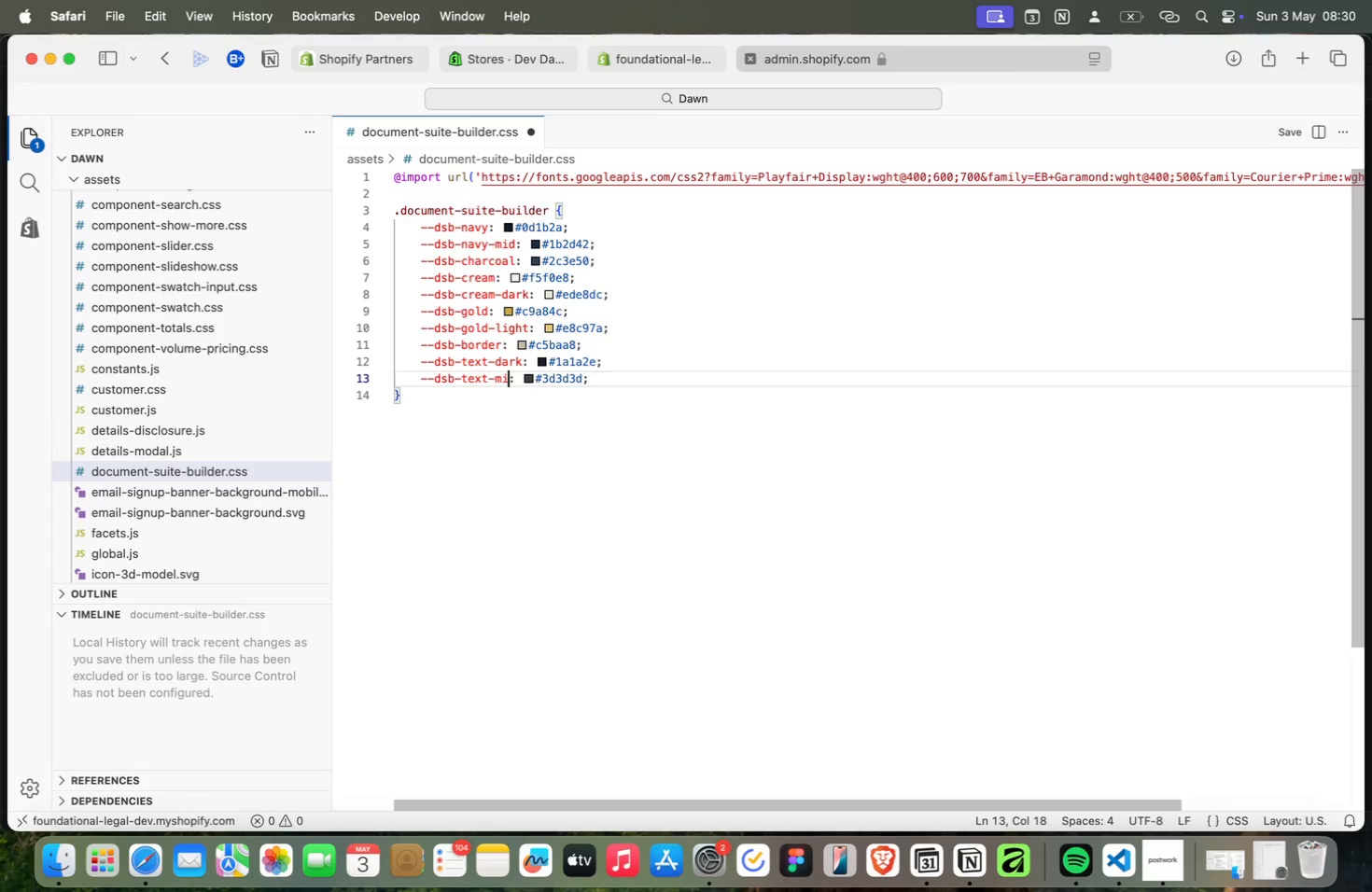 
key(Meta+I)
 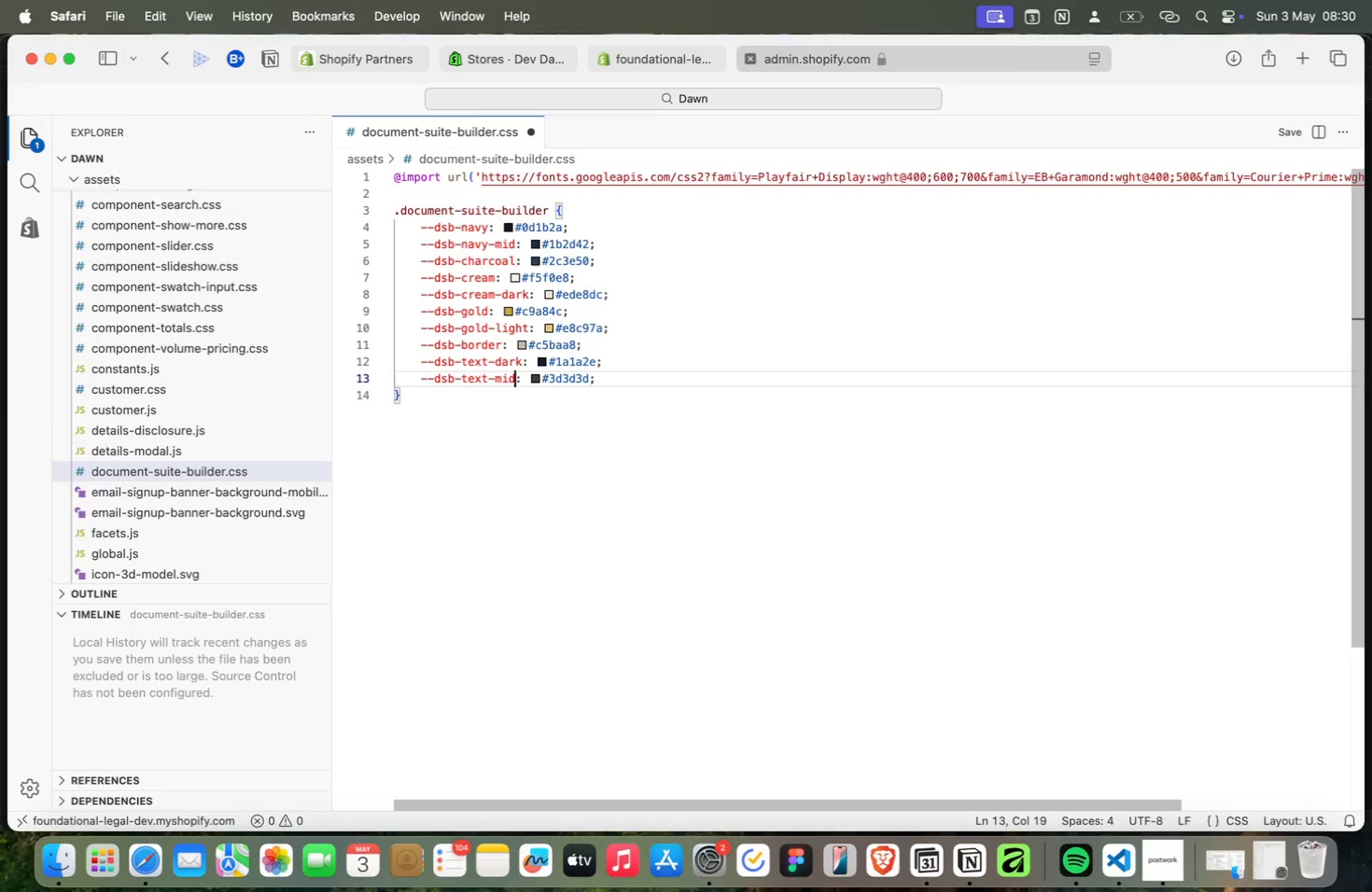 
key(Meta+D)
 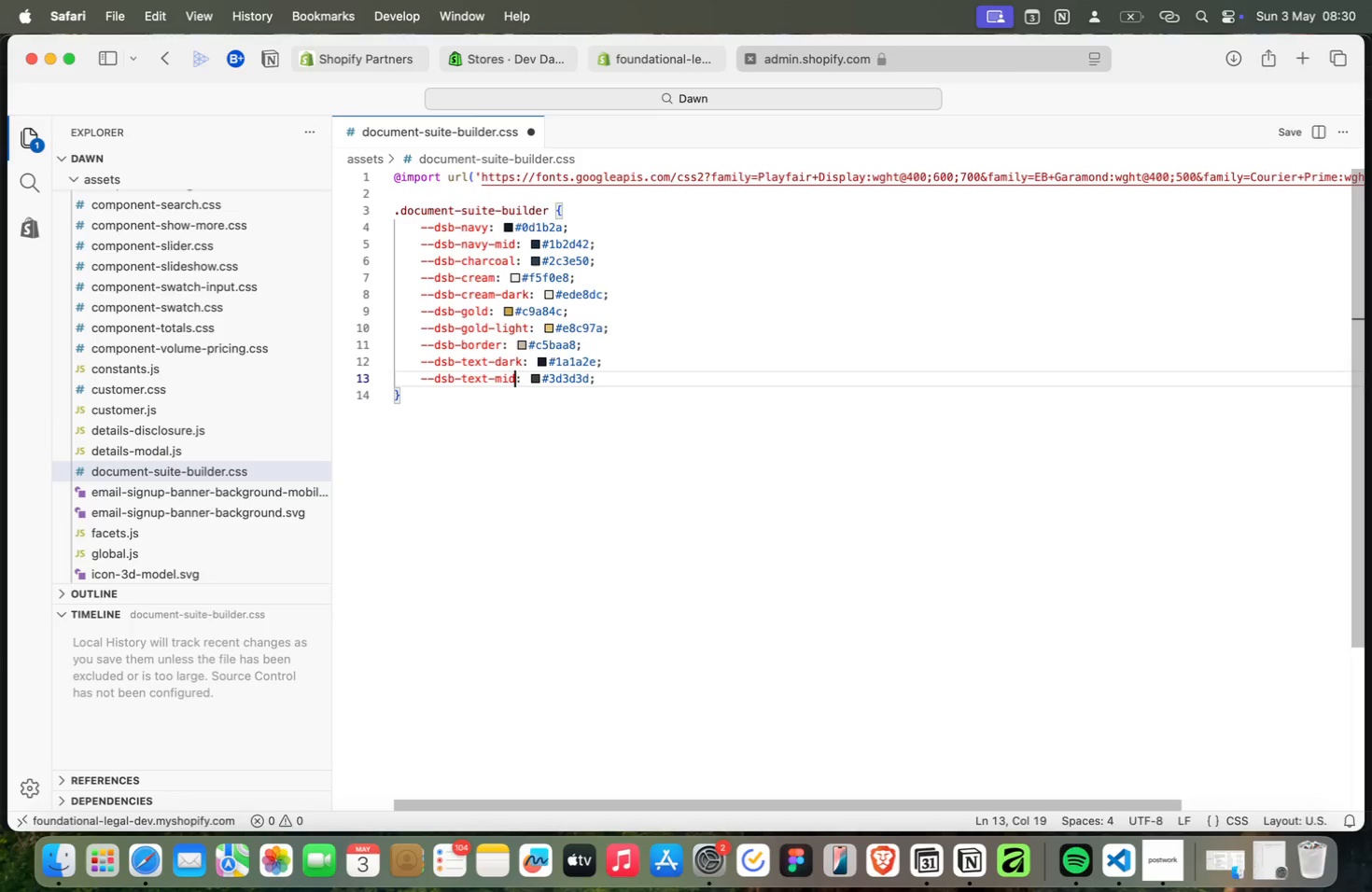 
key(Meta+ArrowRight)
 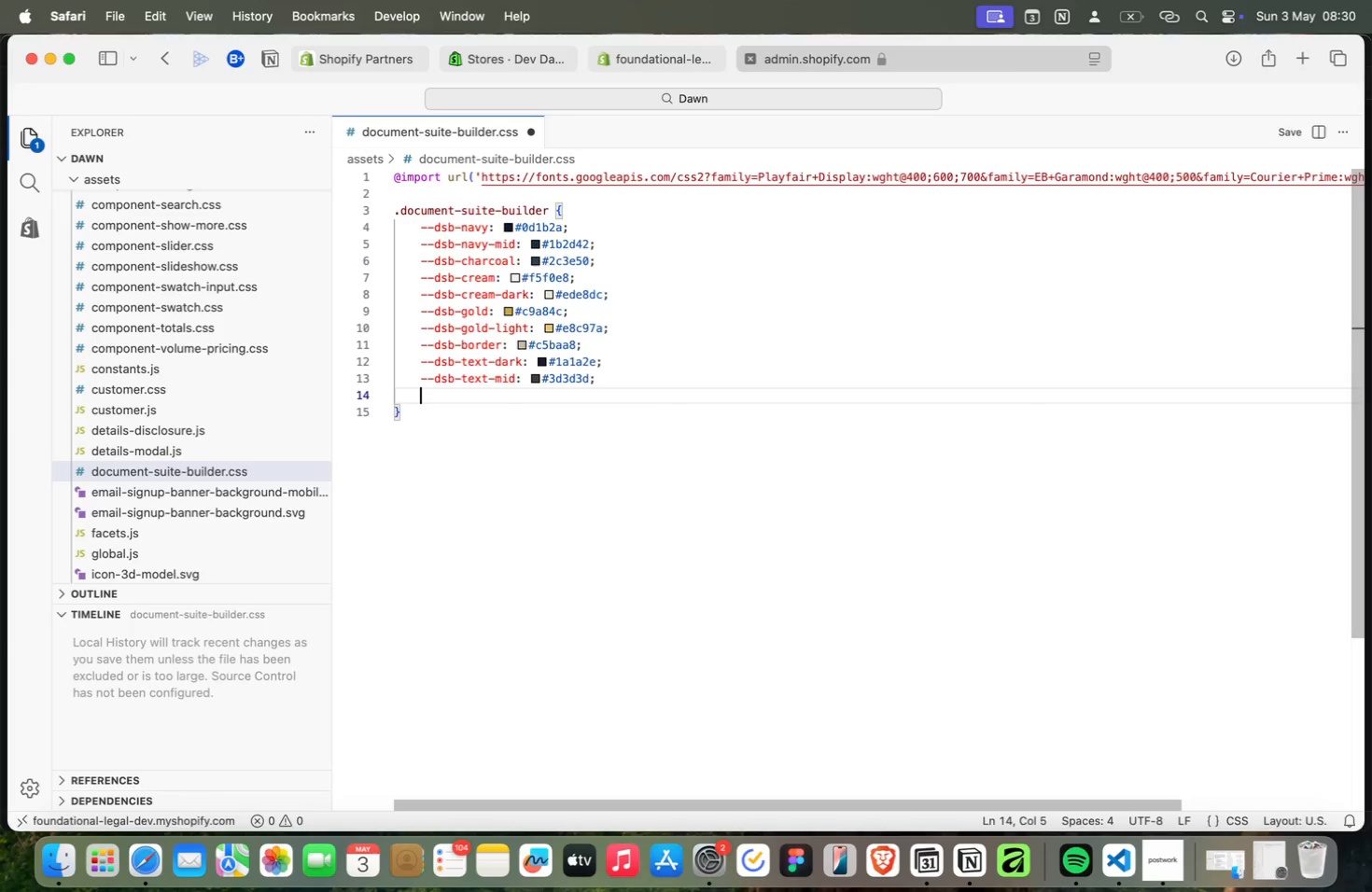 
key(Meta+Enter)
 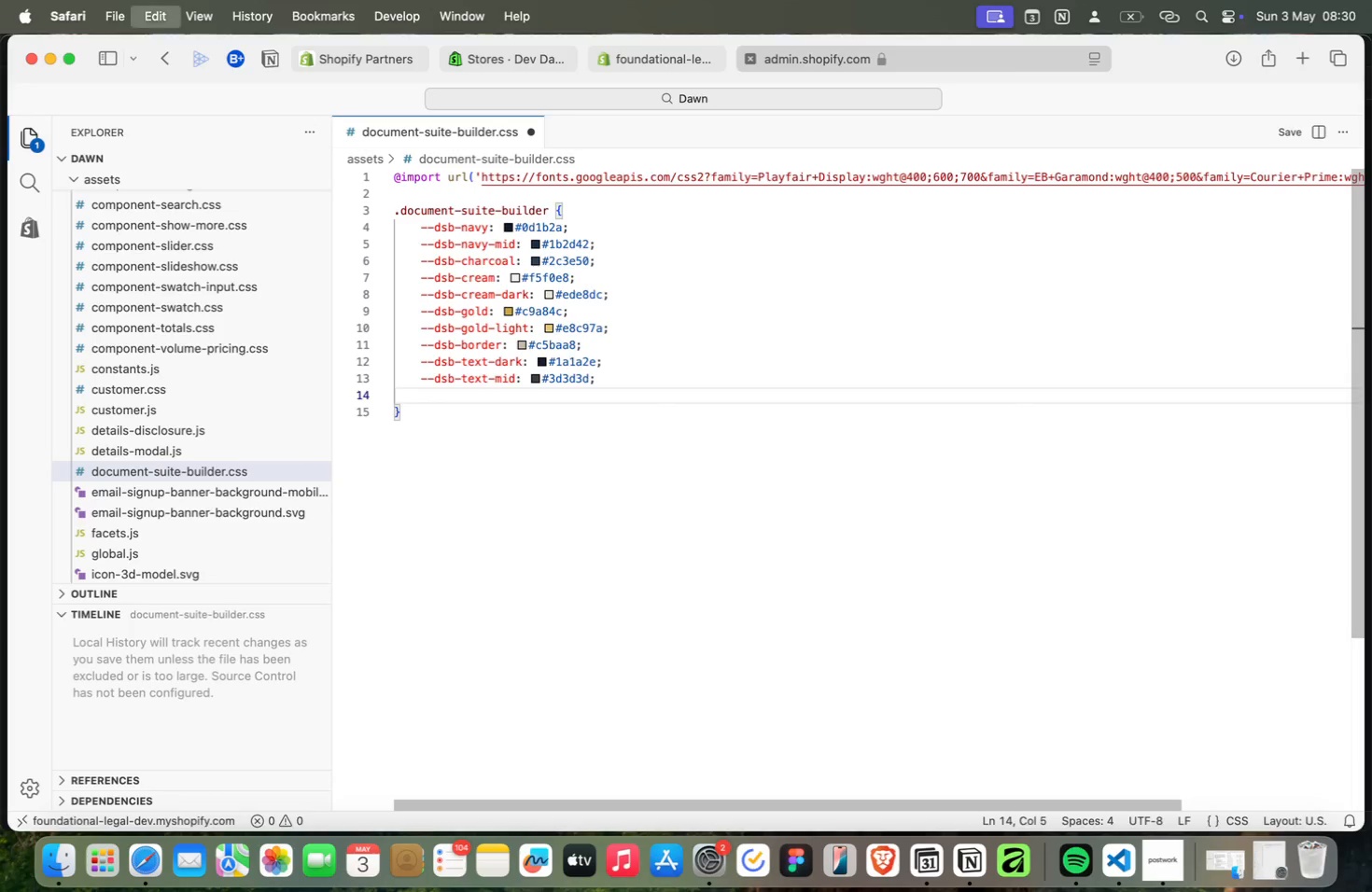 
key(Meta+V)
 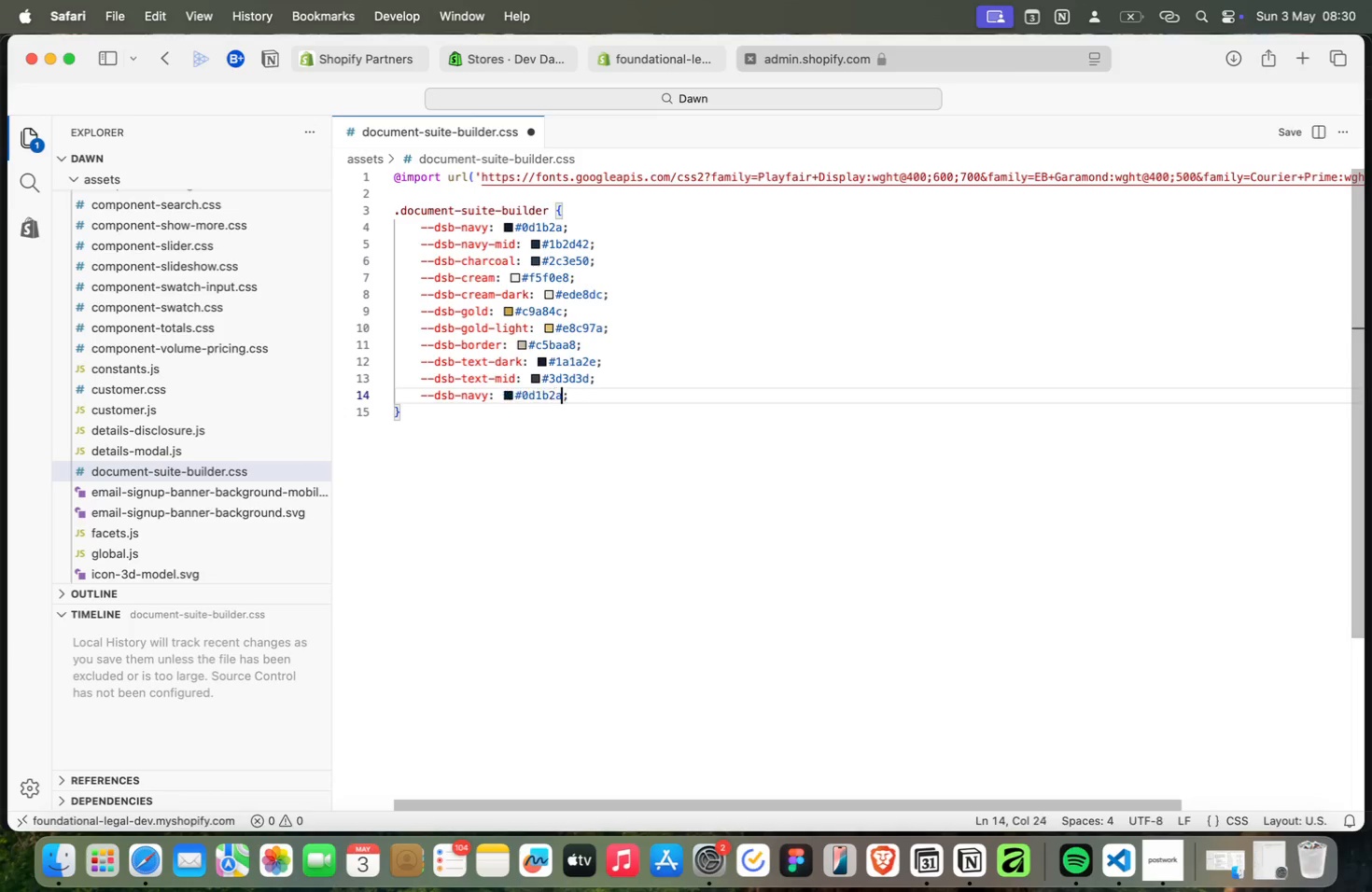 
key(Meta+ArrowLeft)
 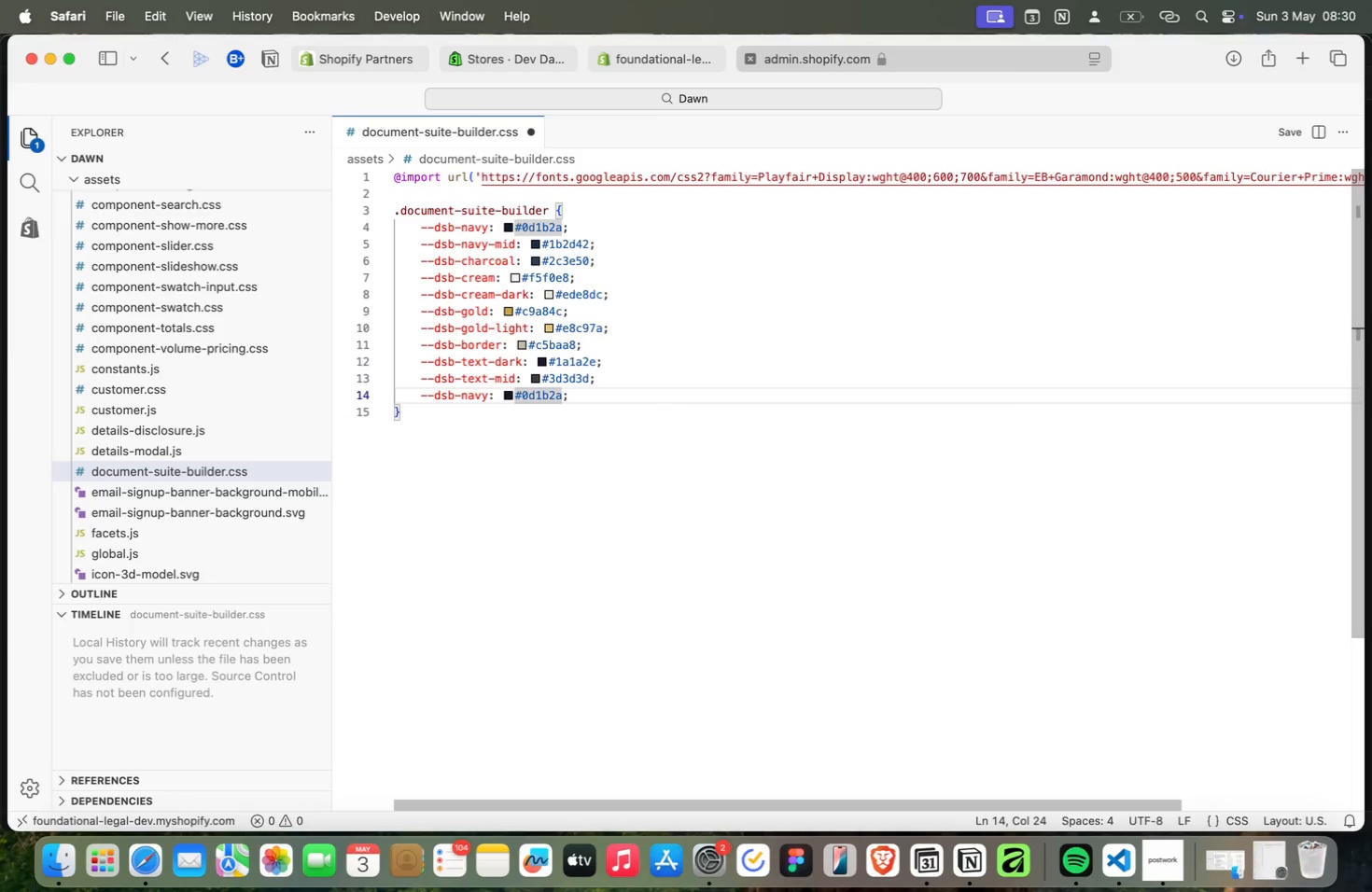 
key(Meta+Backspace)
 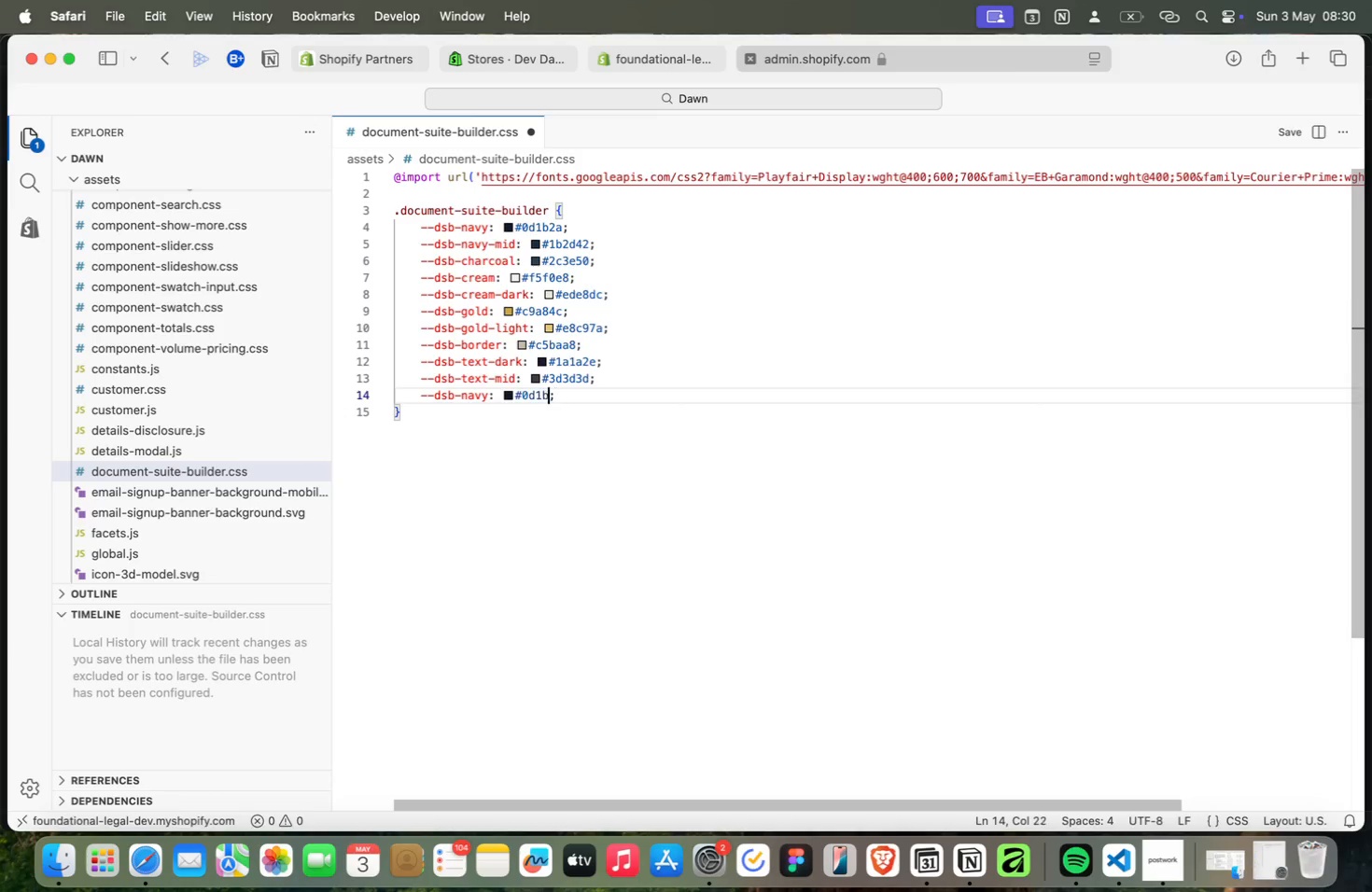 
key(Meta+Backspace)
 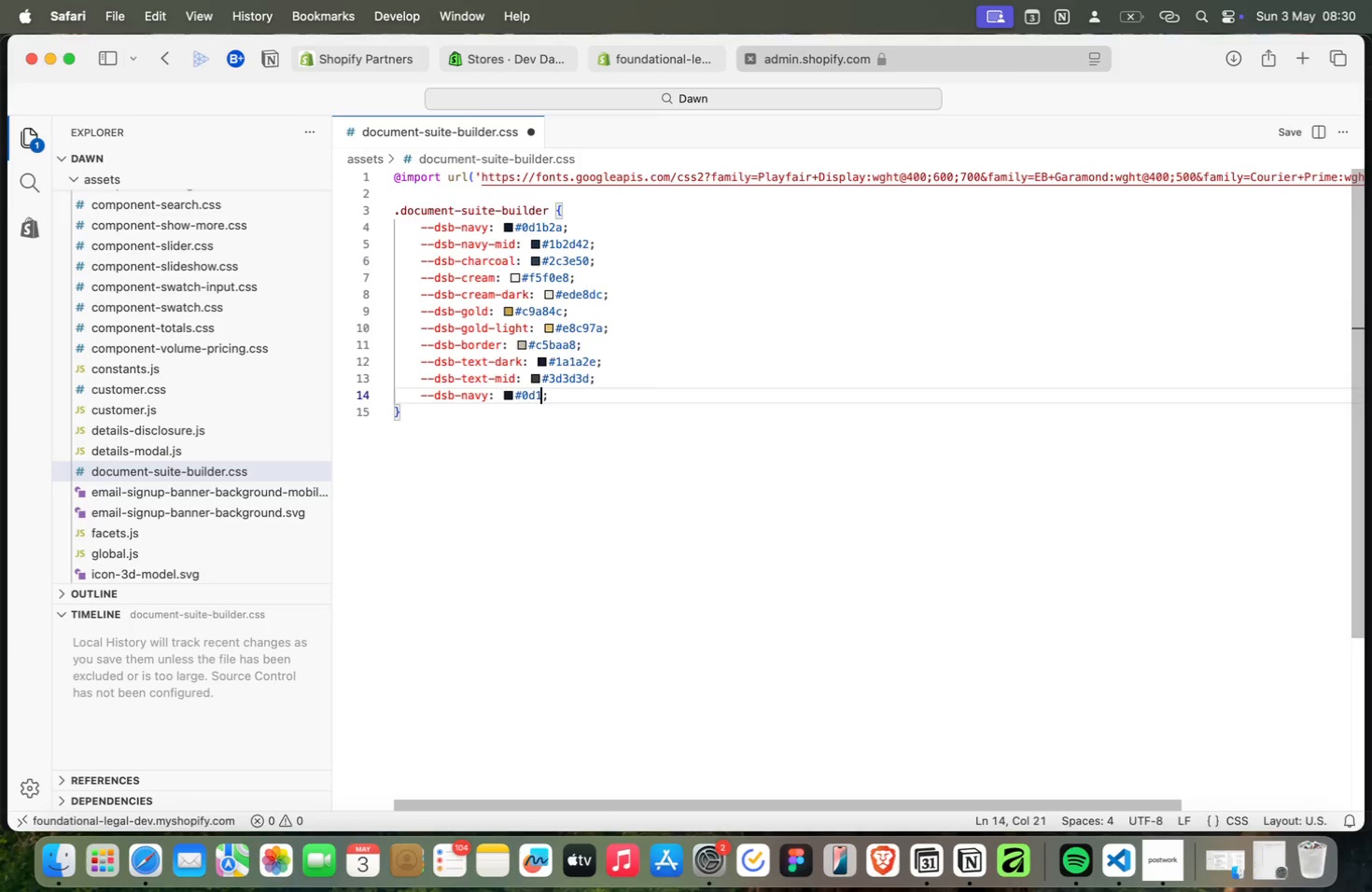 
key(Meta+Backspace)
 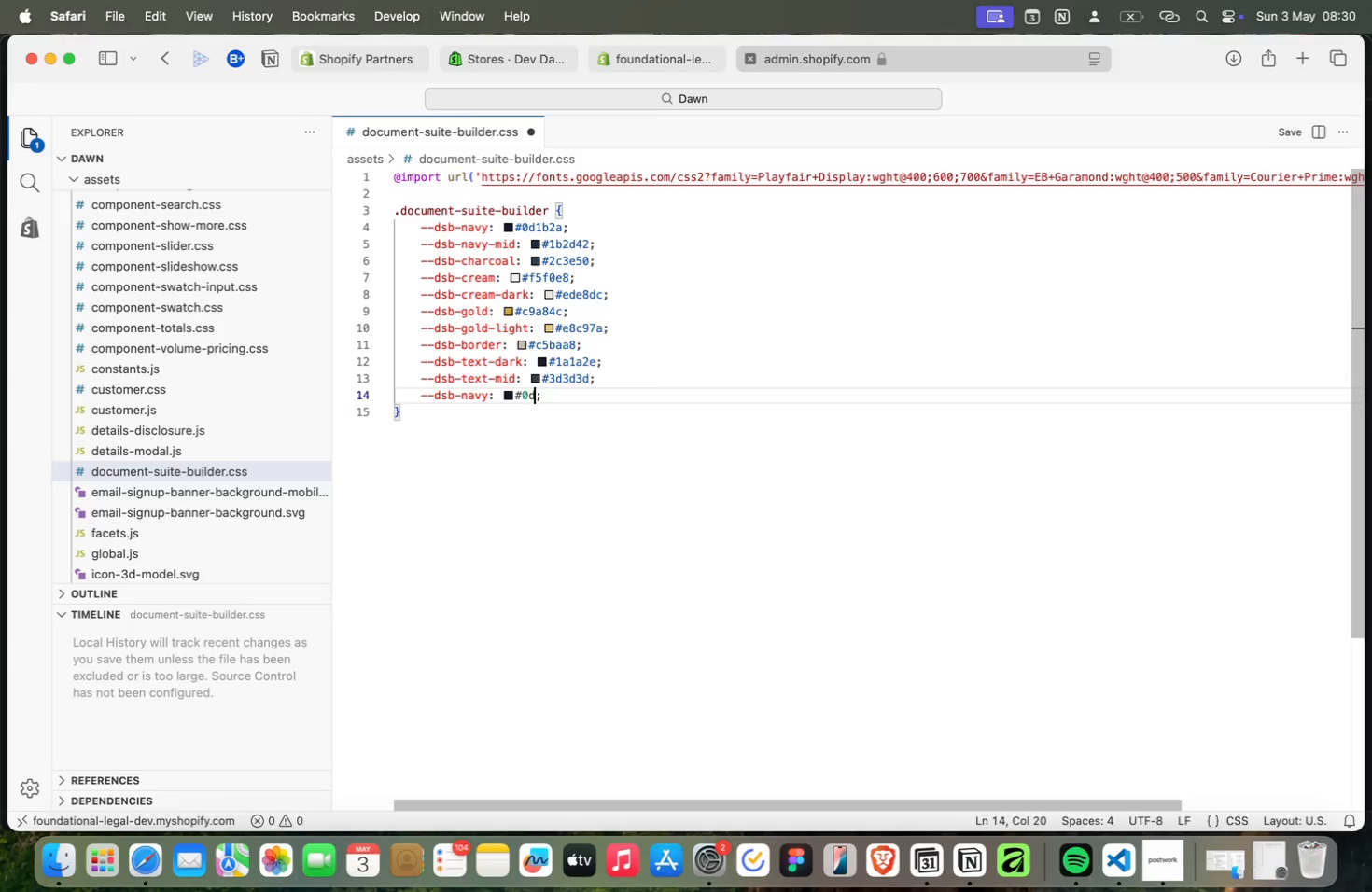 
key(Meta+Backspace)
 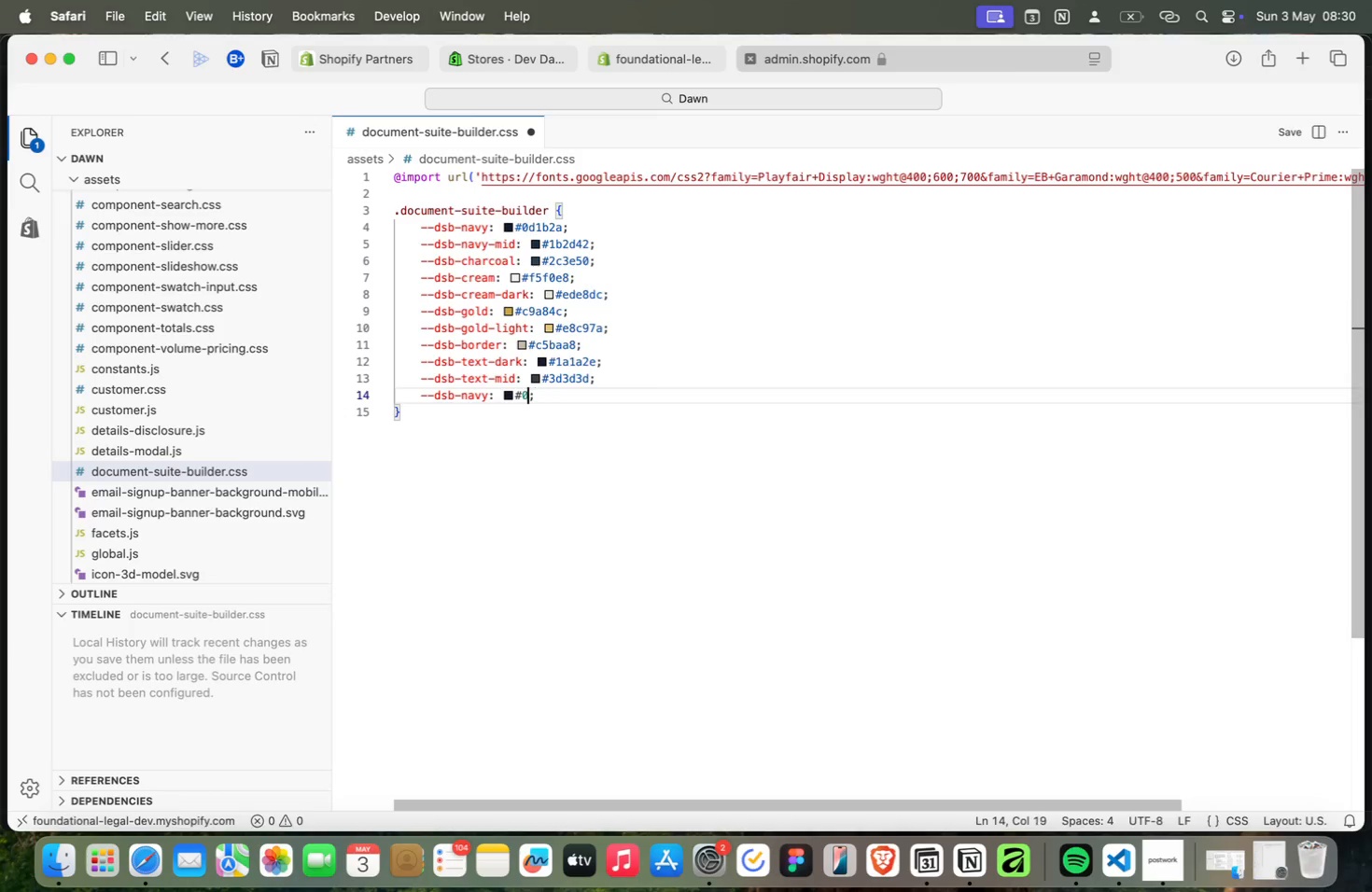 
key(Meta+Backspace)
 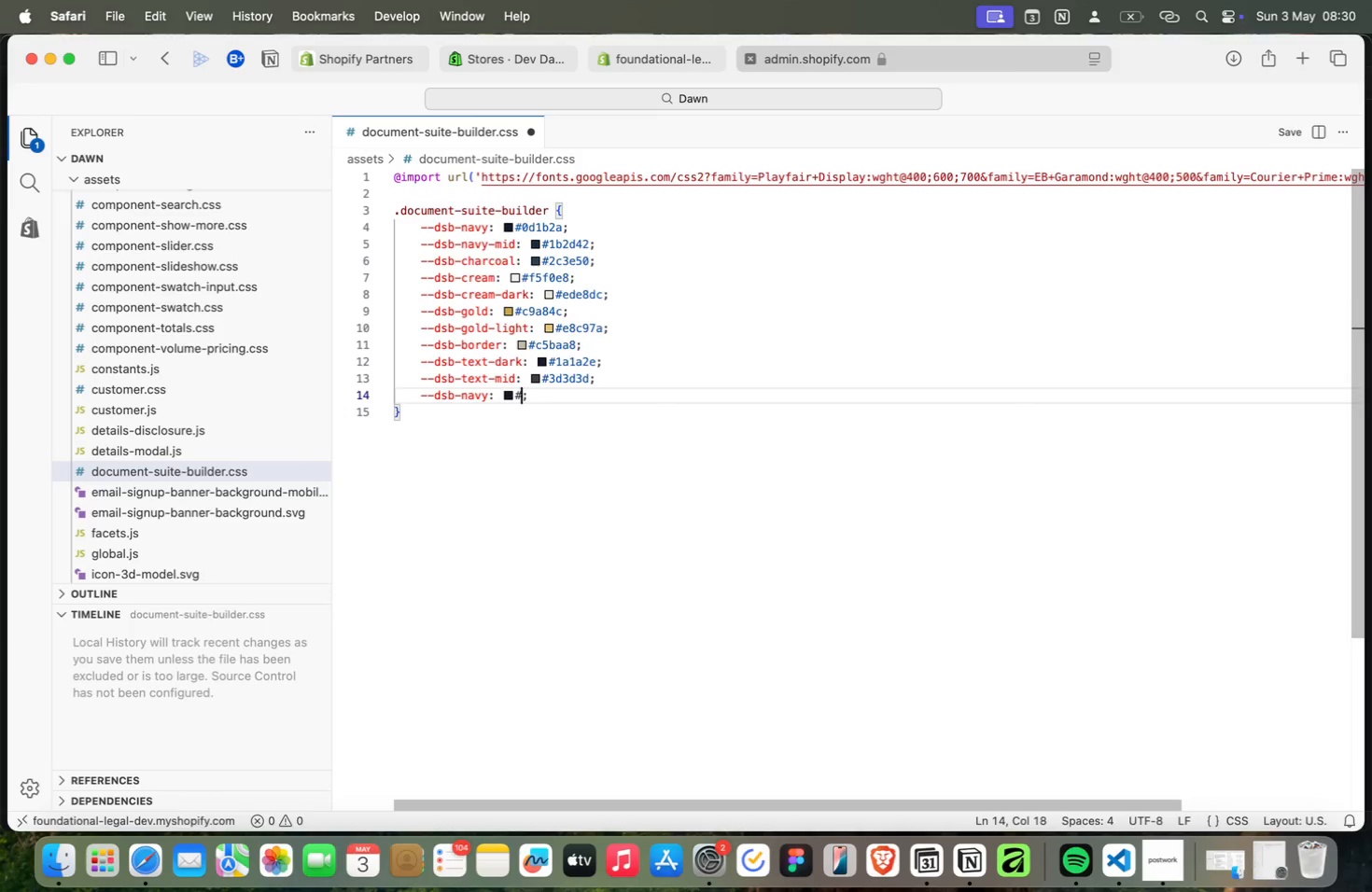 
key(Meta+Backspace)
 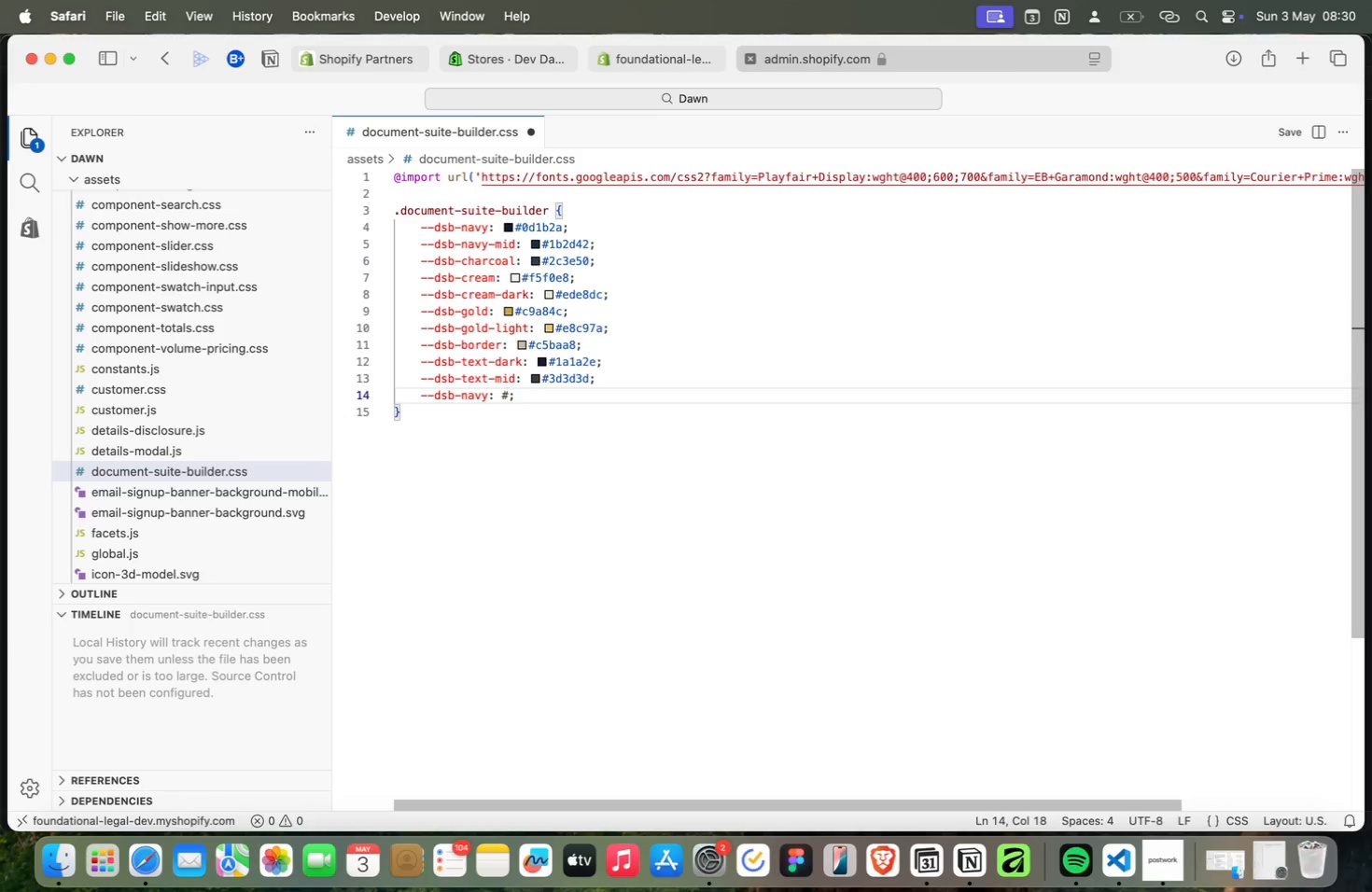 
key(Meta+2)
 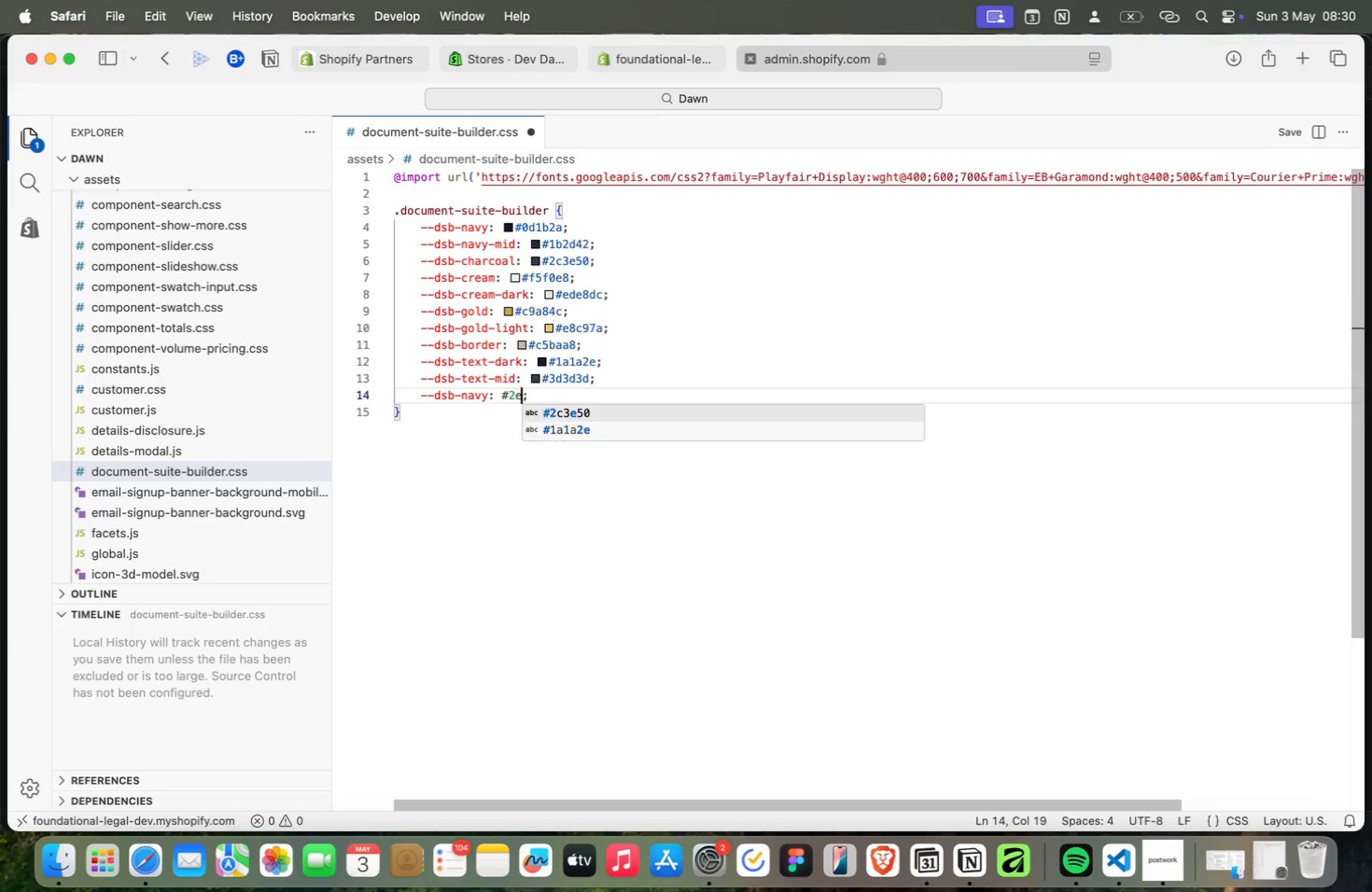 
key(Meta+E)
 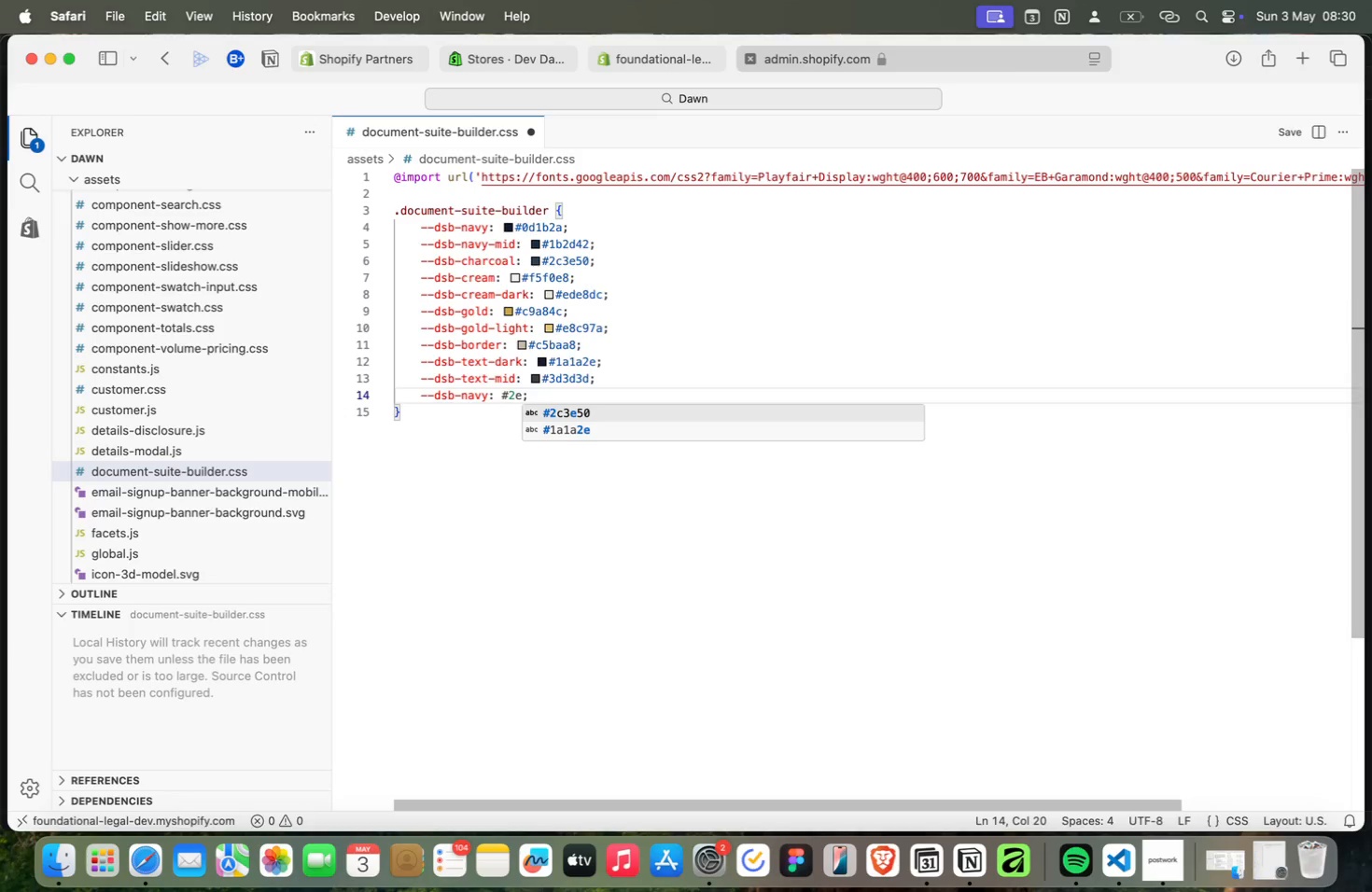 
key(Meta+7)
 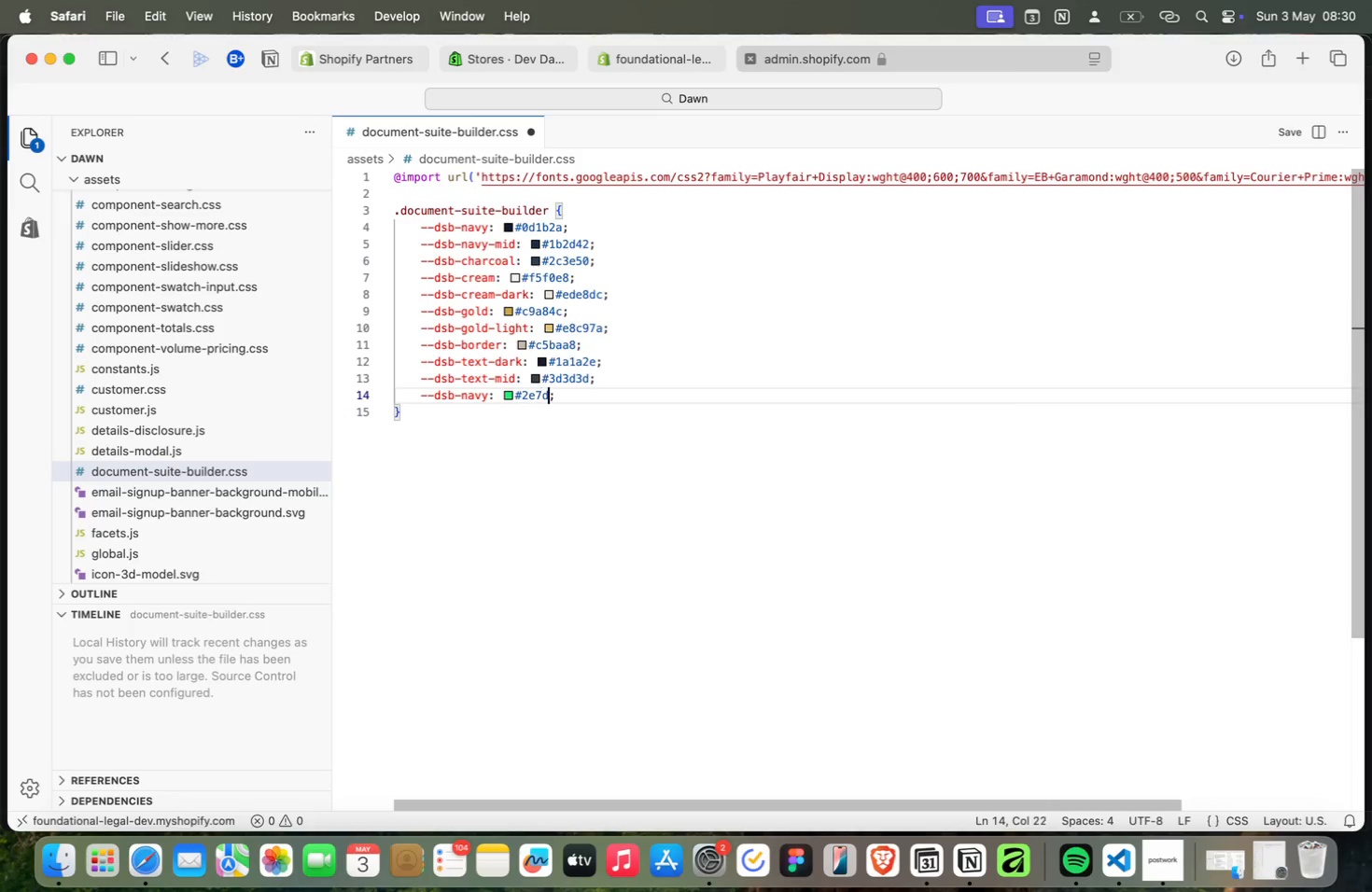 
key(Meta+D)
 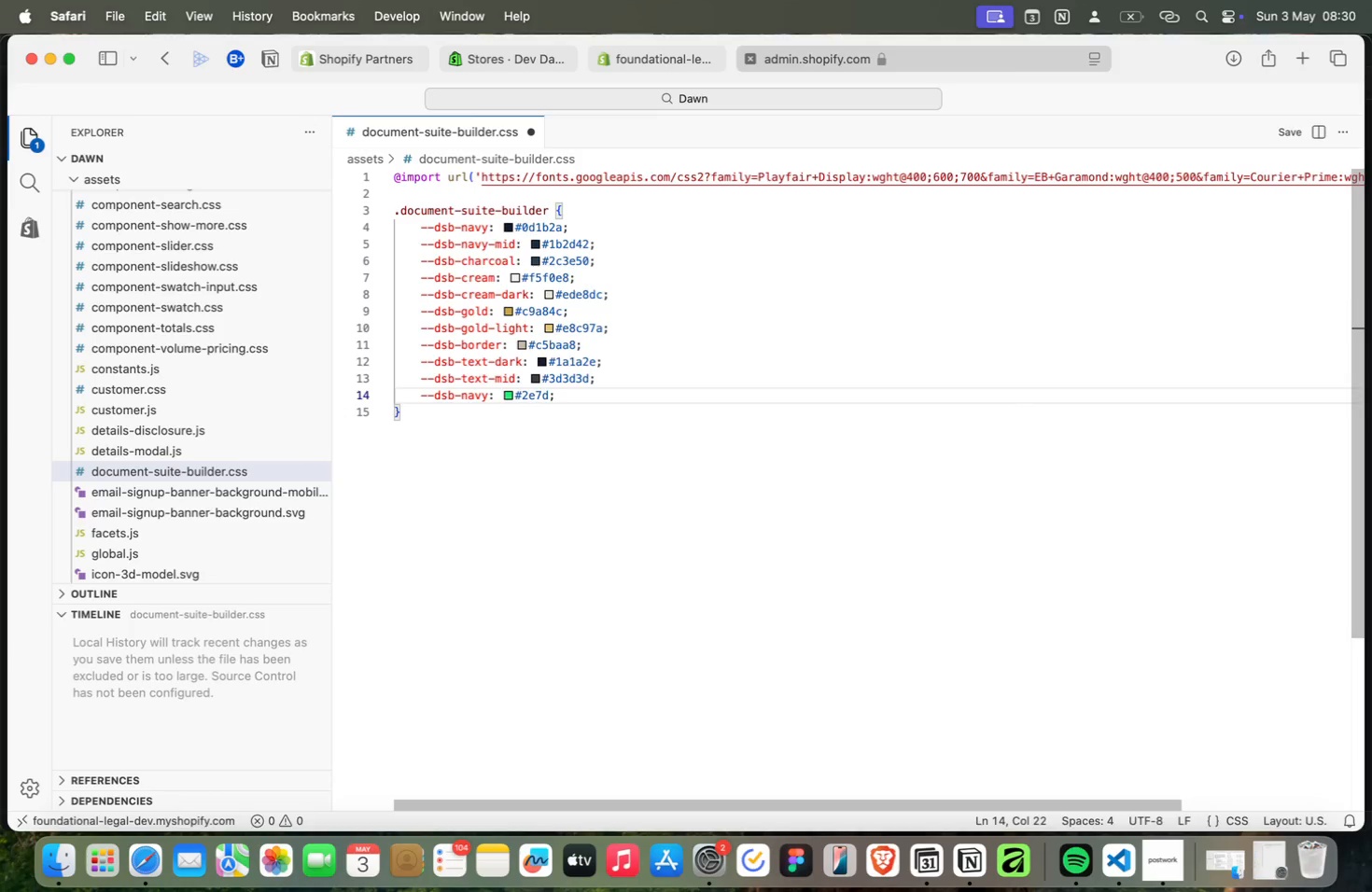 
key(Meta+5)
 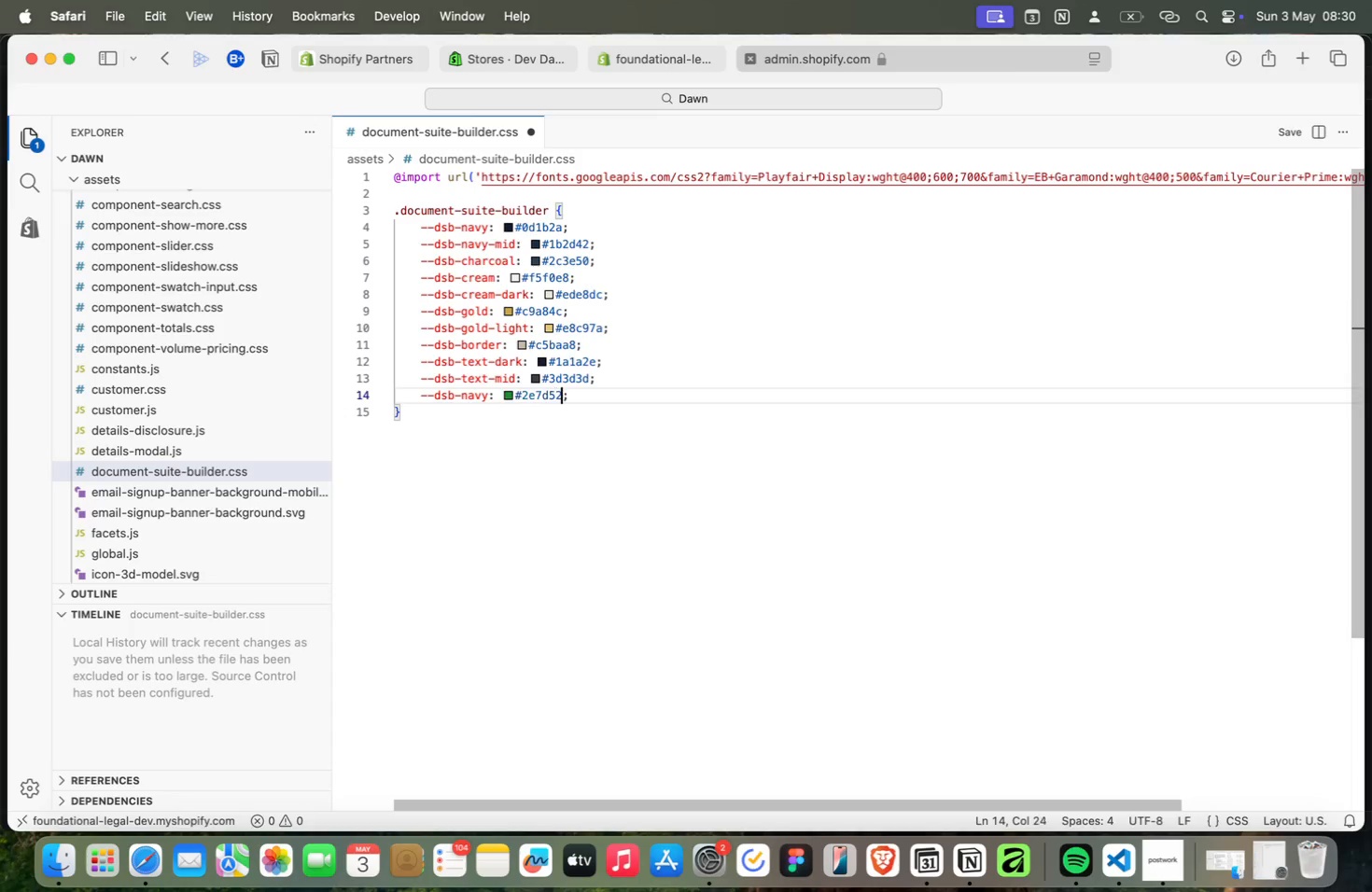 
key(Meta+2)
 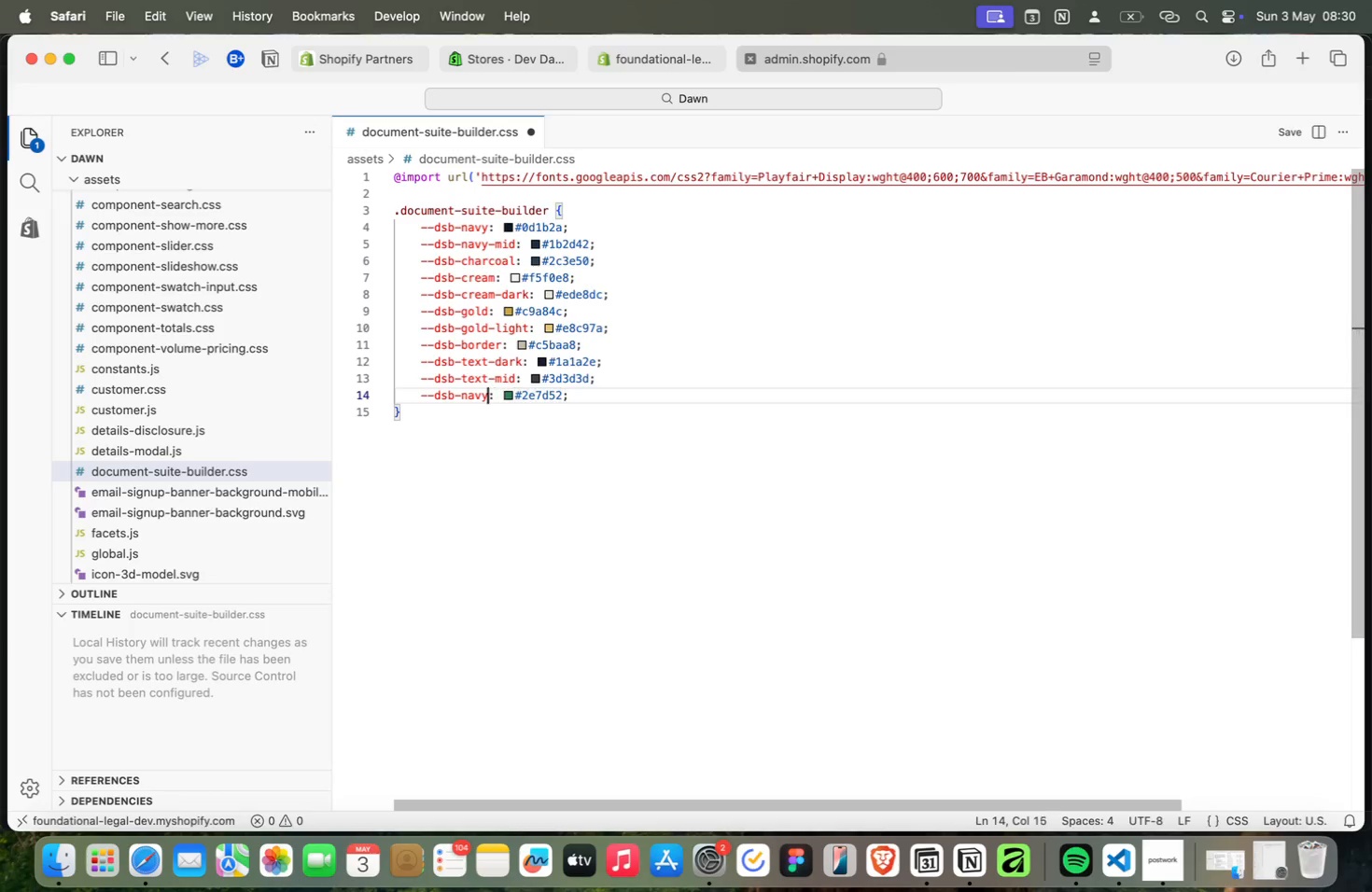 
hold_key(key=ArrowLeft, duration=1.22)
 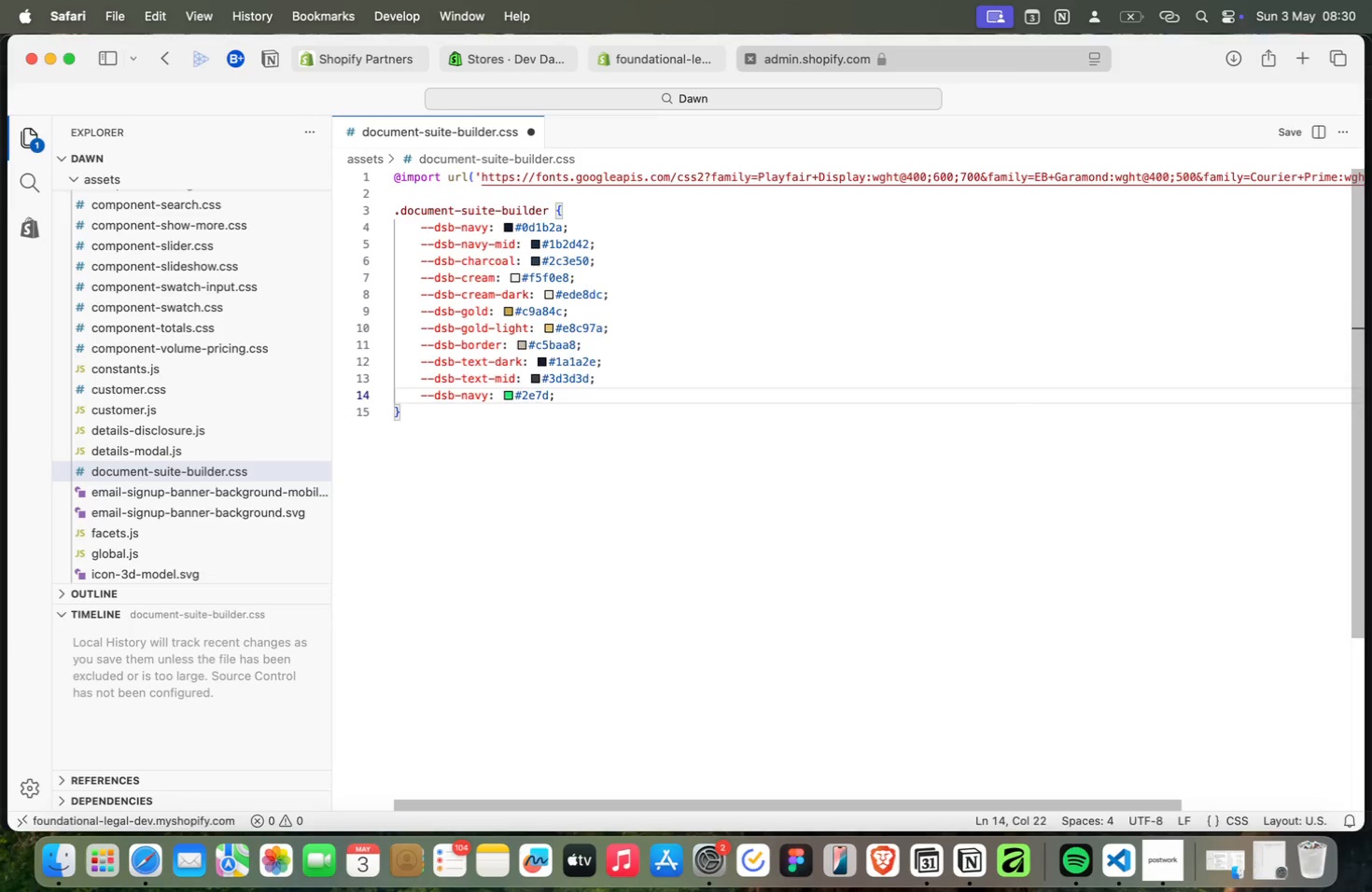 
key(Meta+ArrowRight)
 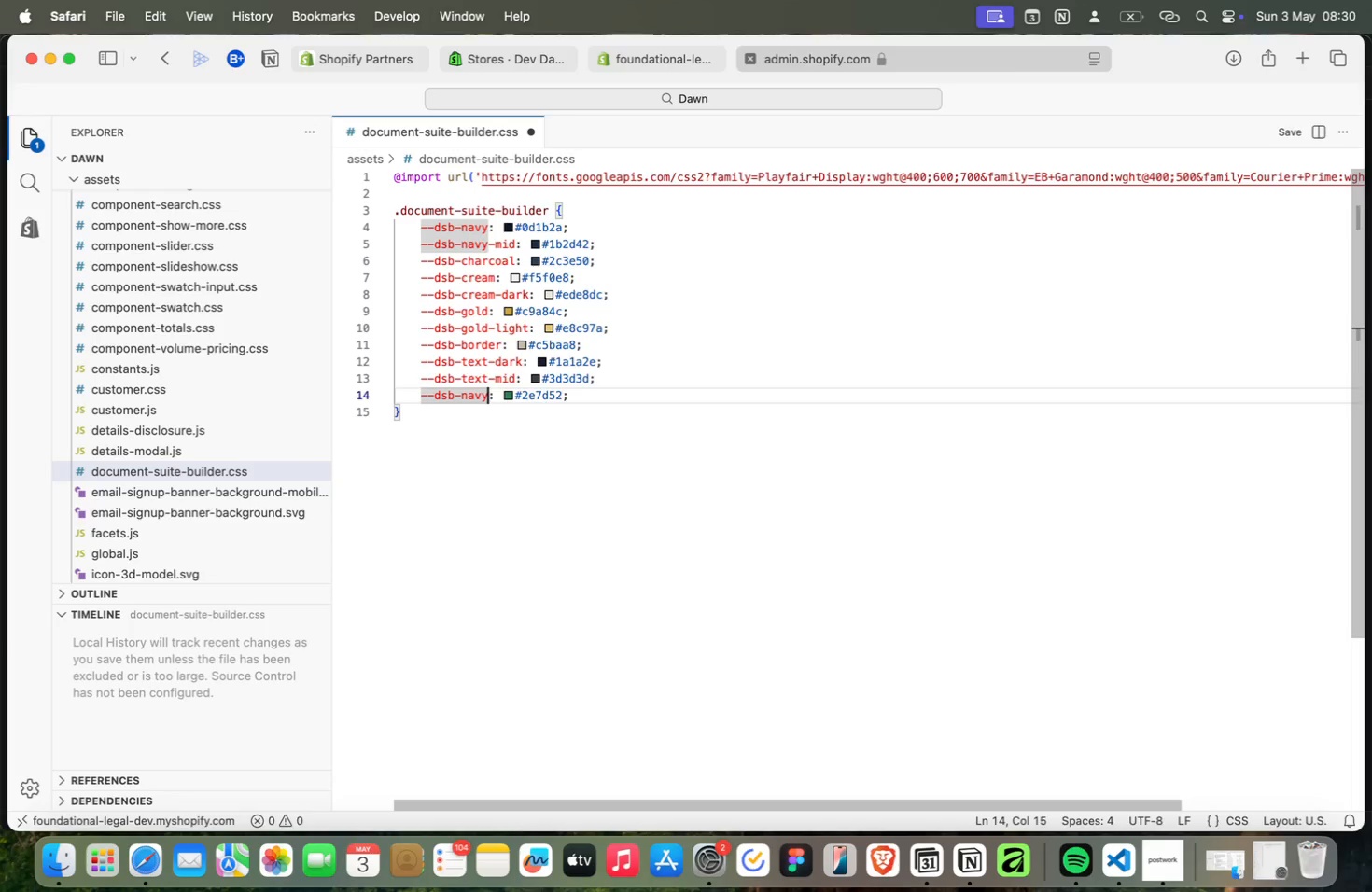 
key(Meta+Backspace)
 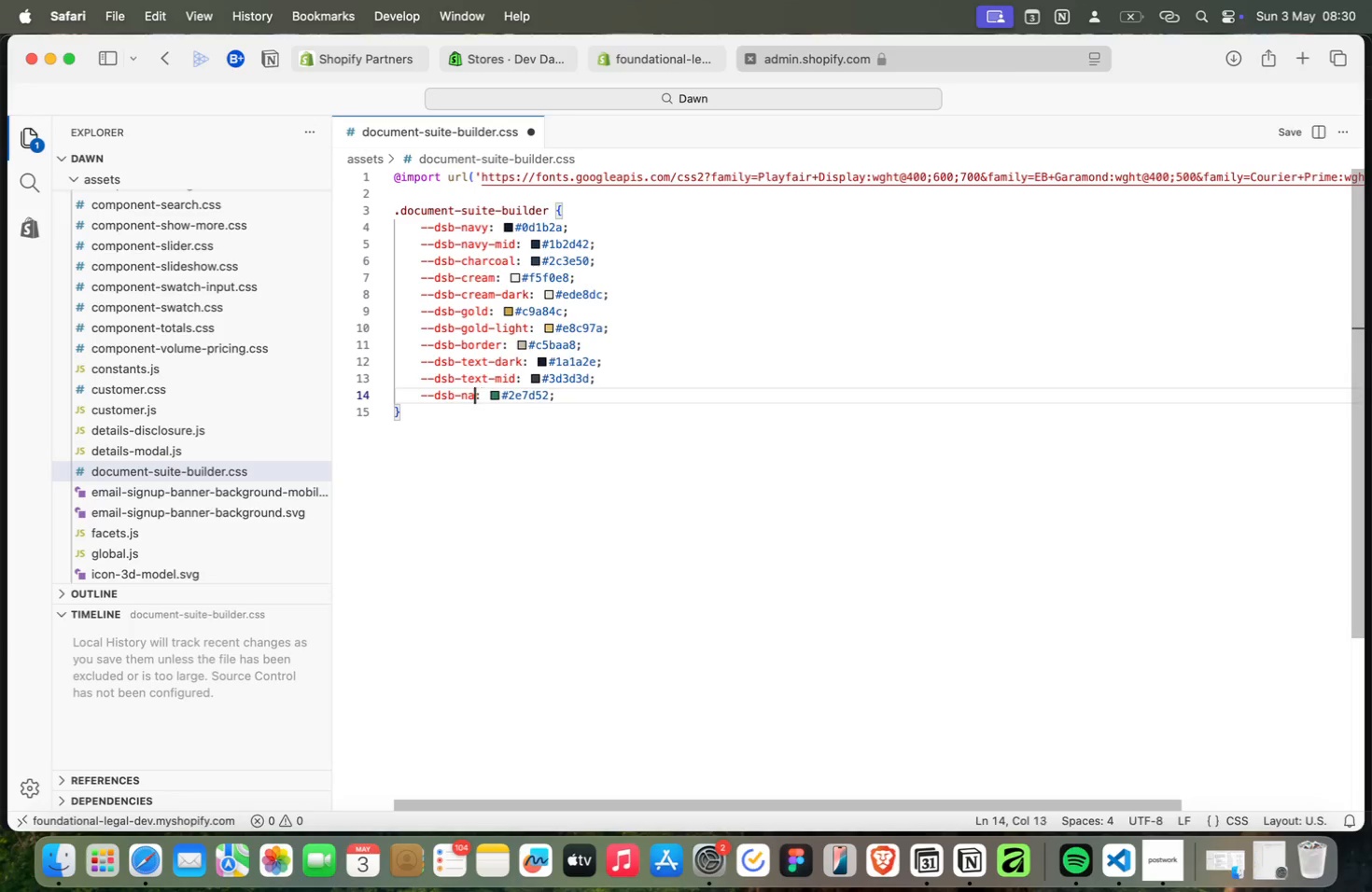 
key(Meta+Backspace)
 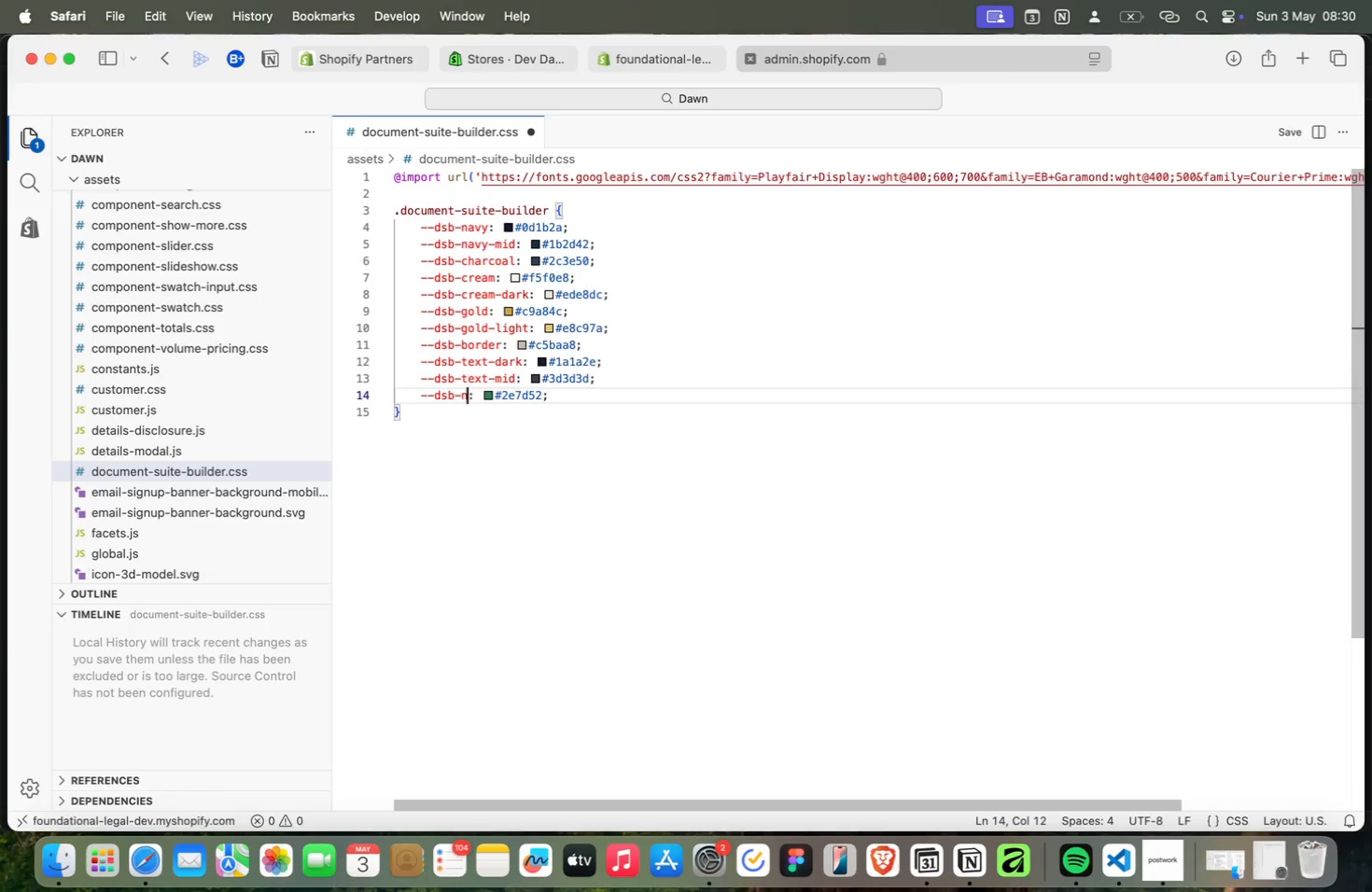 
key(Meta+Backspace)
 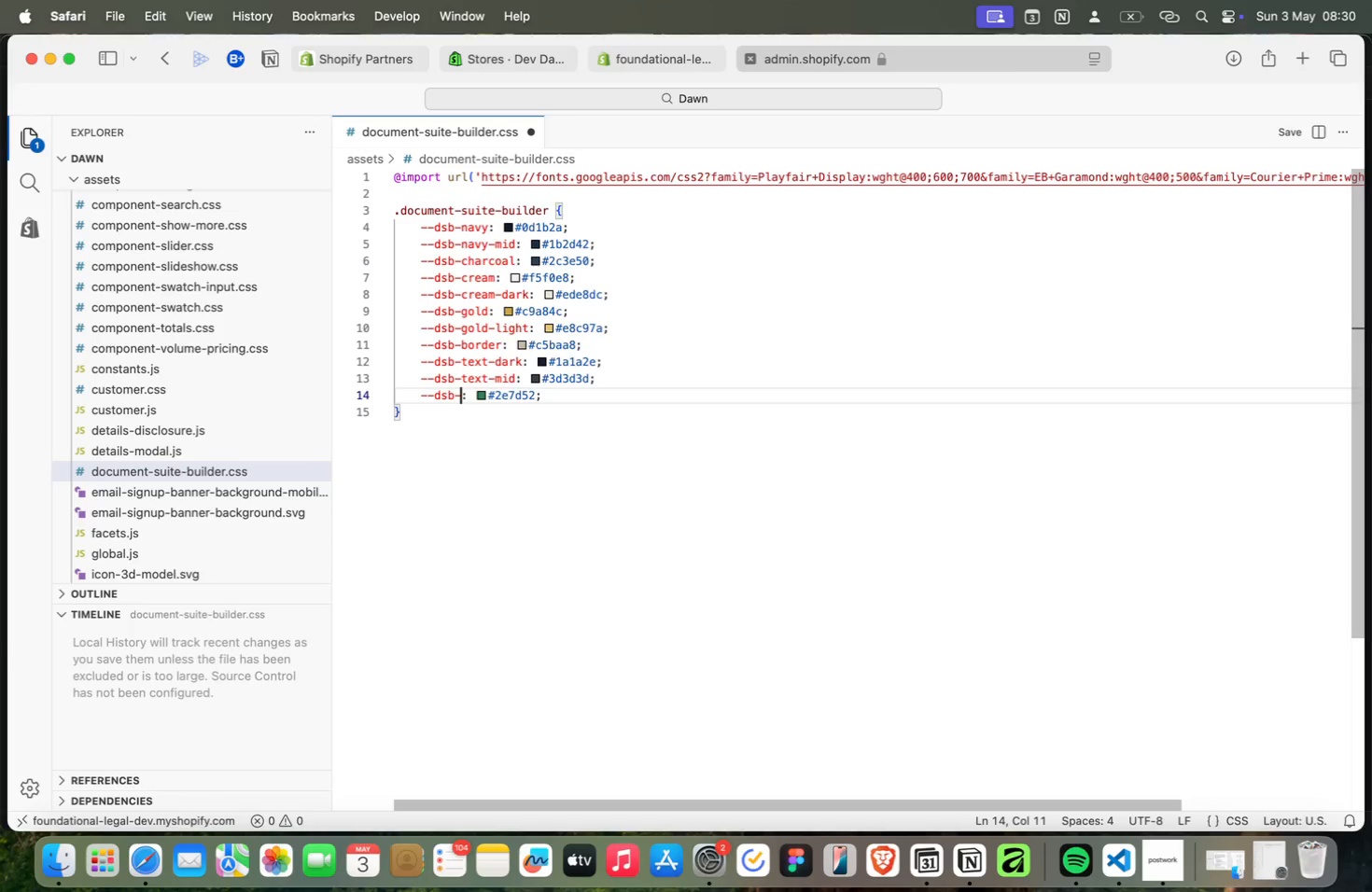 
key(Meta+Backspace)
 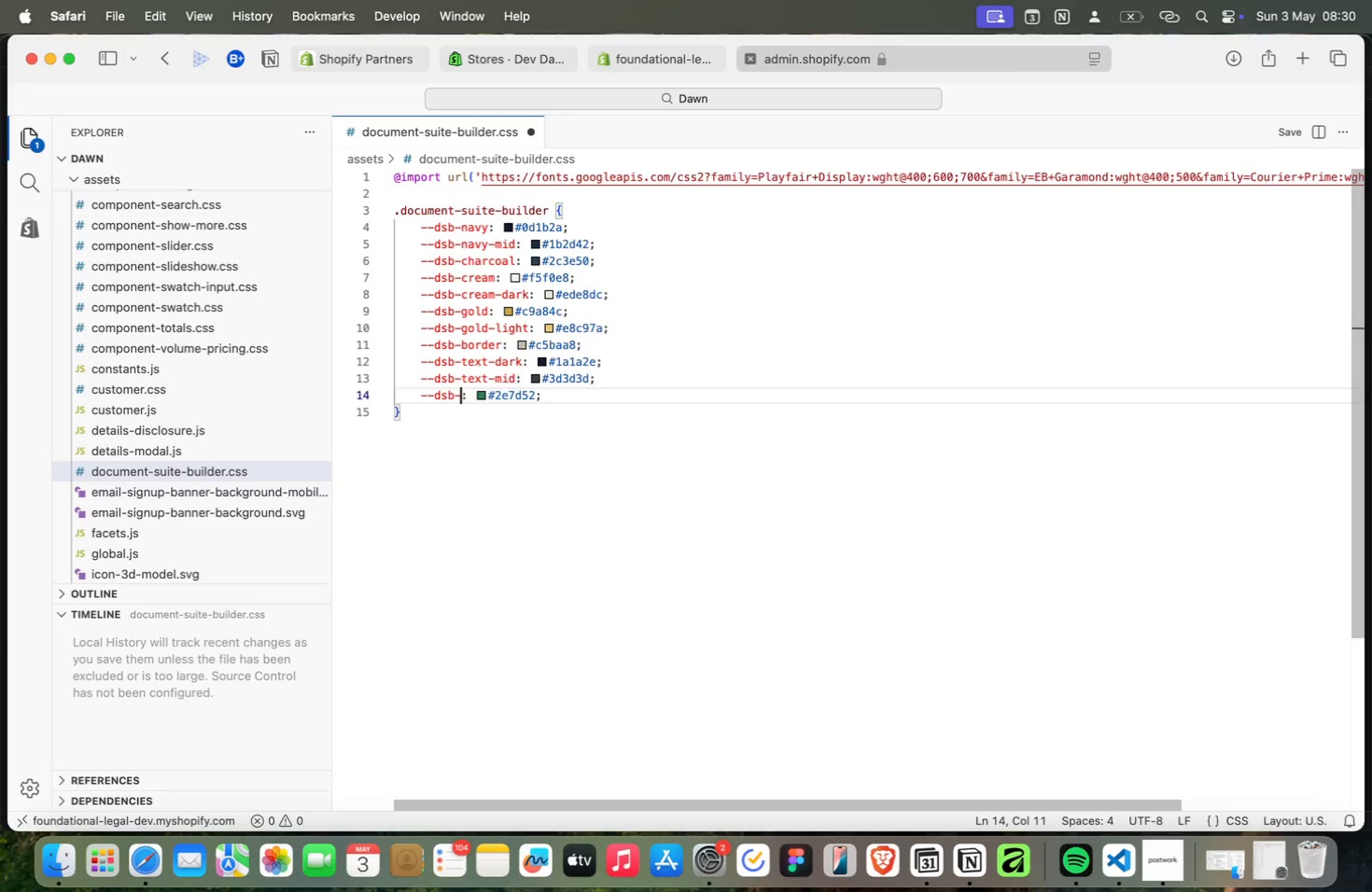 
key(Meta+S)
 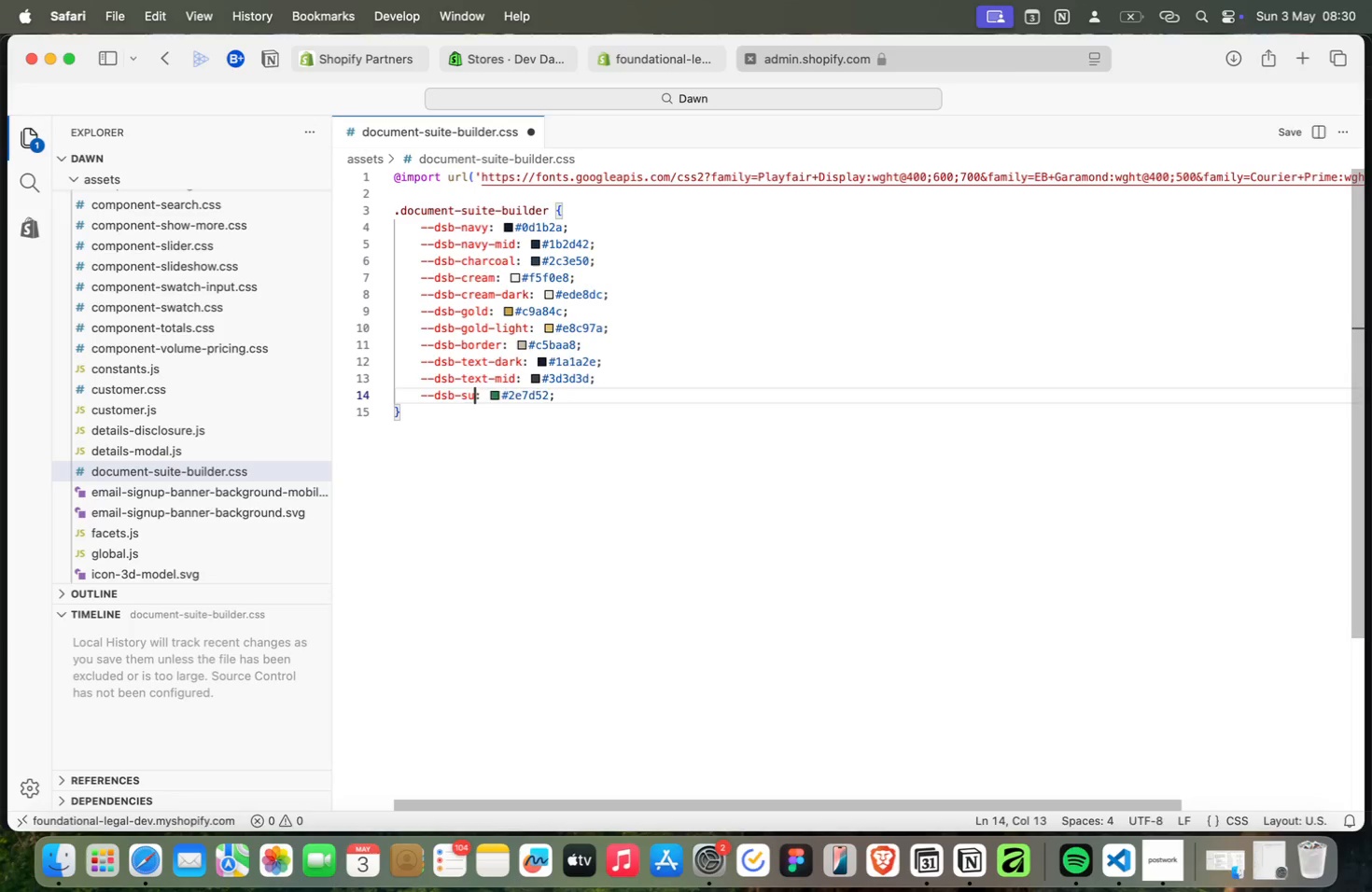 
key(Meta+U)
 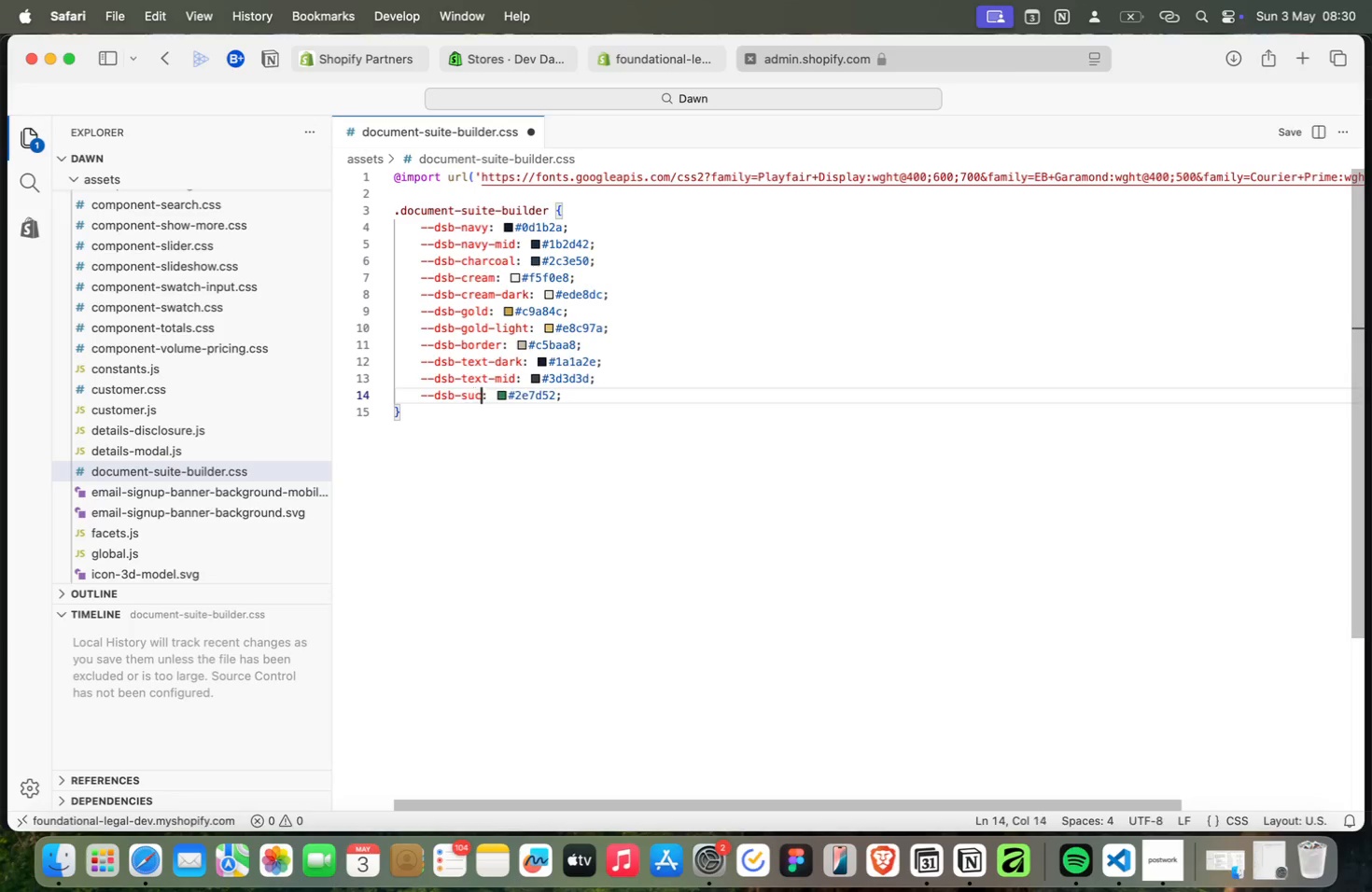 
key(Meta+C)
 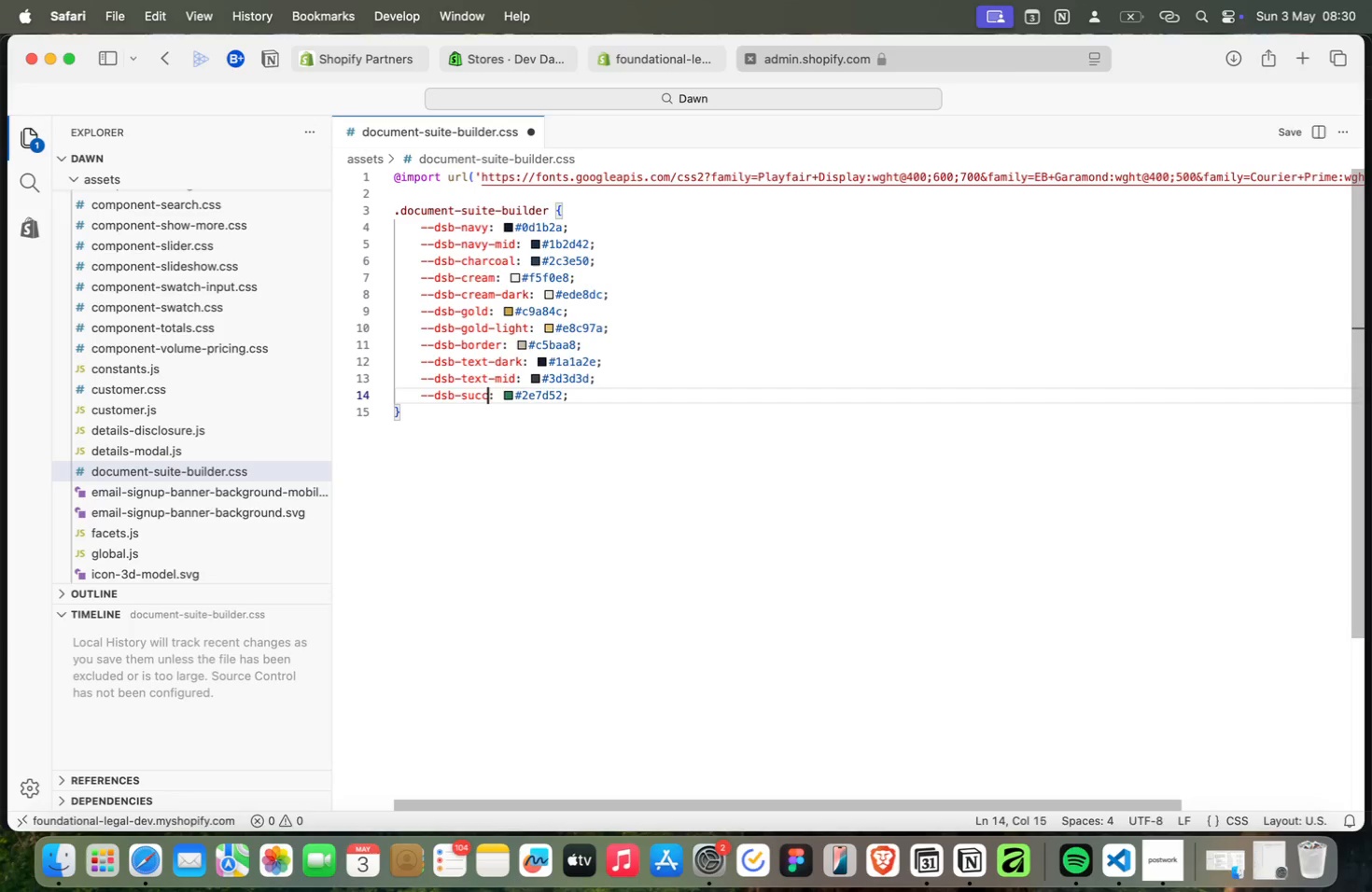 
key(Meta+C)
 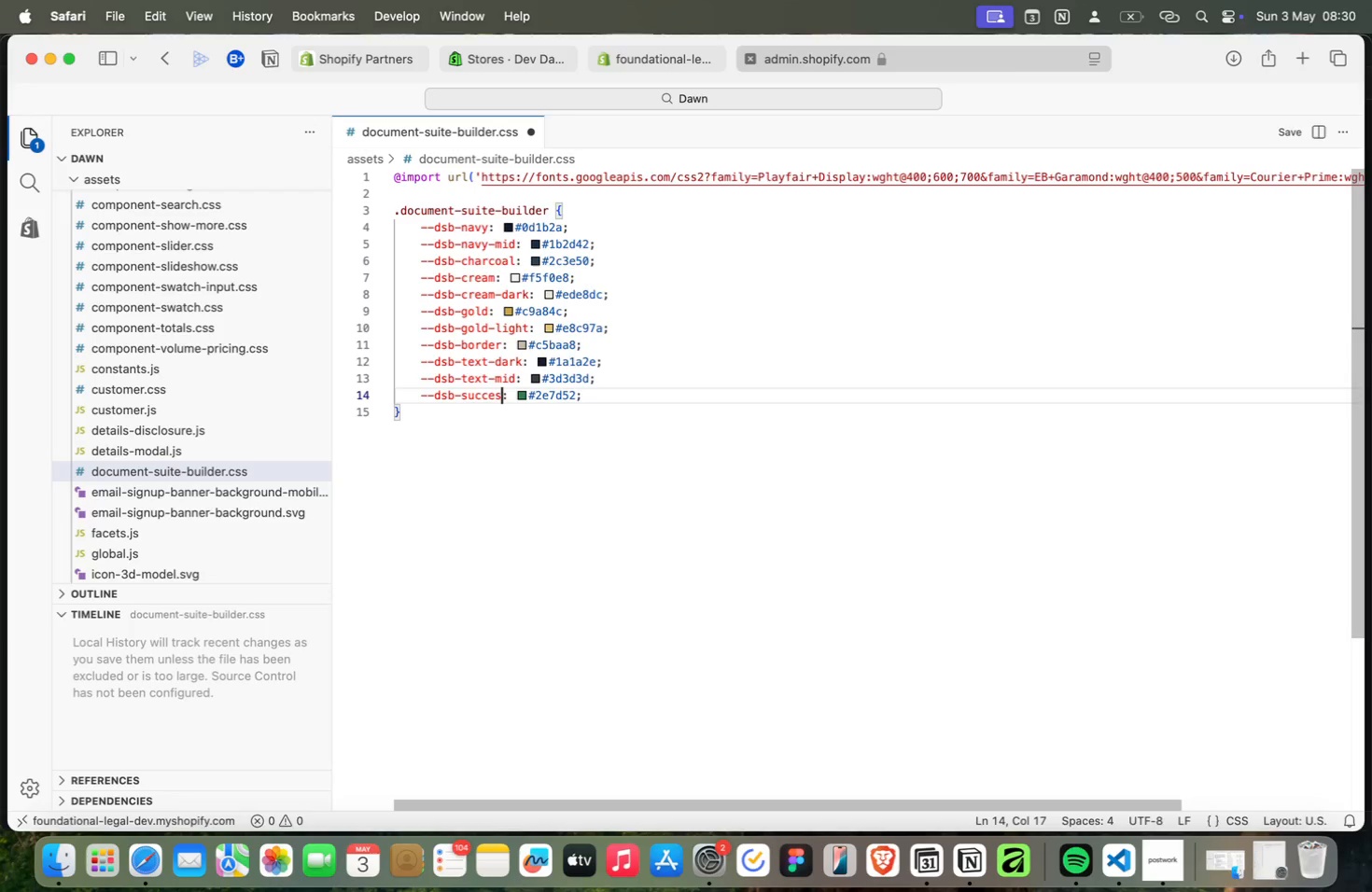 
key(Meta+E)
 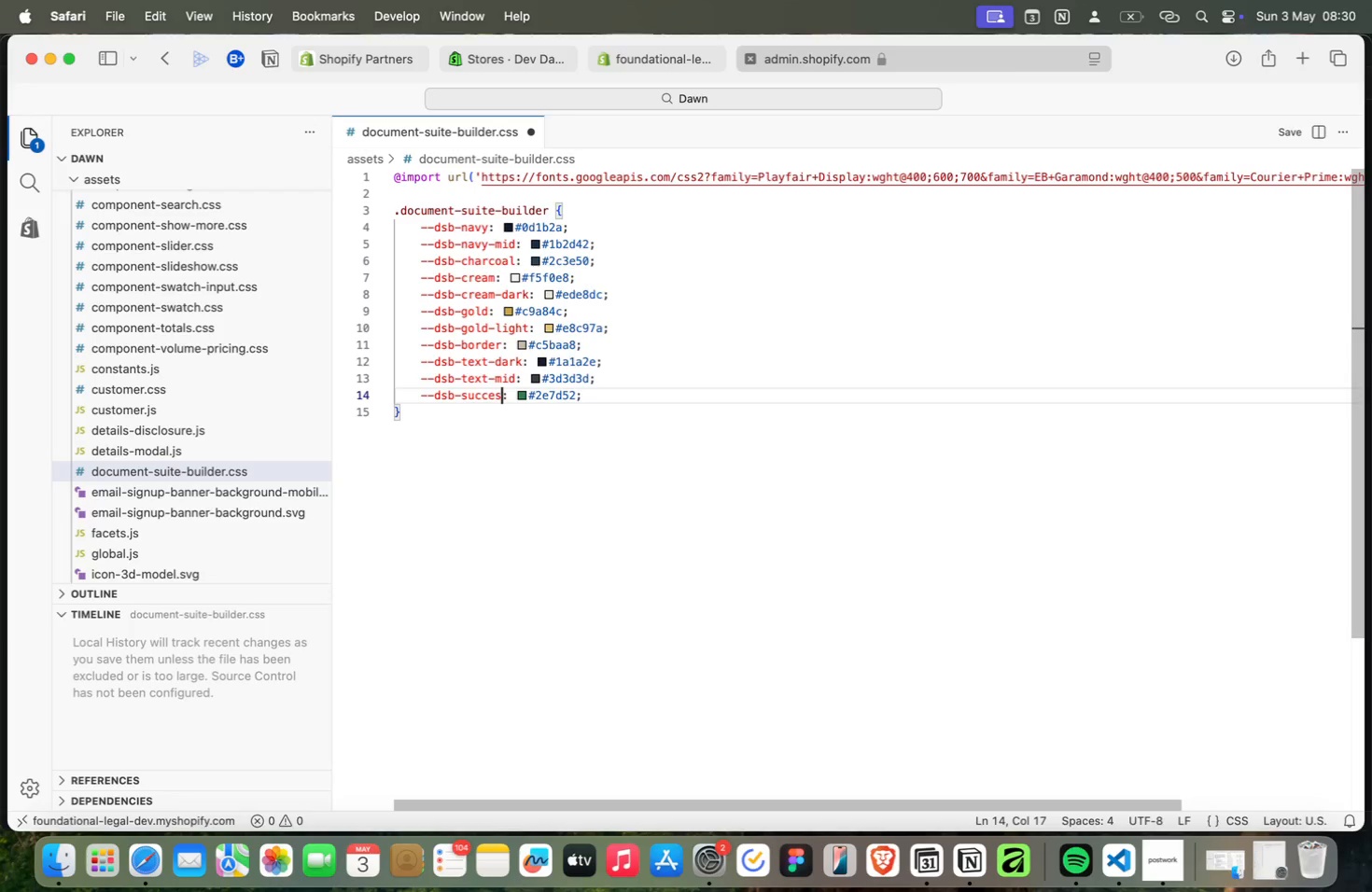 
key(Meta+S)
 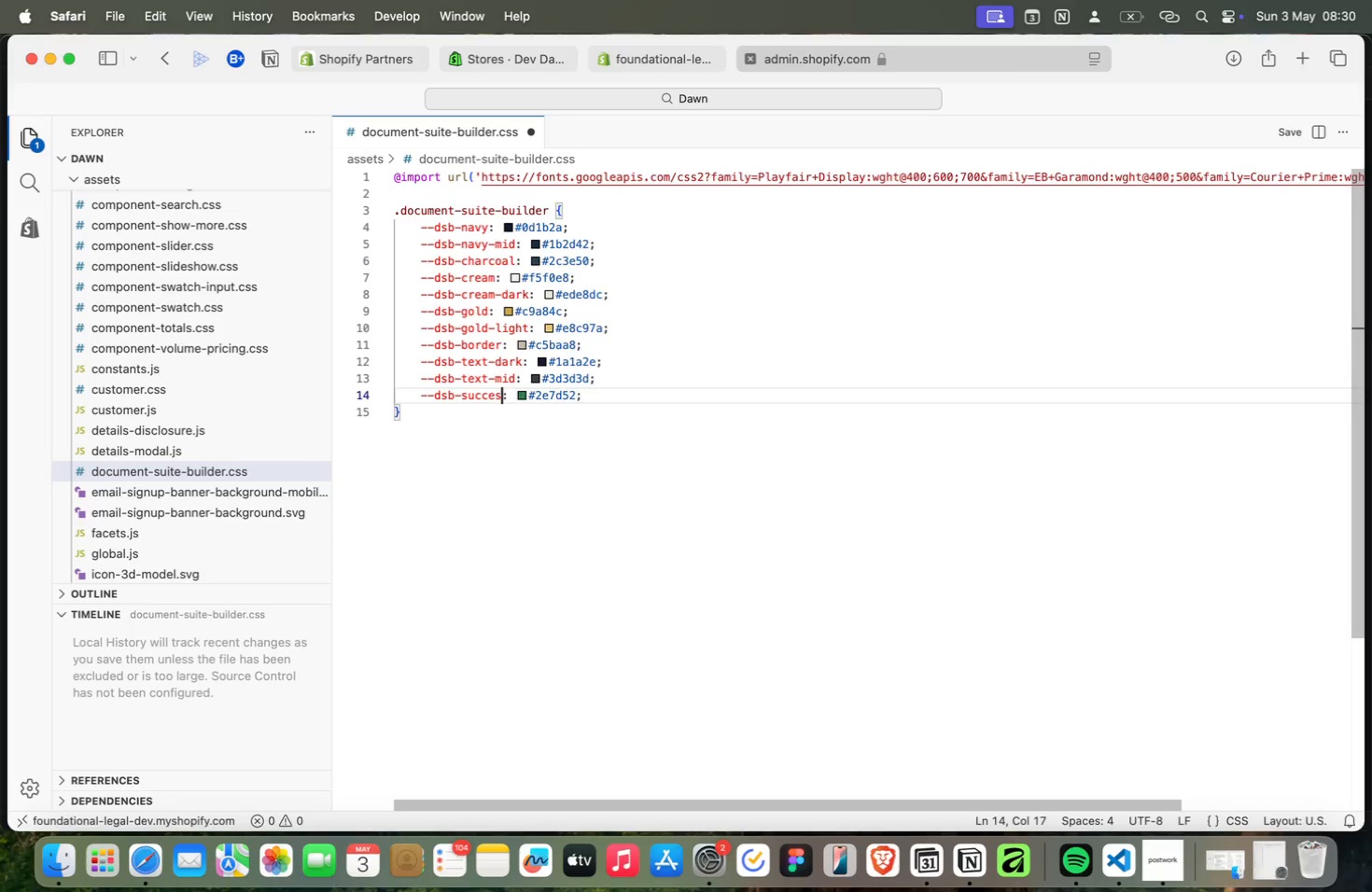 
key(Meta+S)
 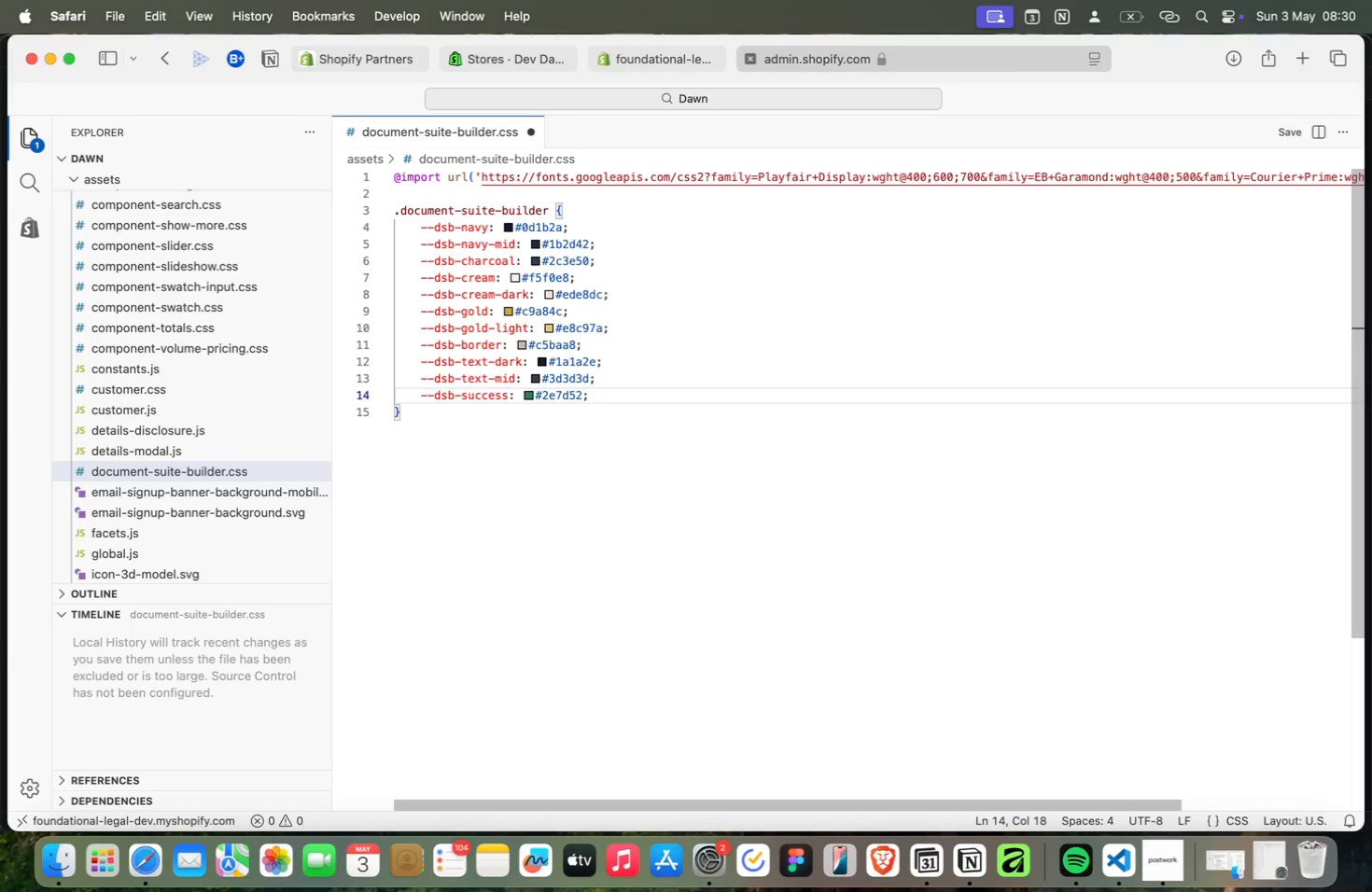 
key(Meta+ArrowRight)
 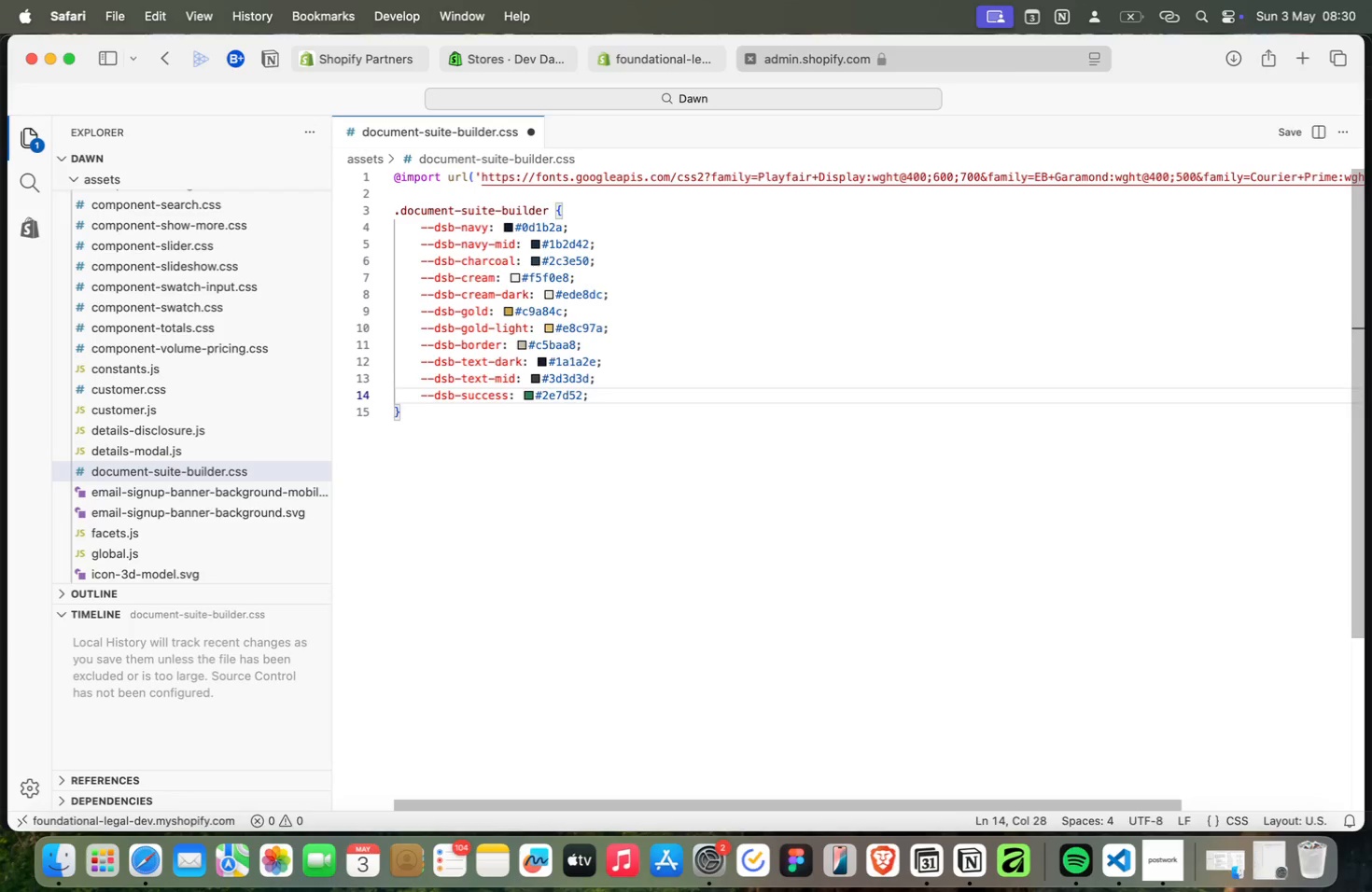 
key(Meta+Enter)
 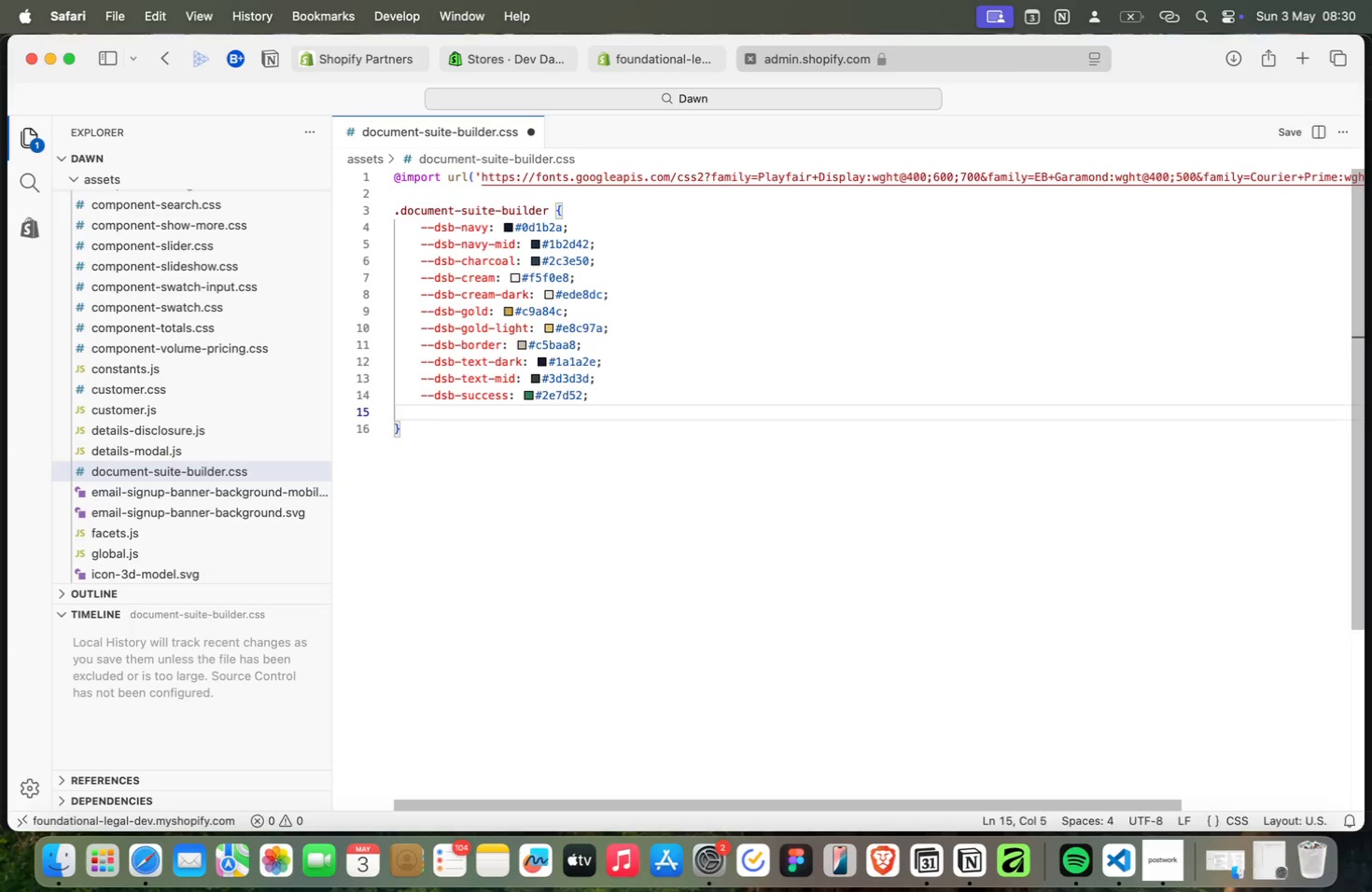 
key(Meta+V)
 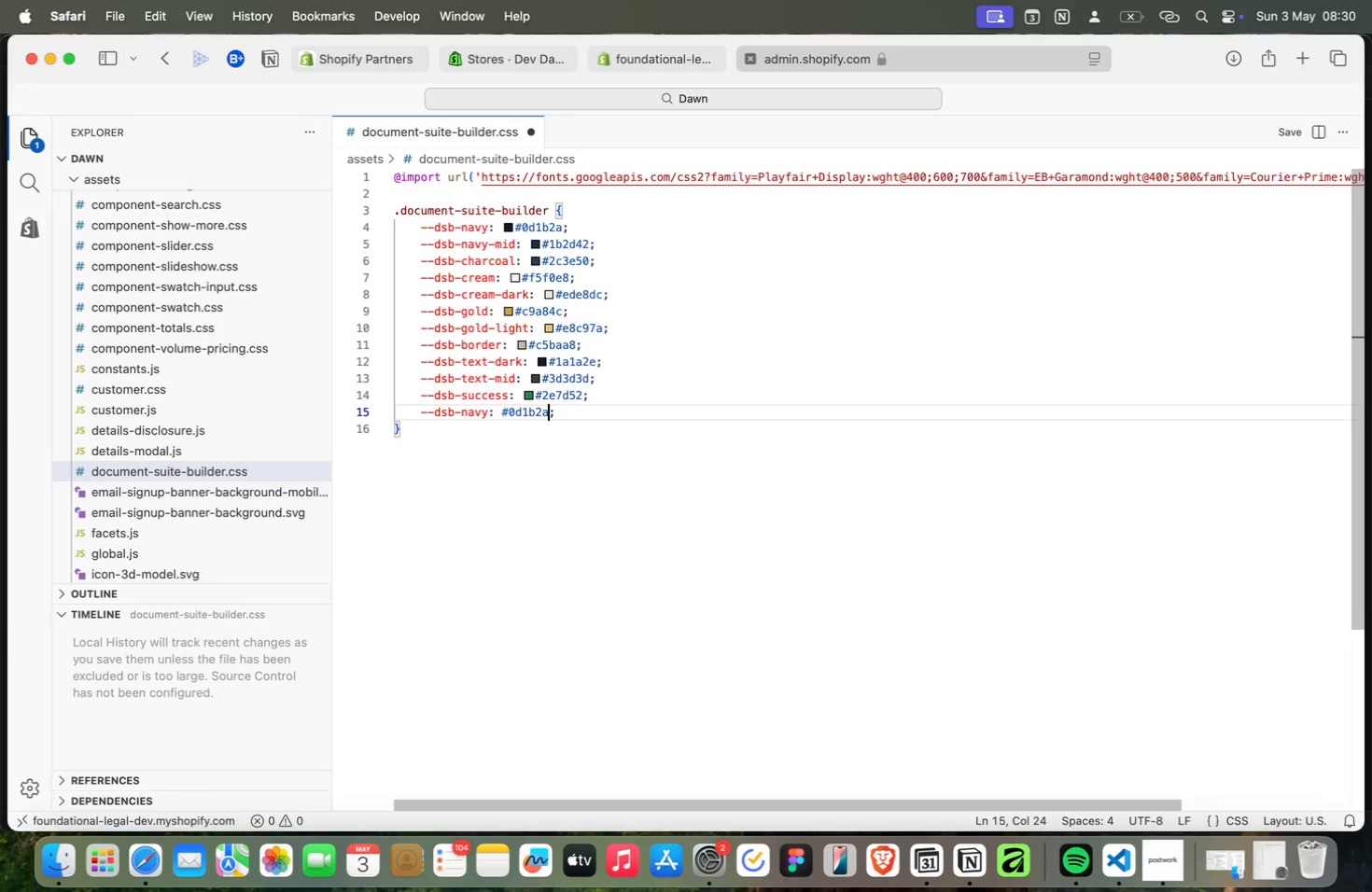 
key(Meta+ArrowLeft)
 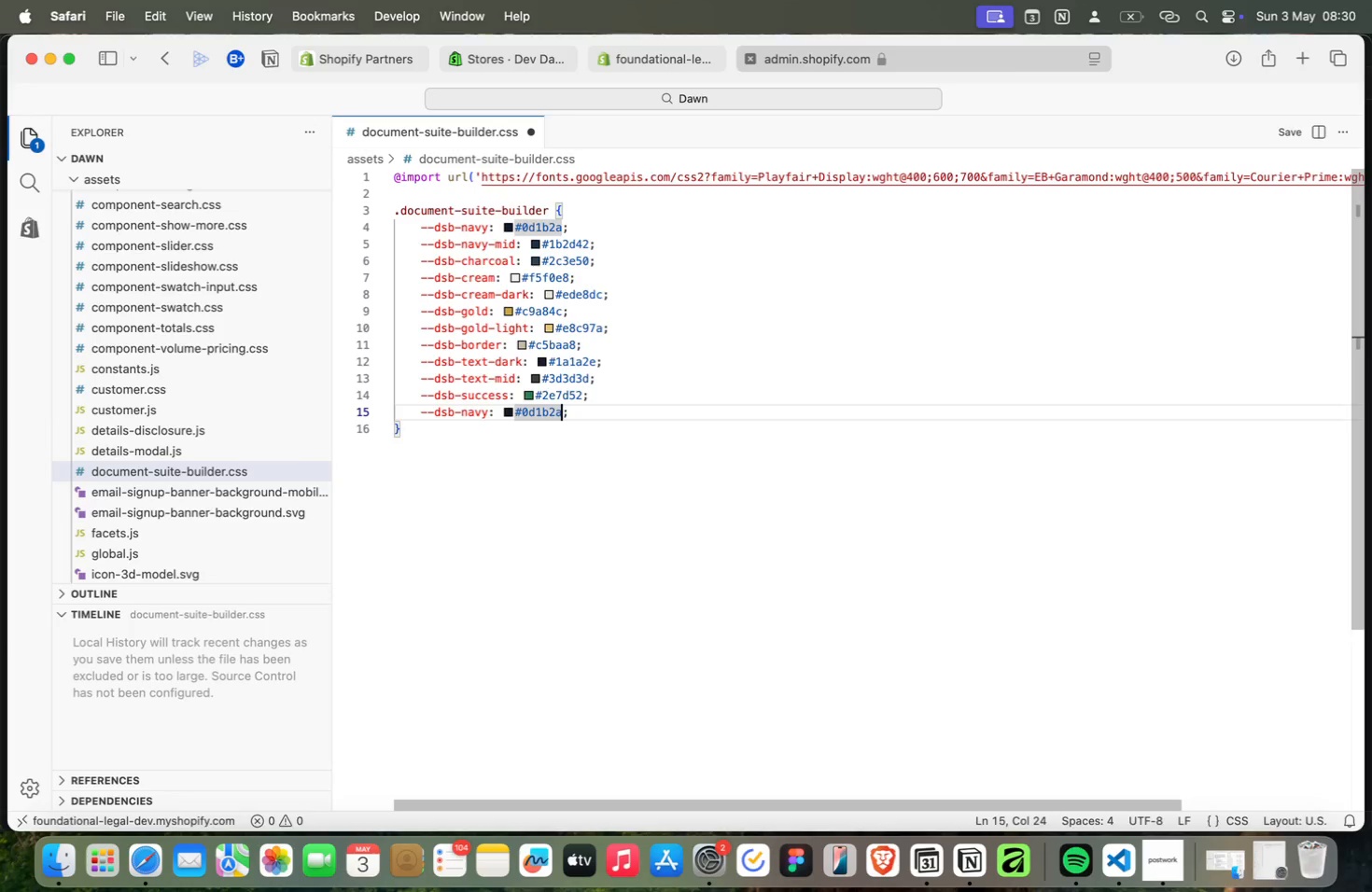 
key(Meta+Backspace)
 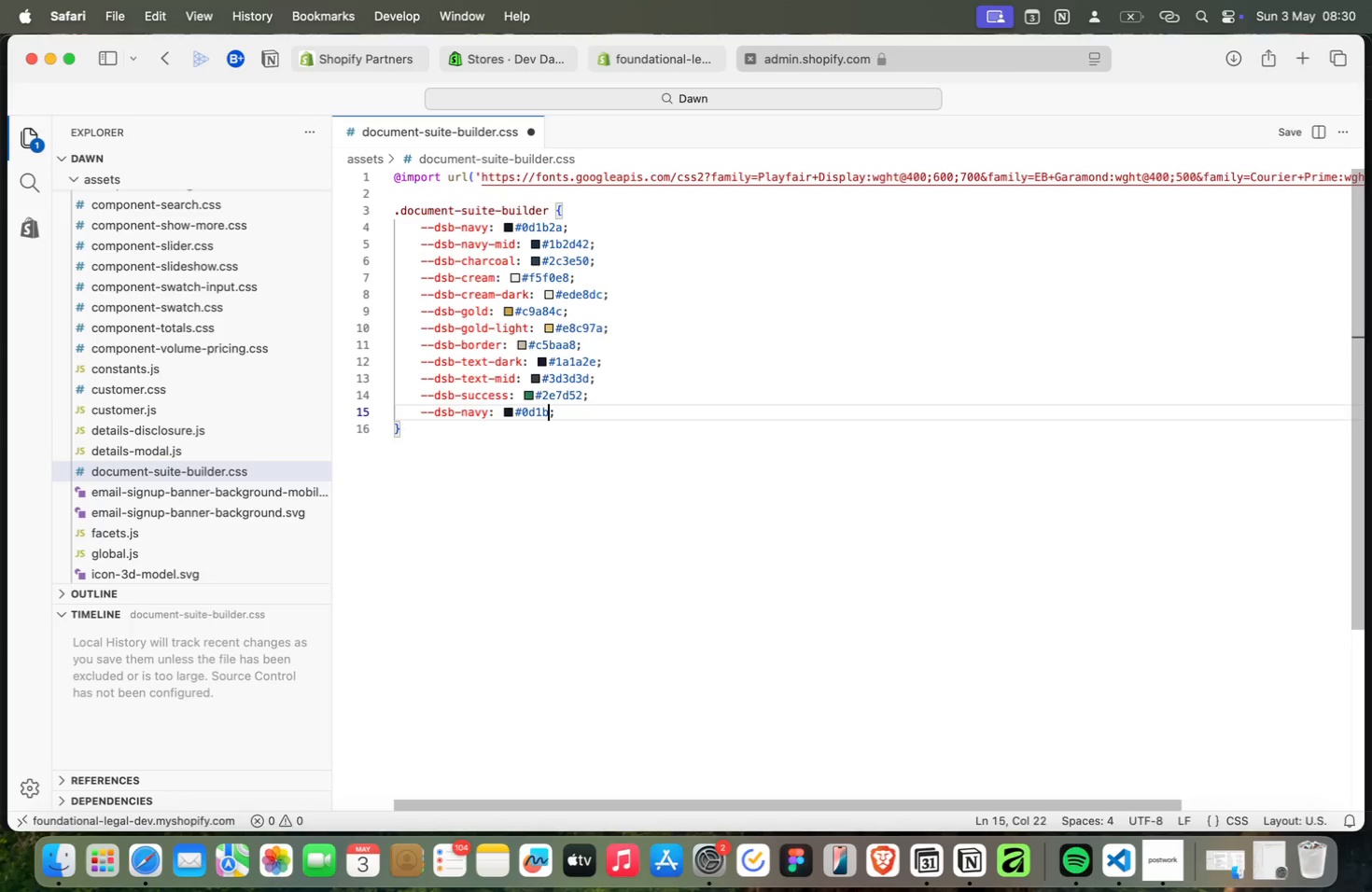 
key(Meta+Backspace)
 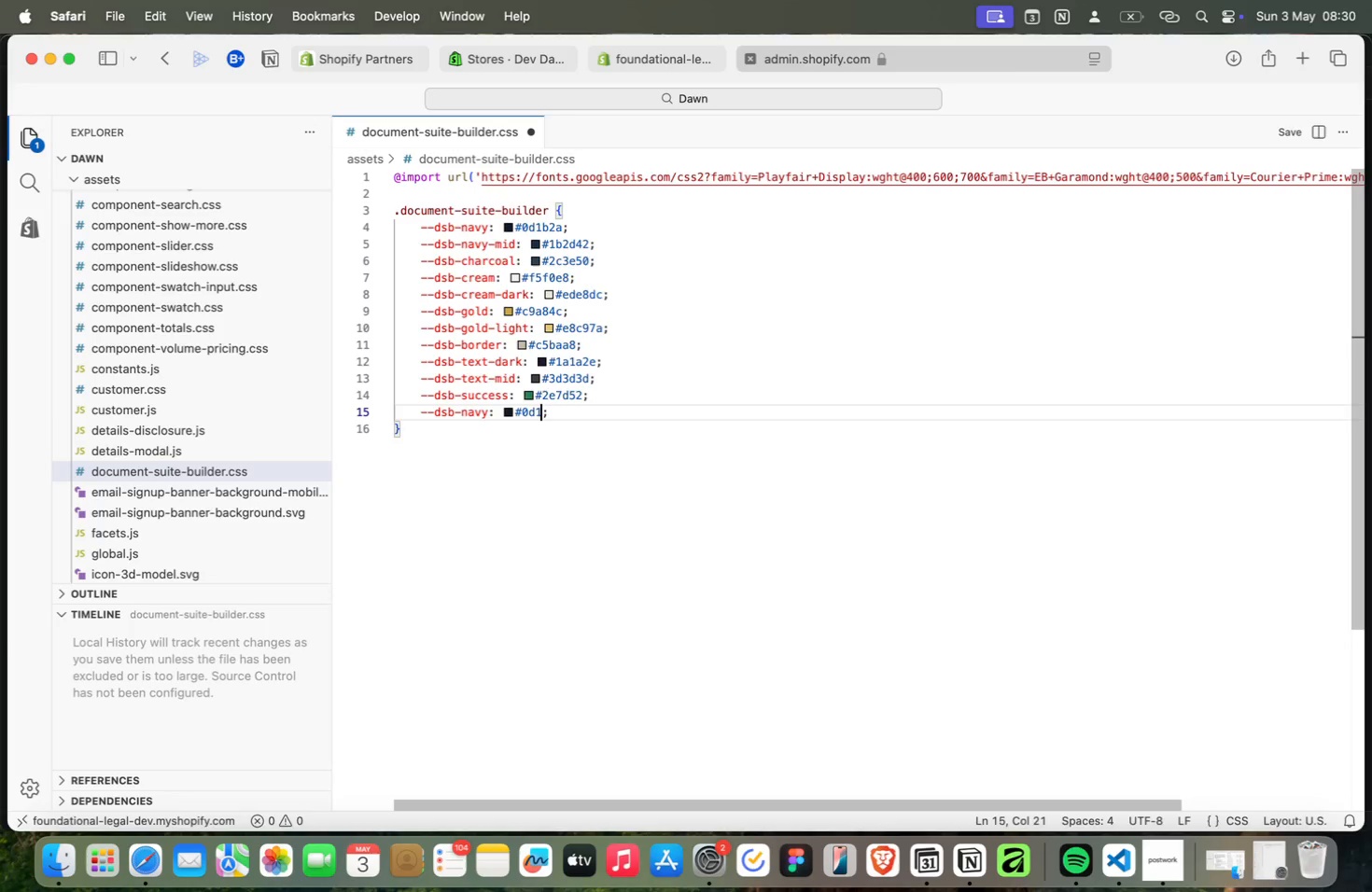 
key(Meta+Backspace)
 